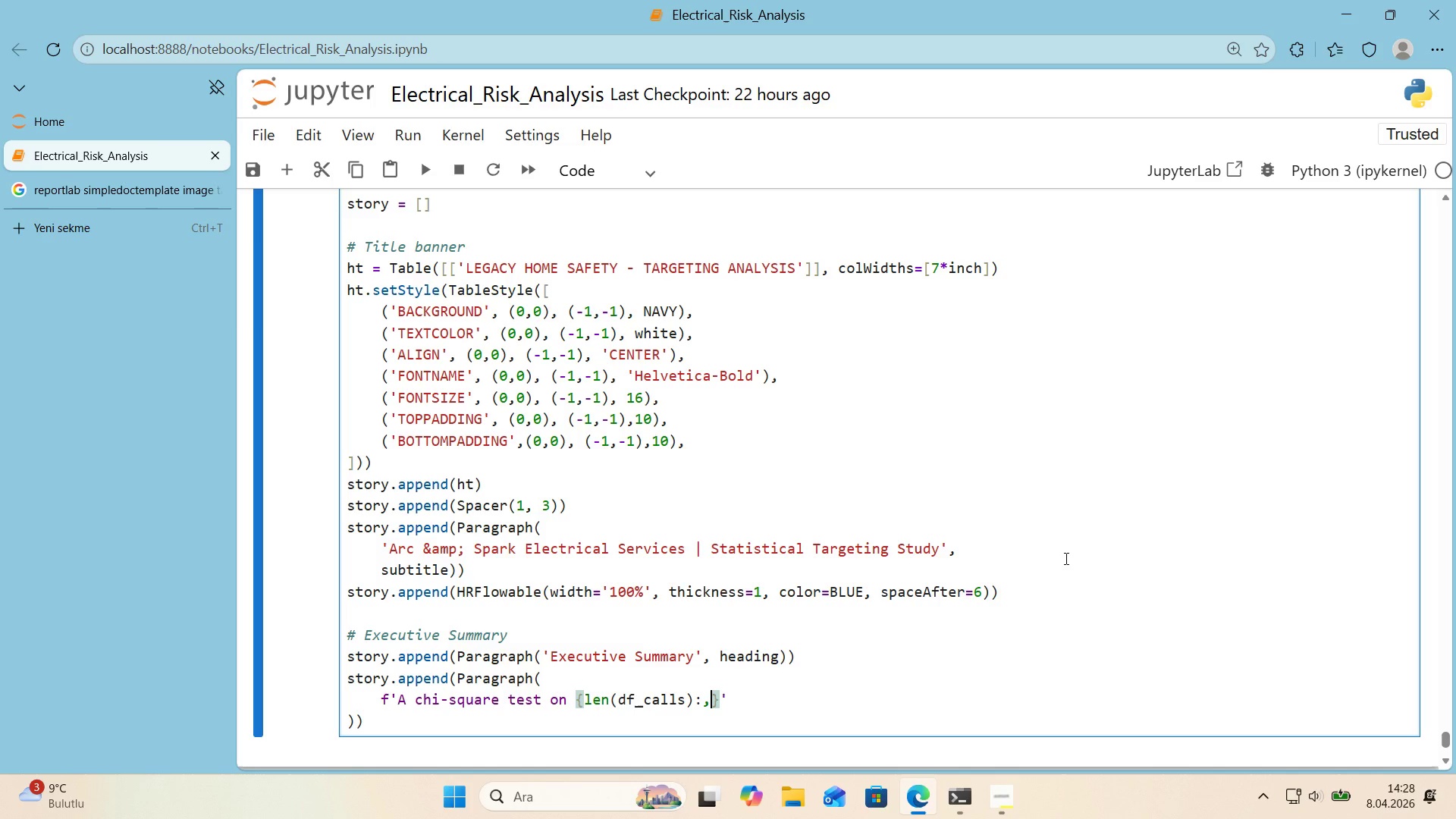 
key(Comma)
 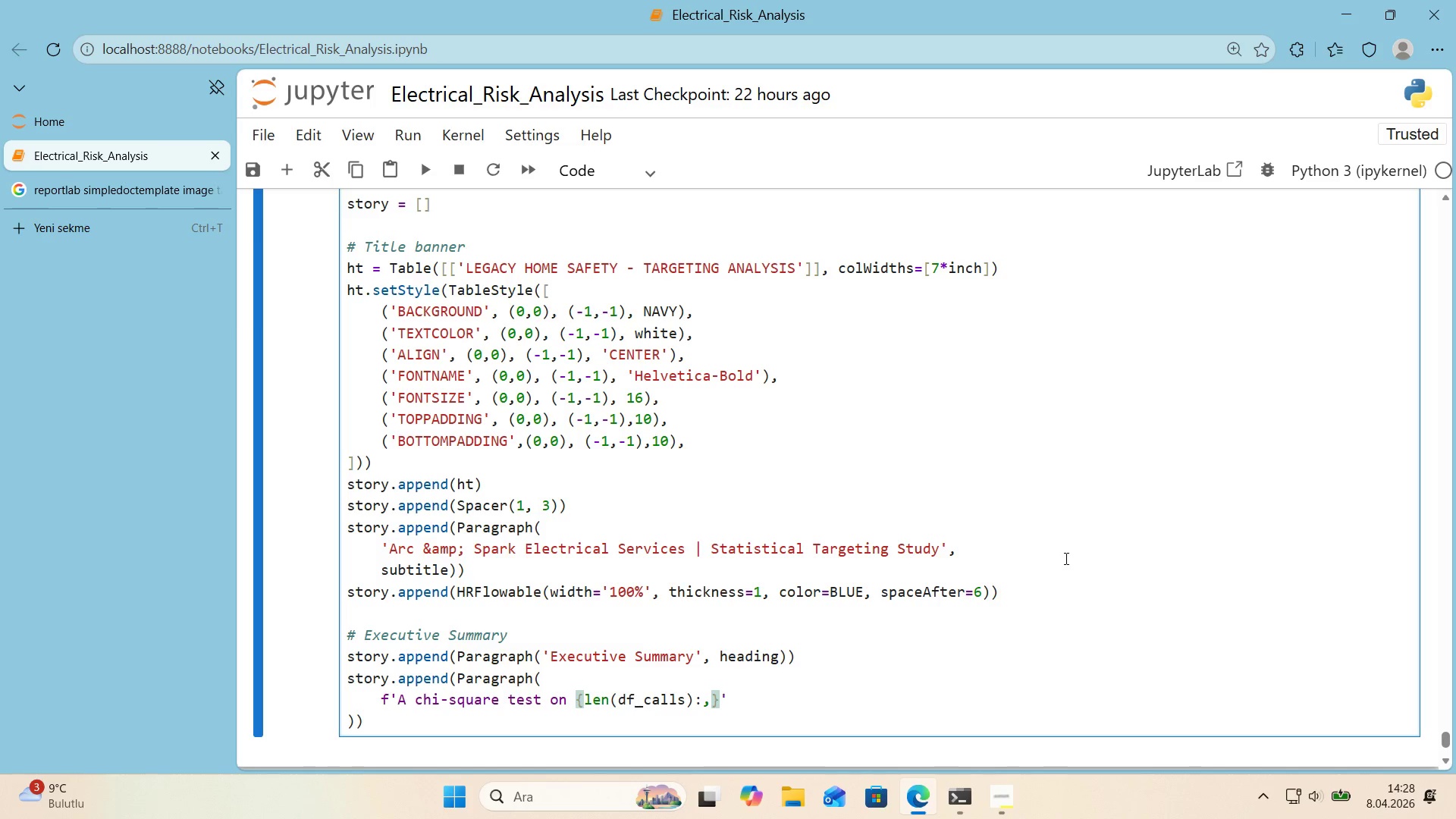 
key(ArrowRight)
 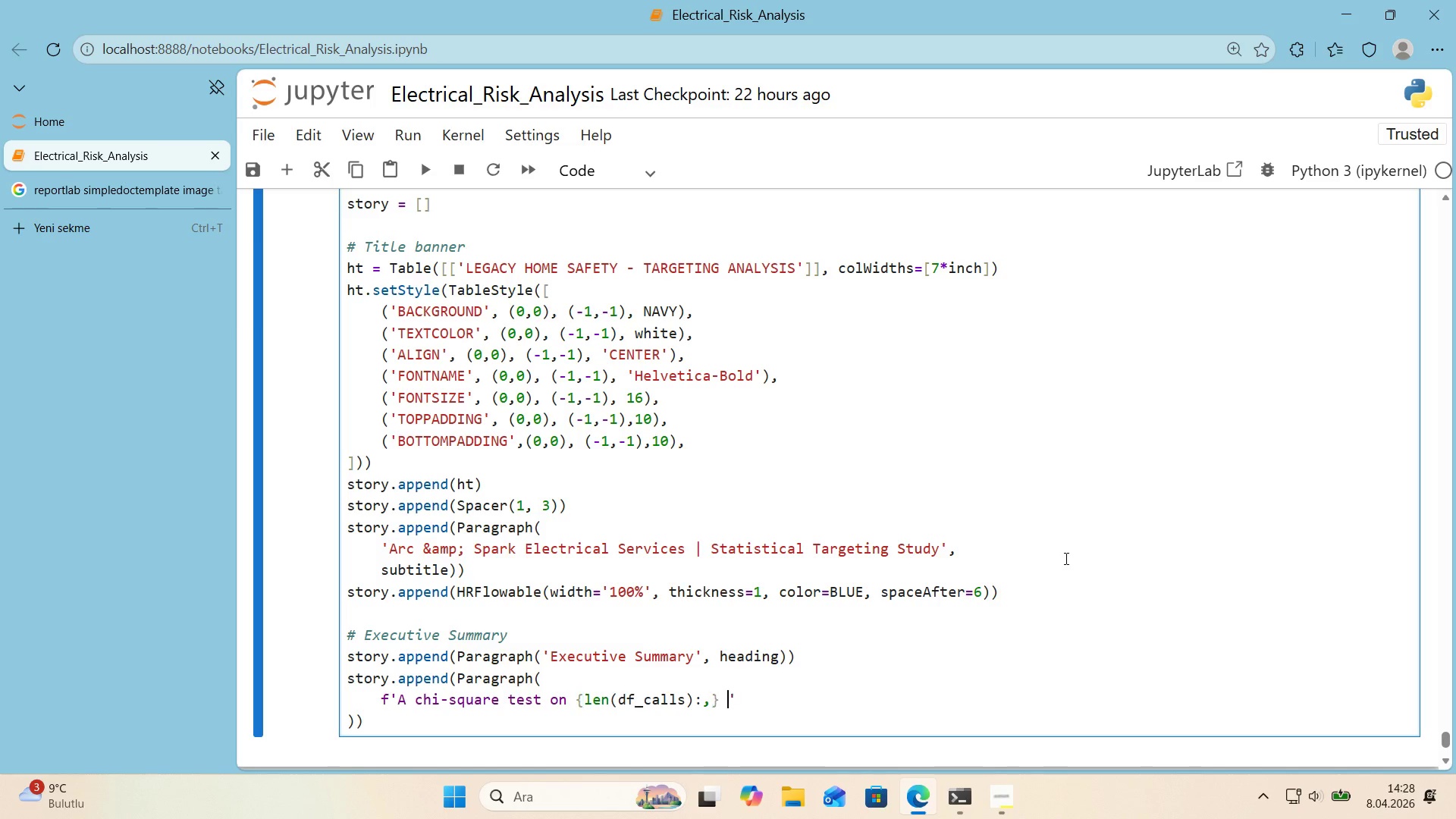 
type( NYC res'dent'al lots )
 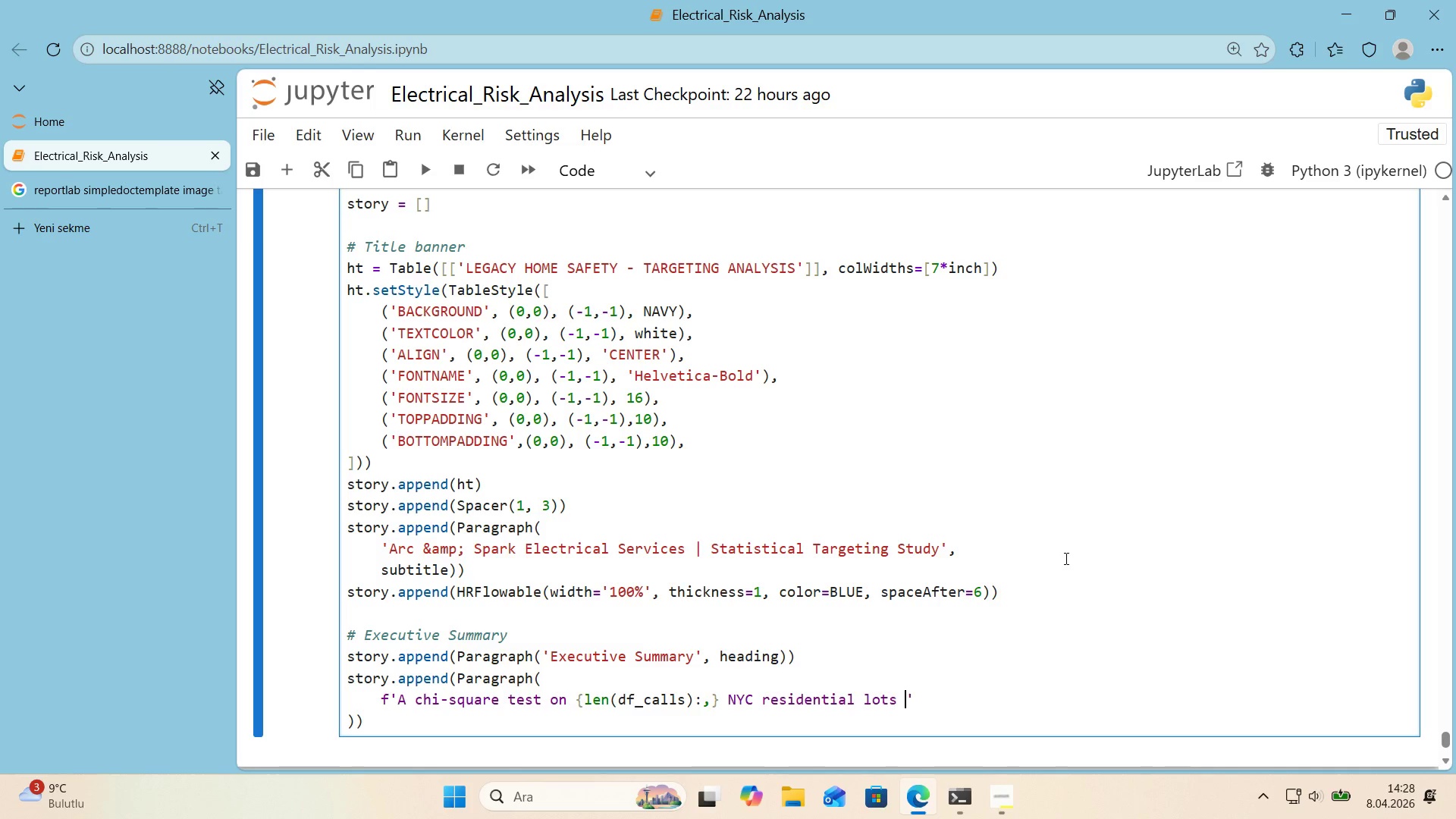 
type(rejects the )
 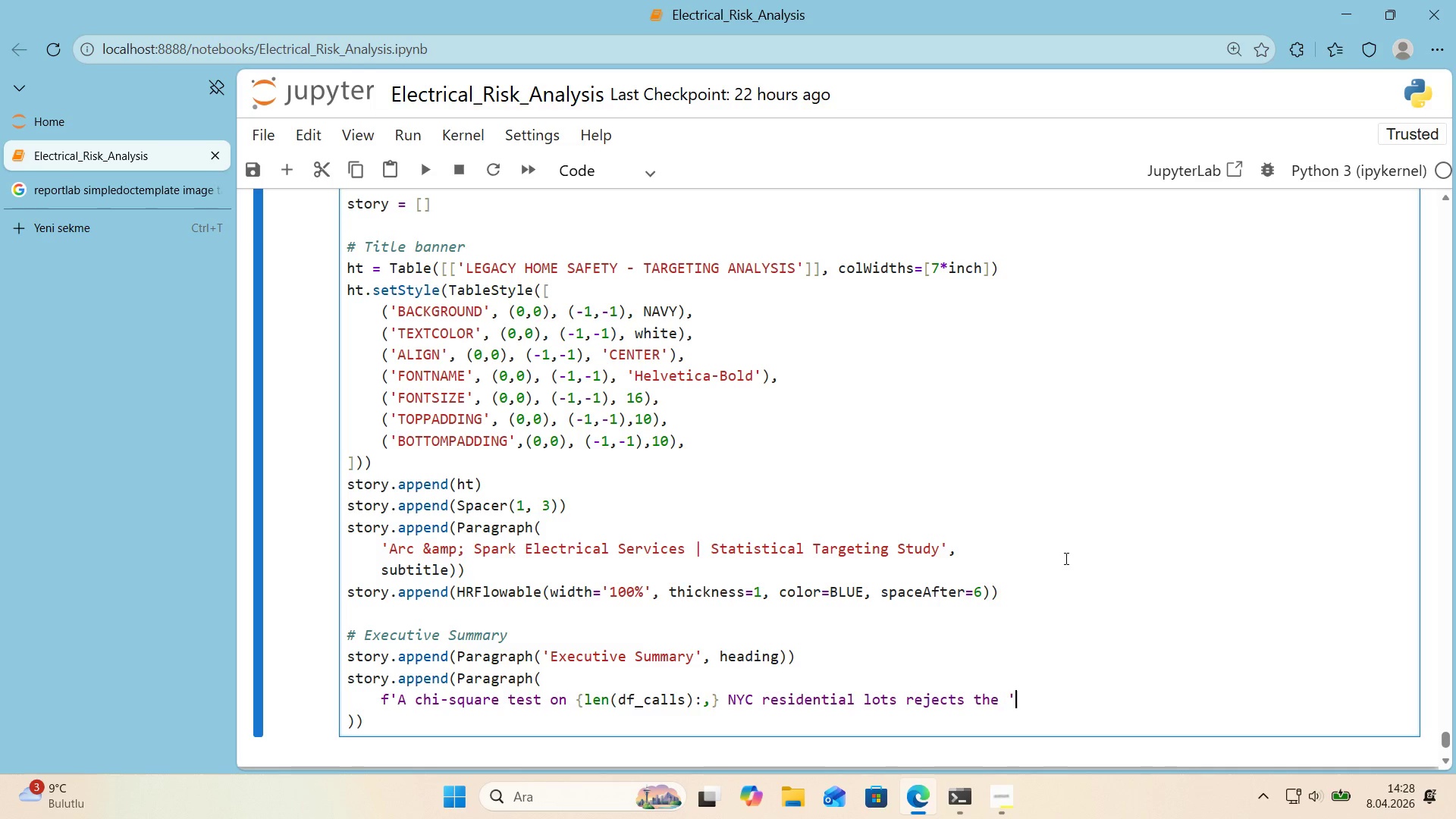 
key(ArrowRight)
 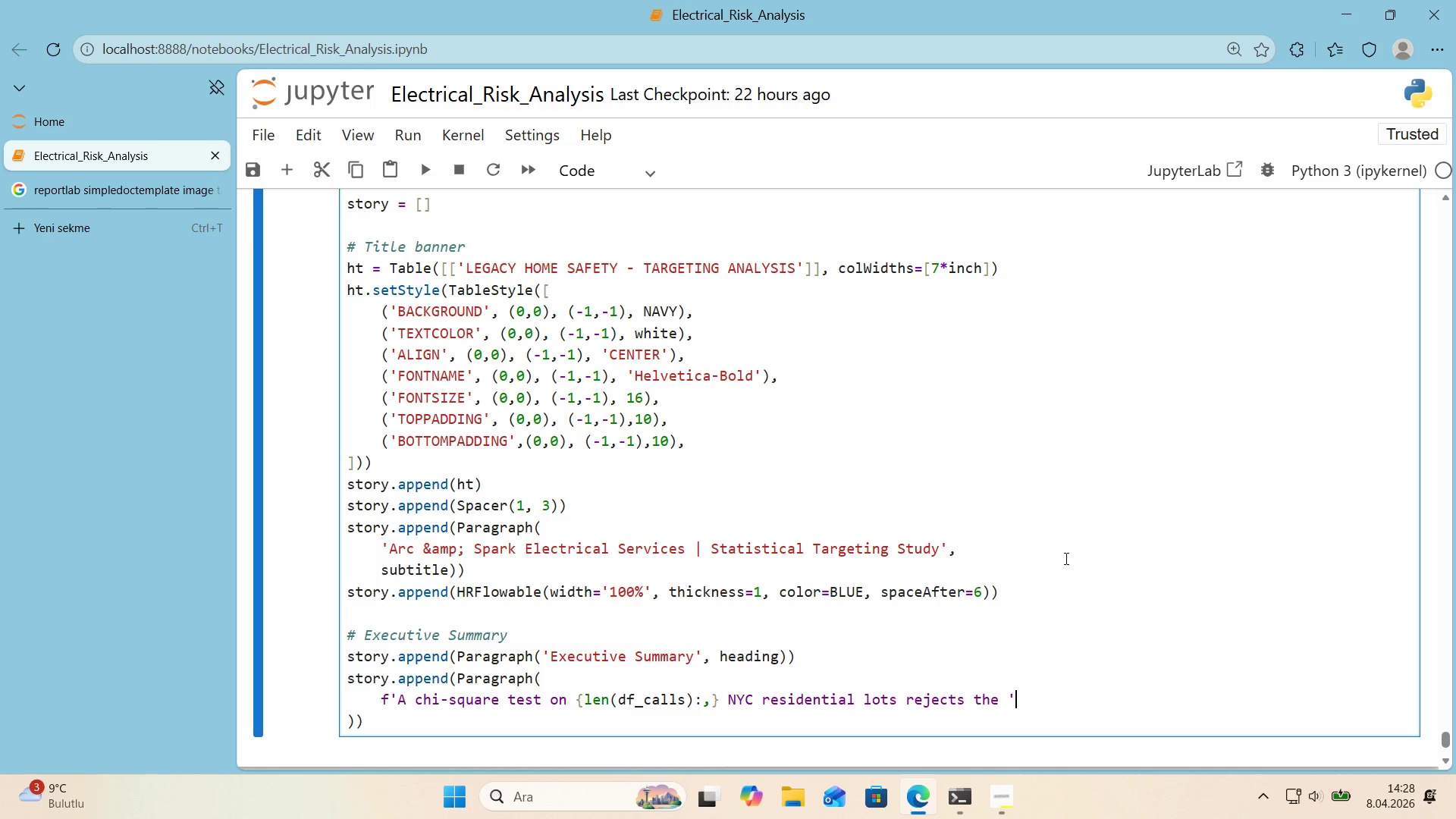 
key(Enter)
 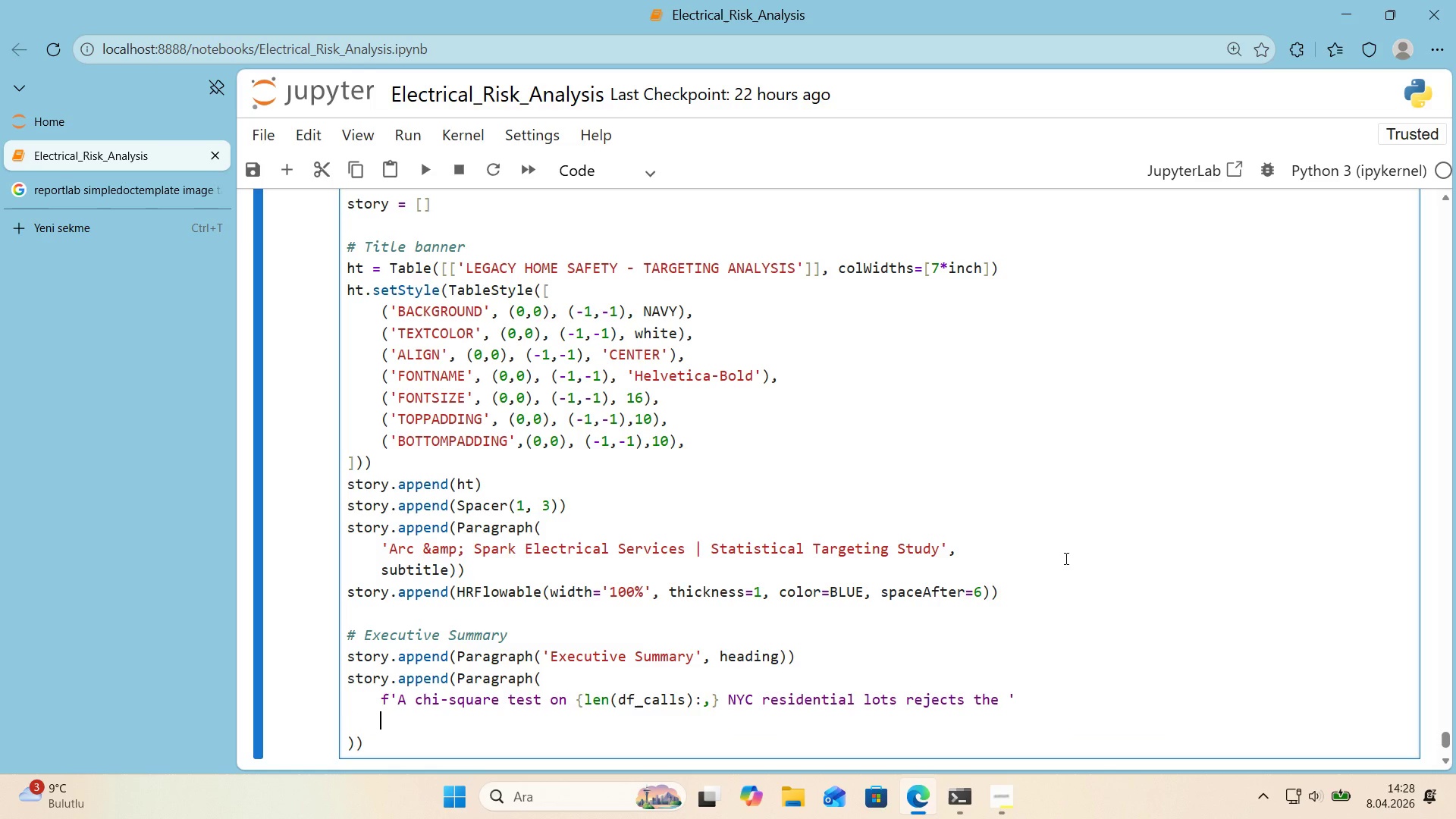 
type(f@@)
 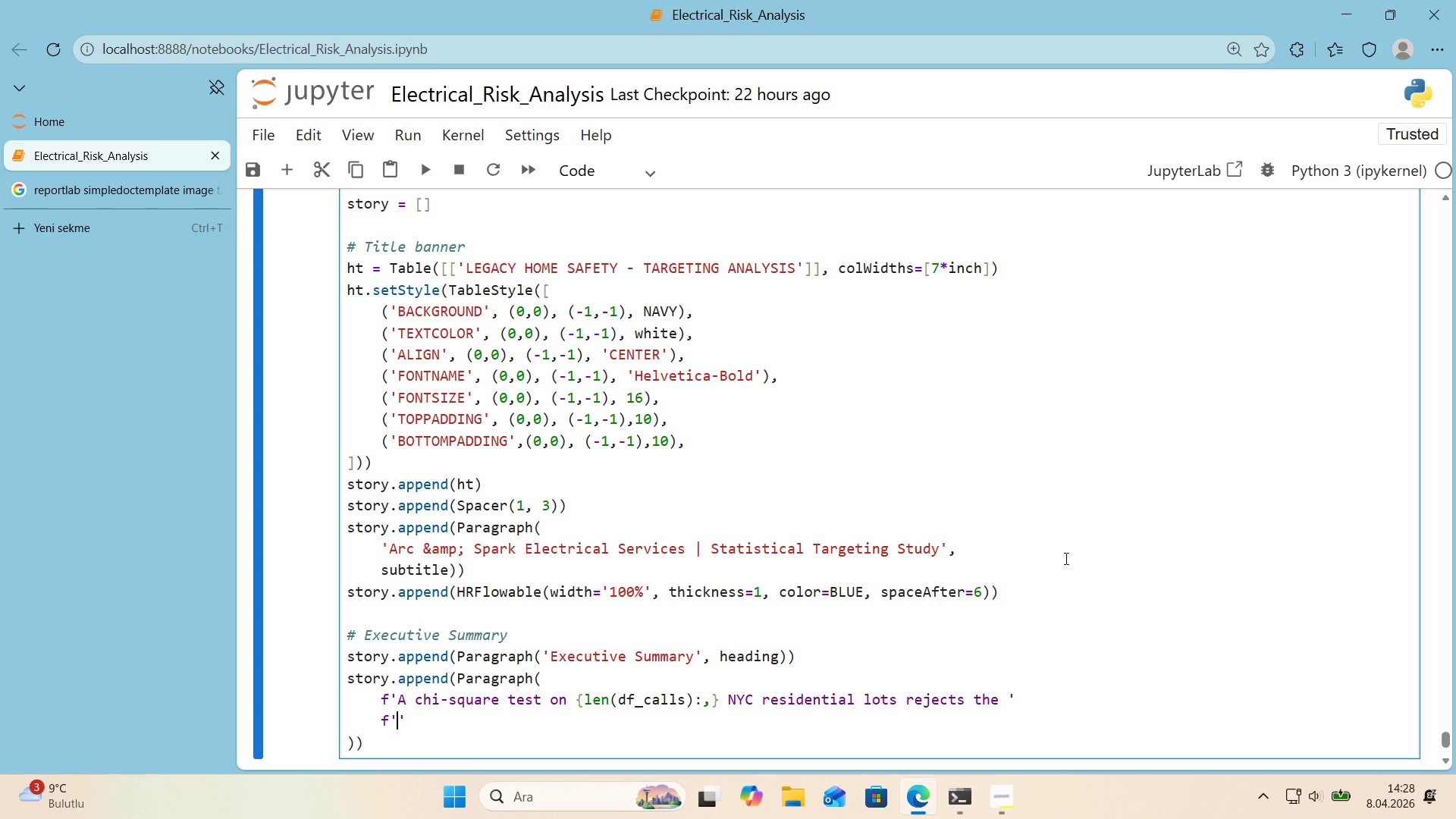 
 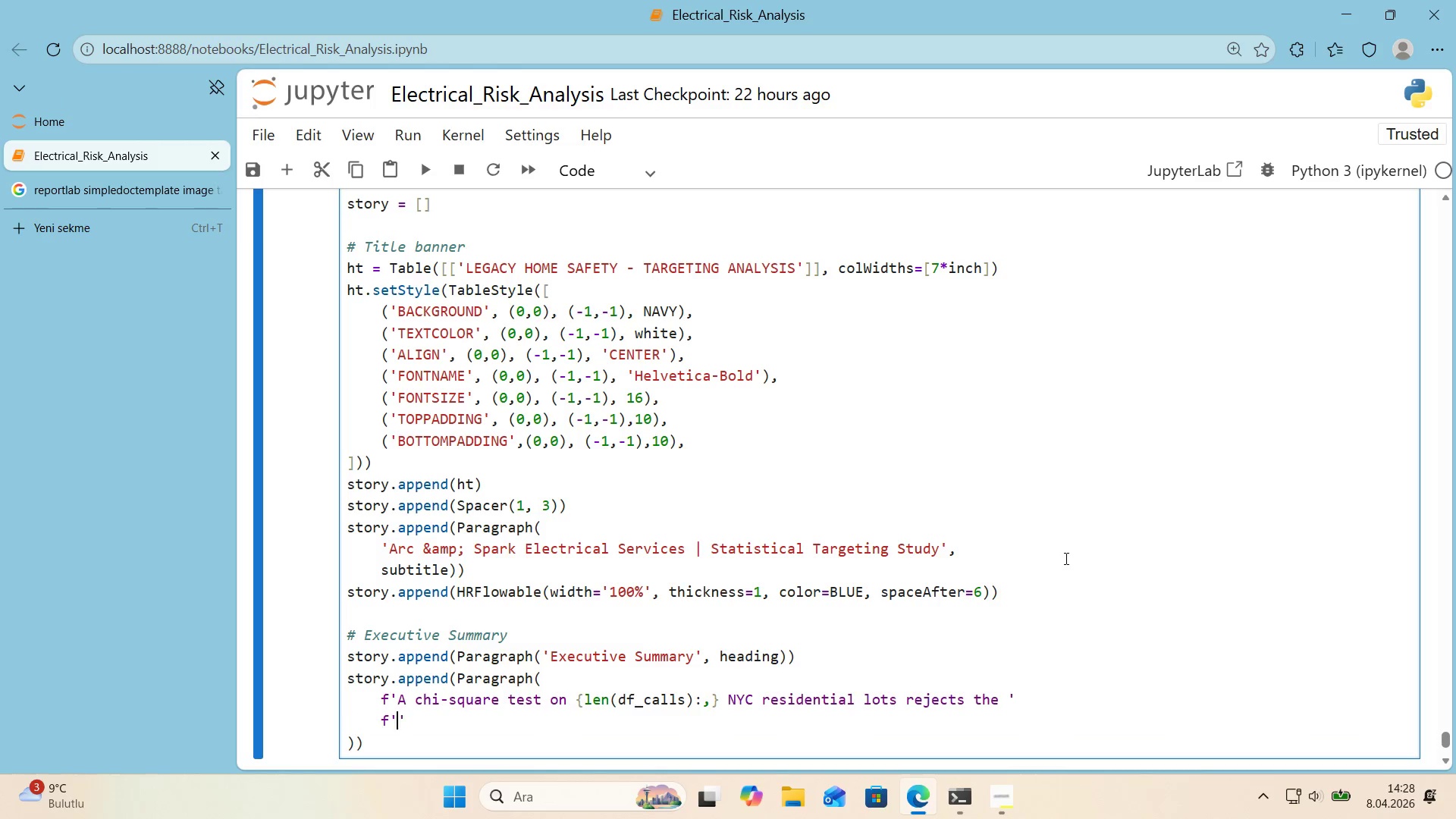 
key(ArrowLeft)
 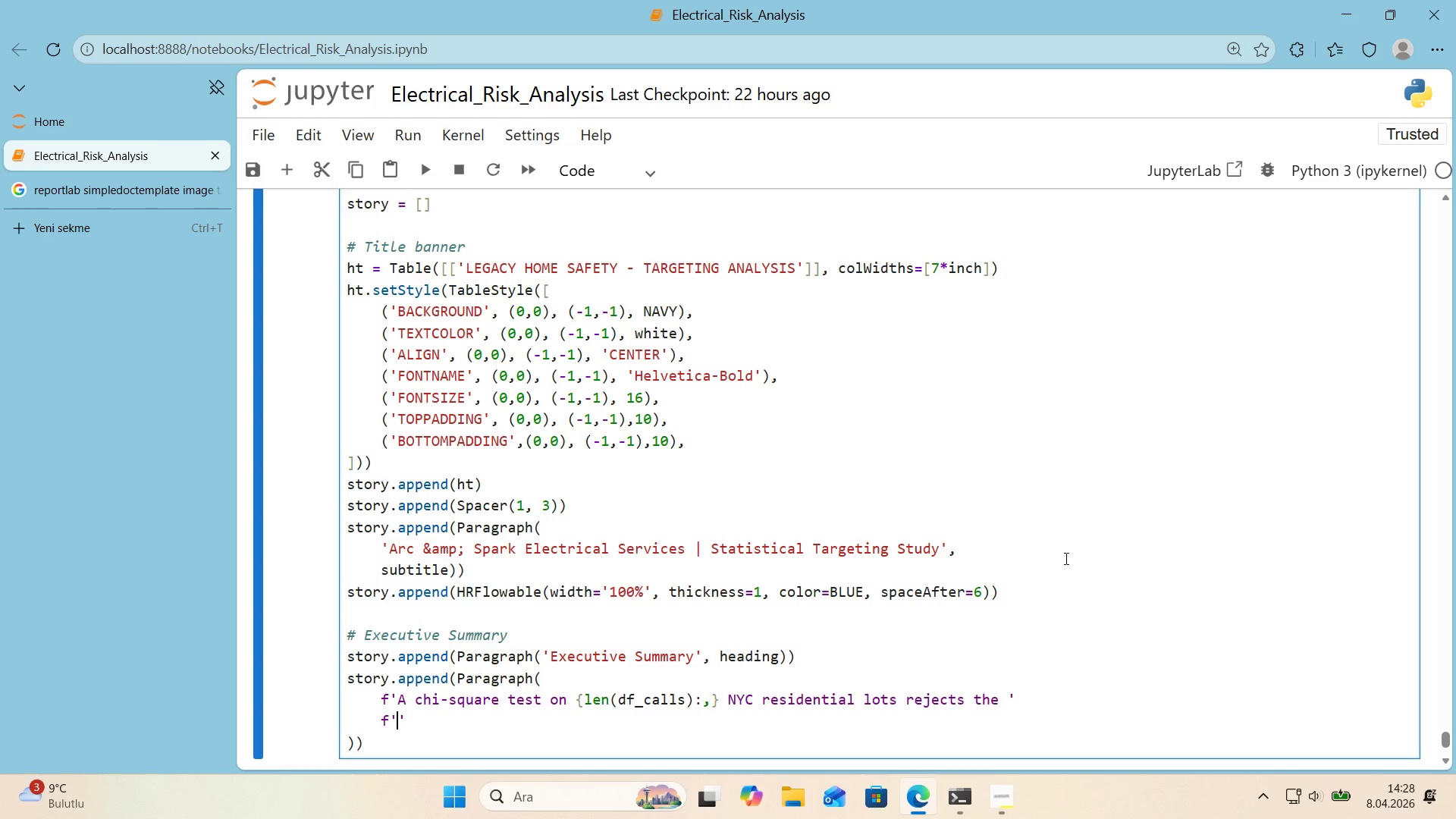 
type(null hypothes's of 'ndependence)
 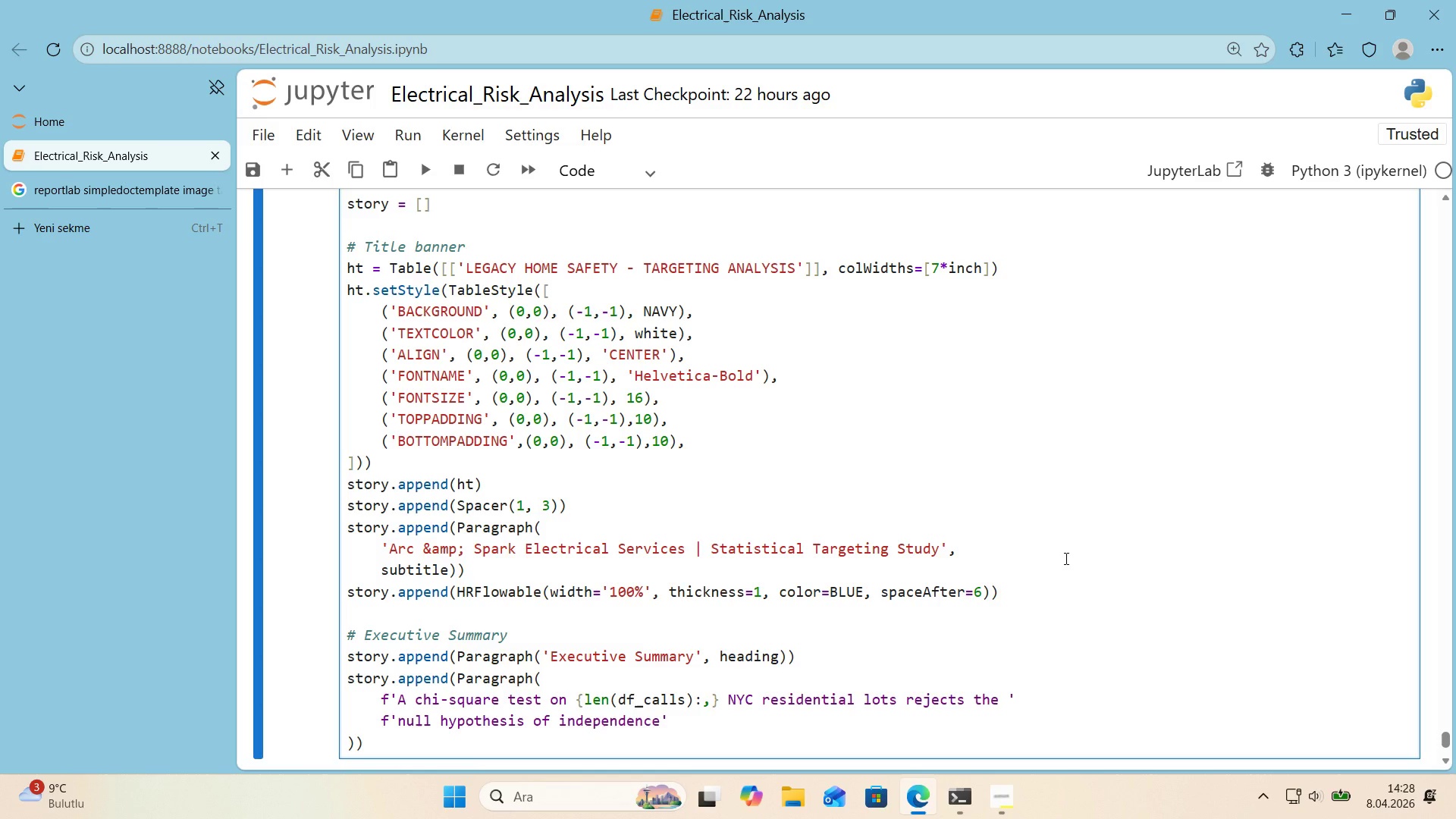 
type( *()
 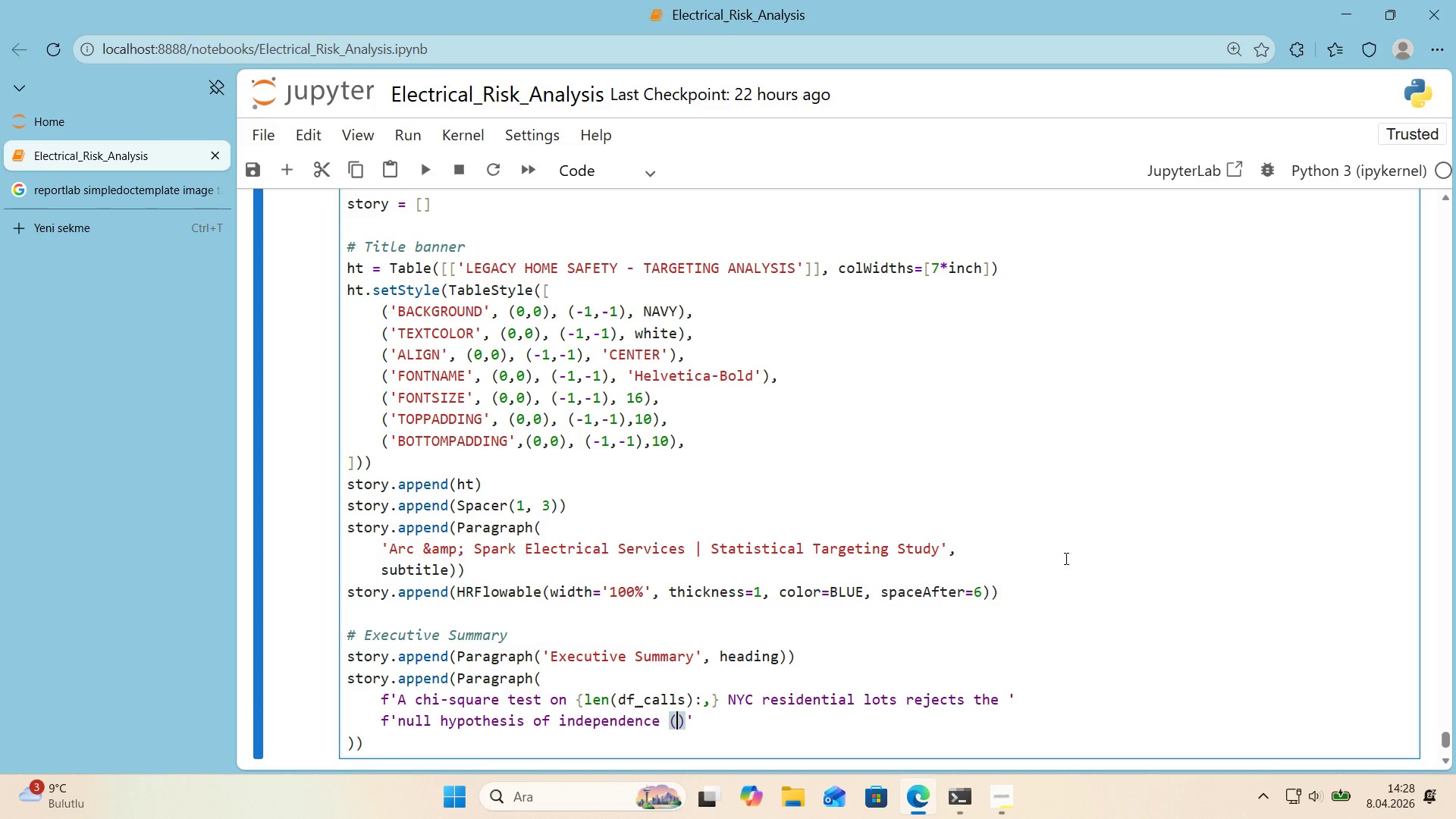 
 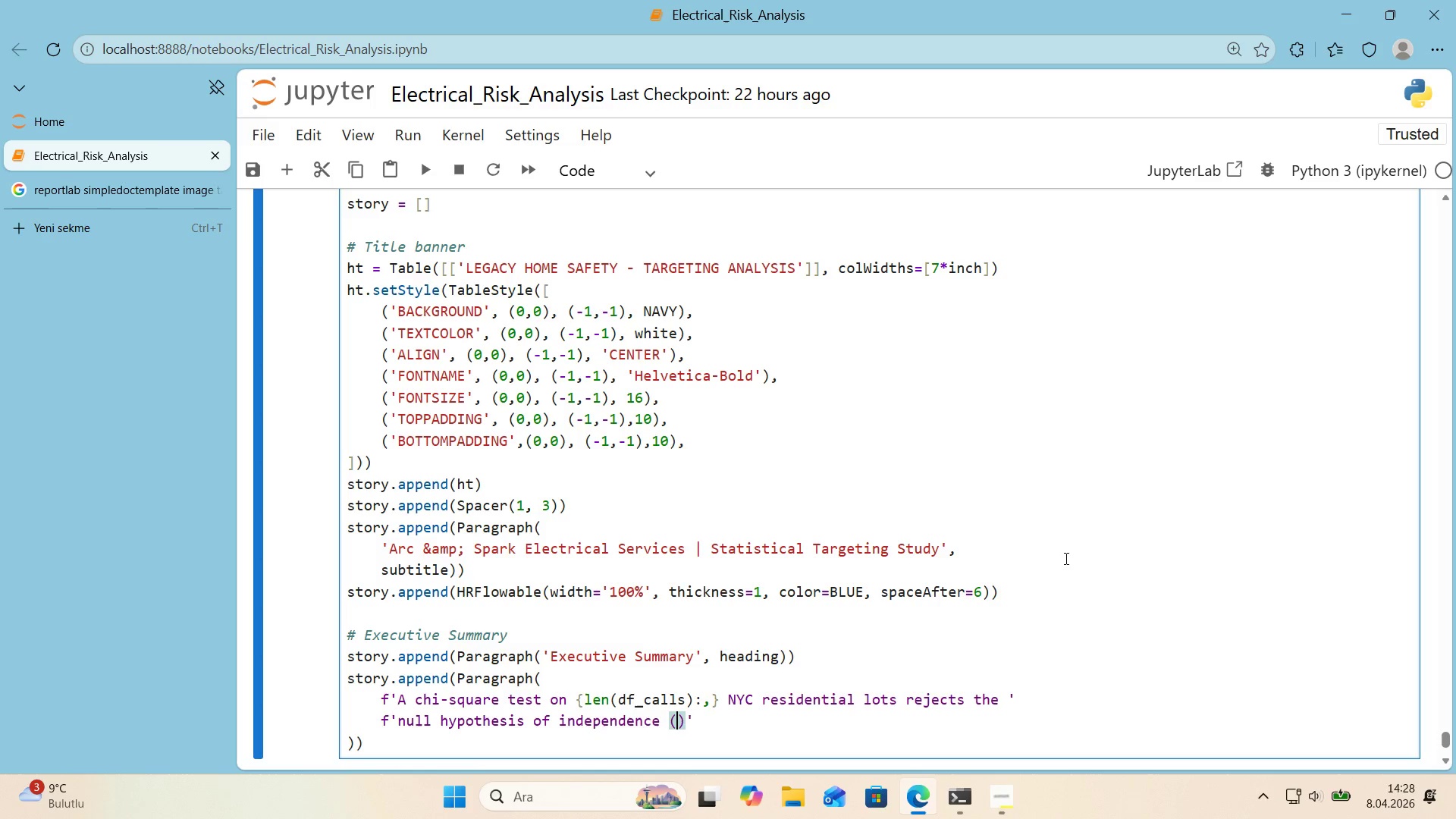 
key(ArrowLeft)
 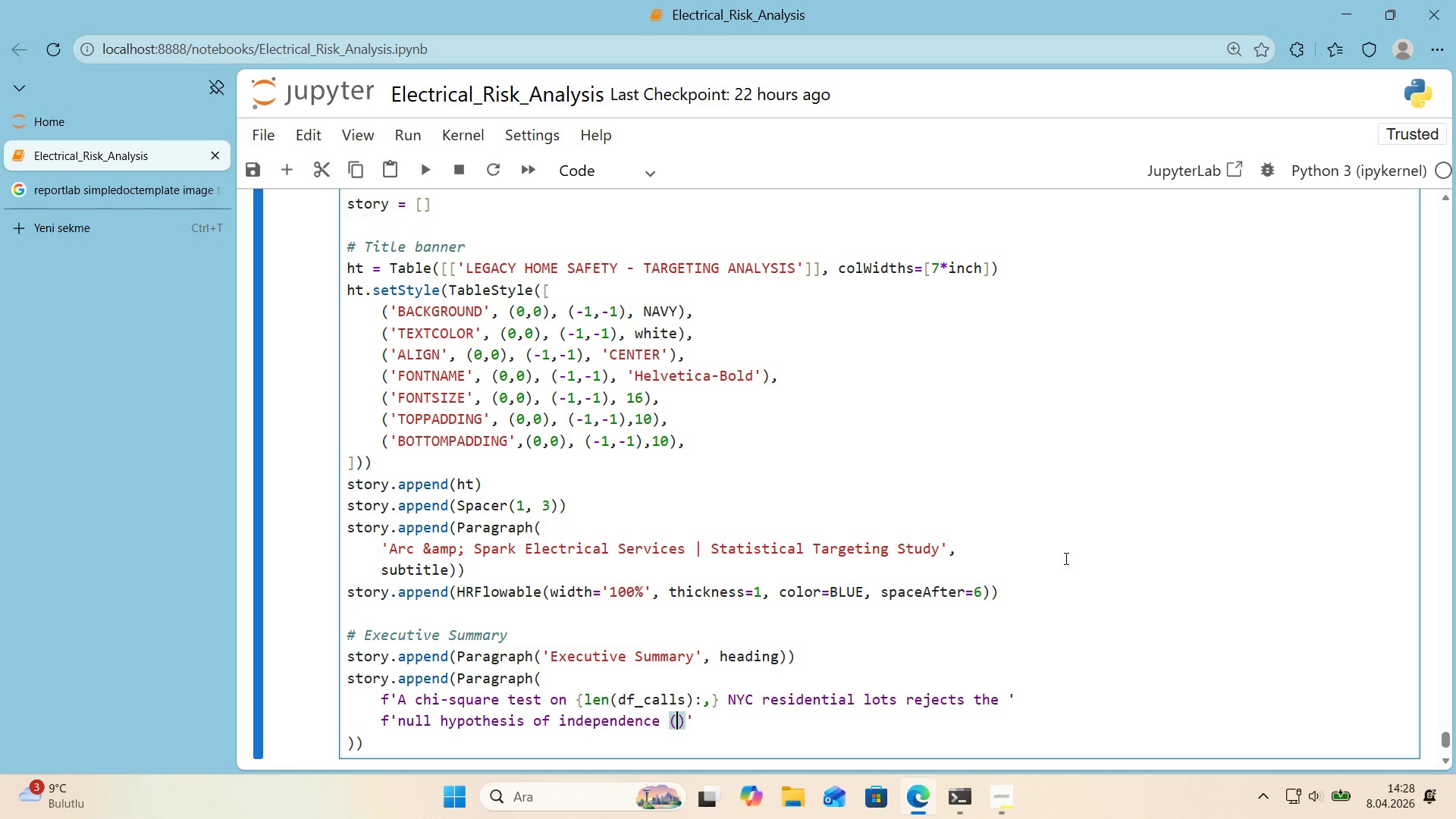 
key(X)
 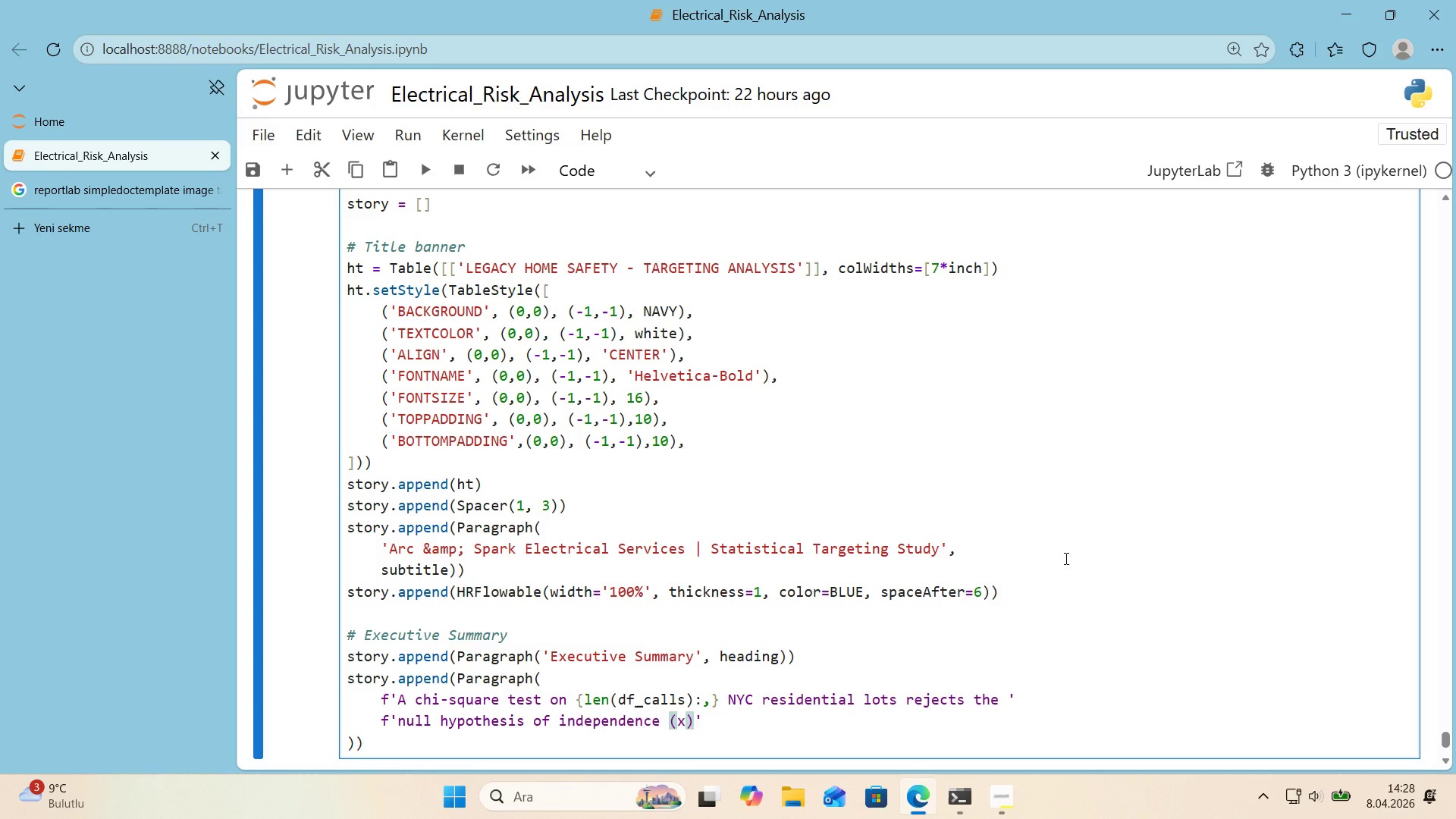 
key(Meta+MetaLeft)
 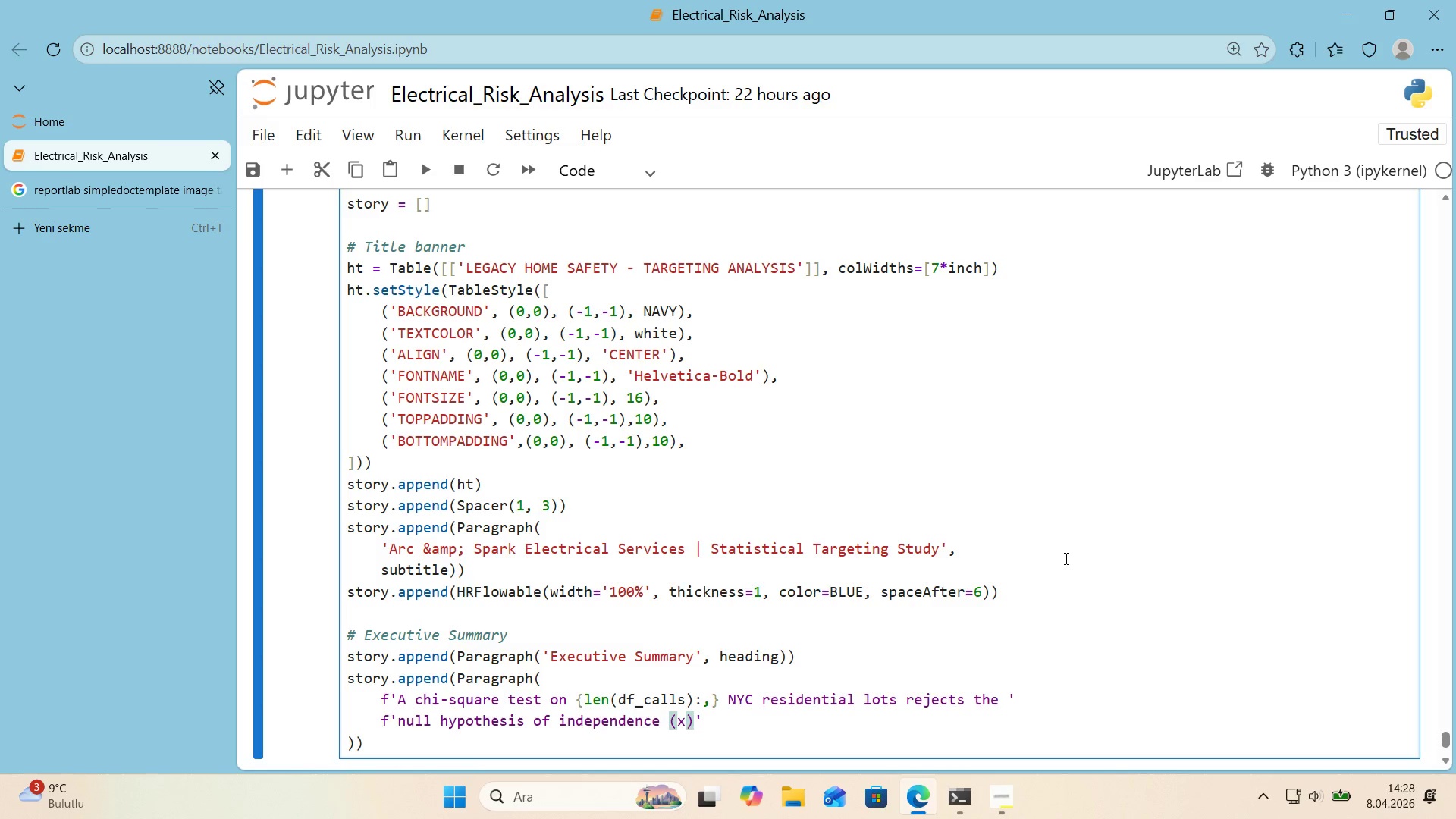 
key(Meta+Period)
 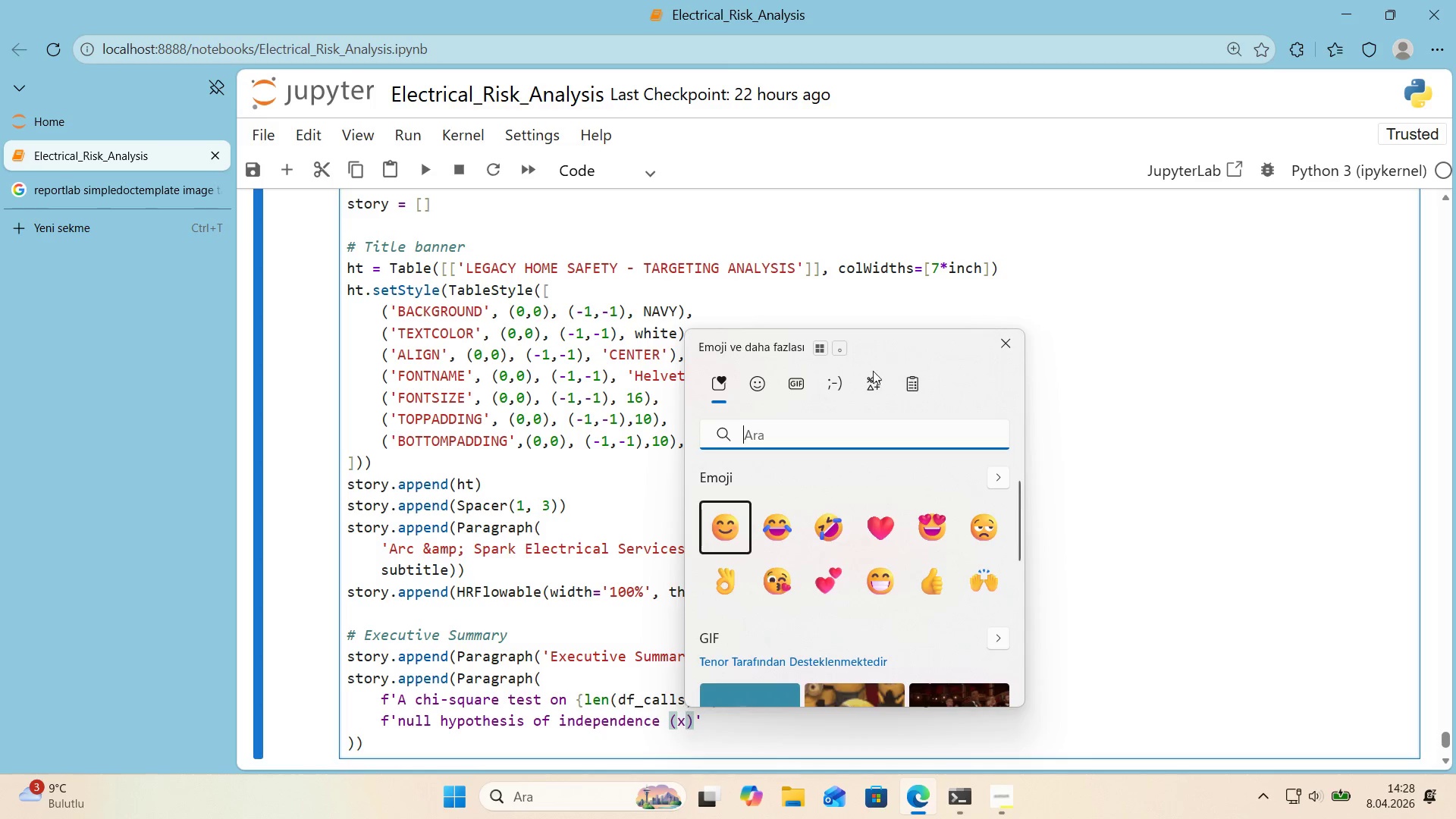 
left_click([871, 378])
 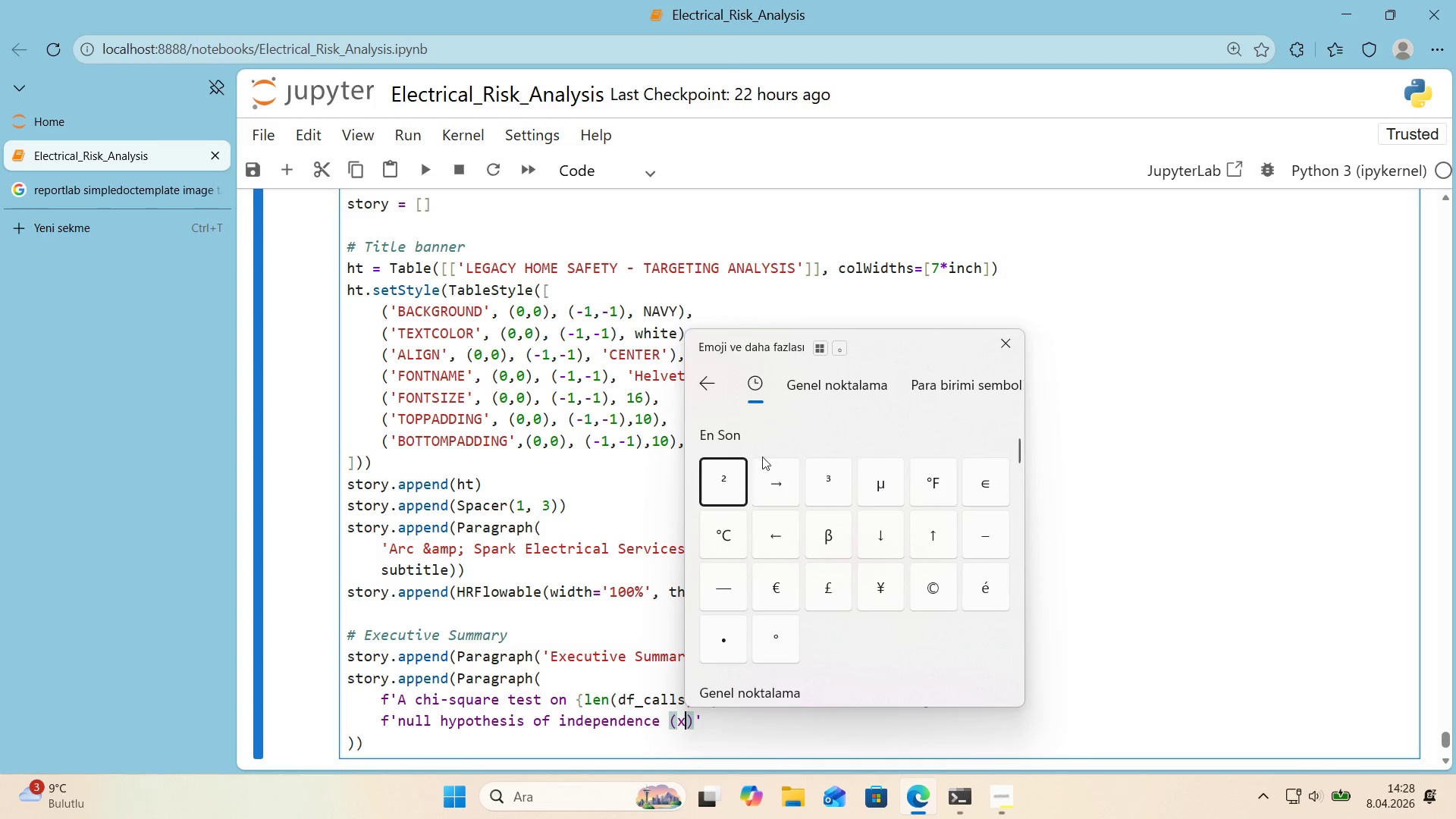 
left_click([733, 475])
 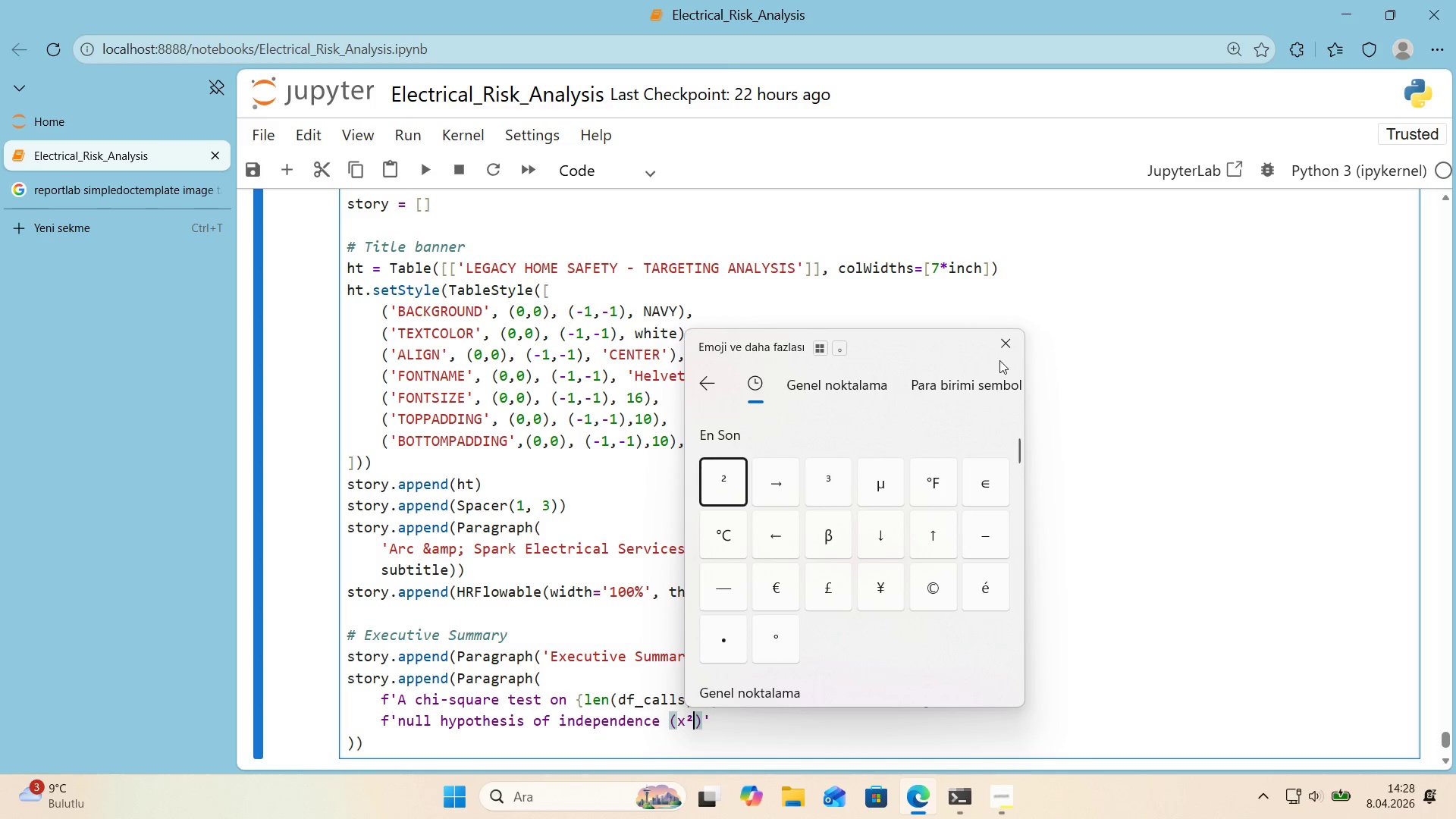 
left_click([1008, 347])
 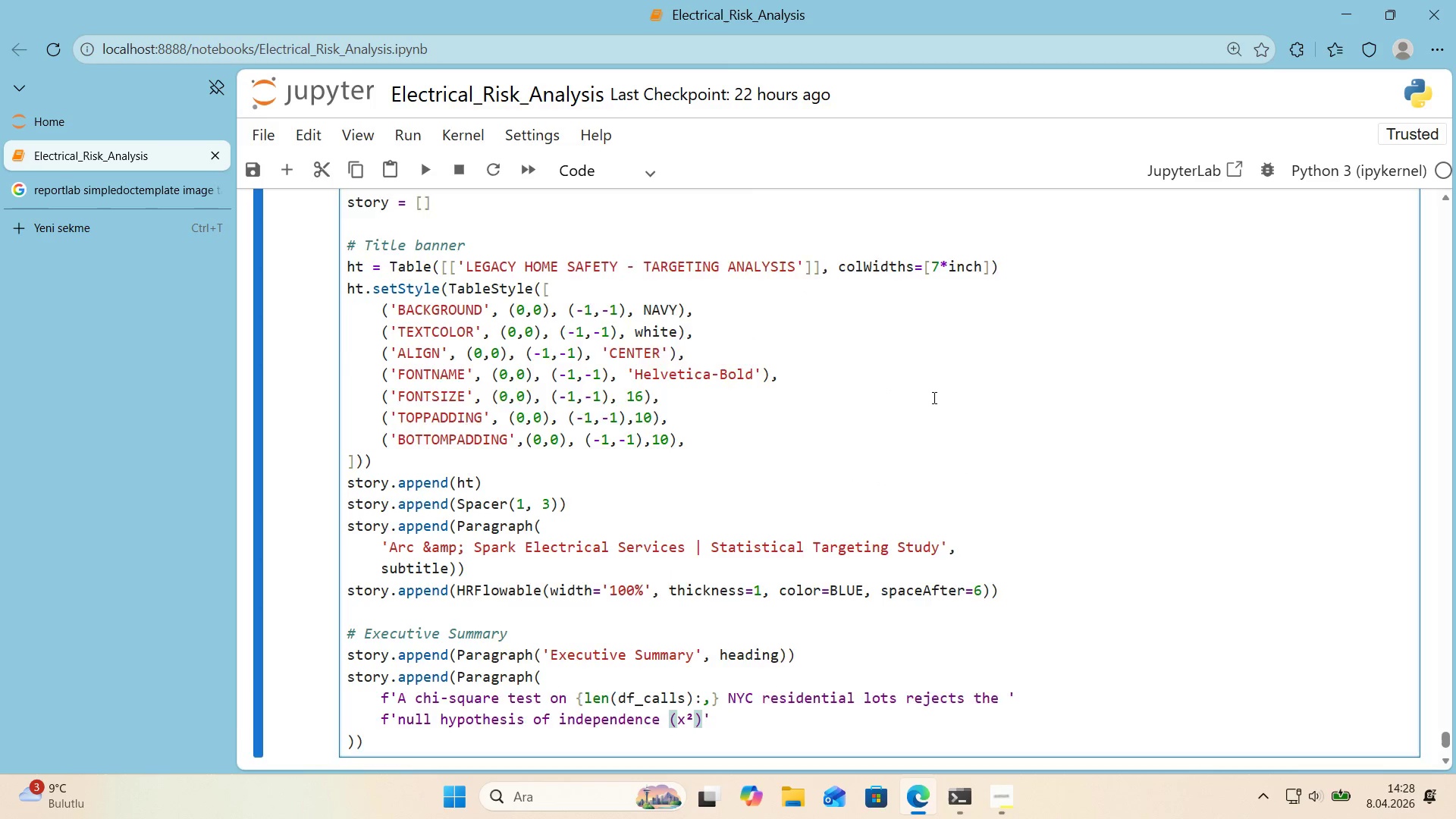 
scroll: coordinate [916, 410], scroll_direction: down, amount: 2.0
 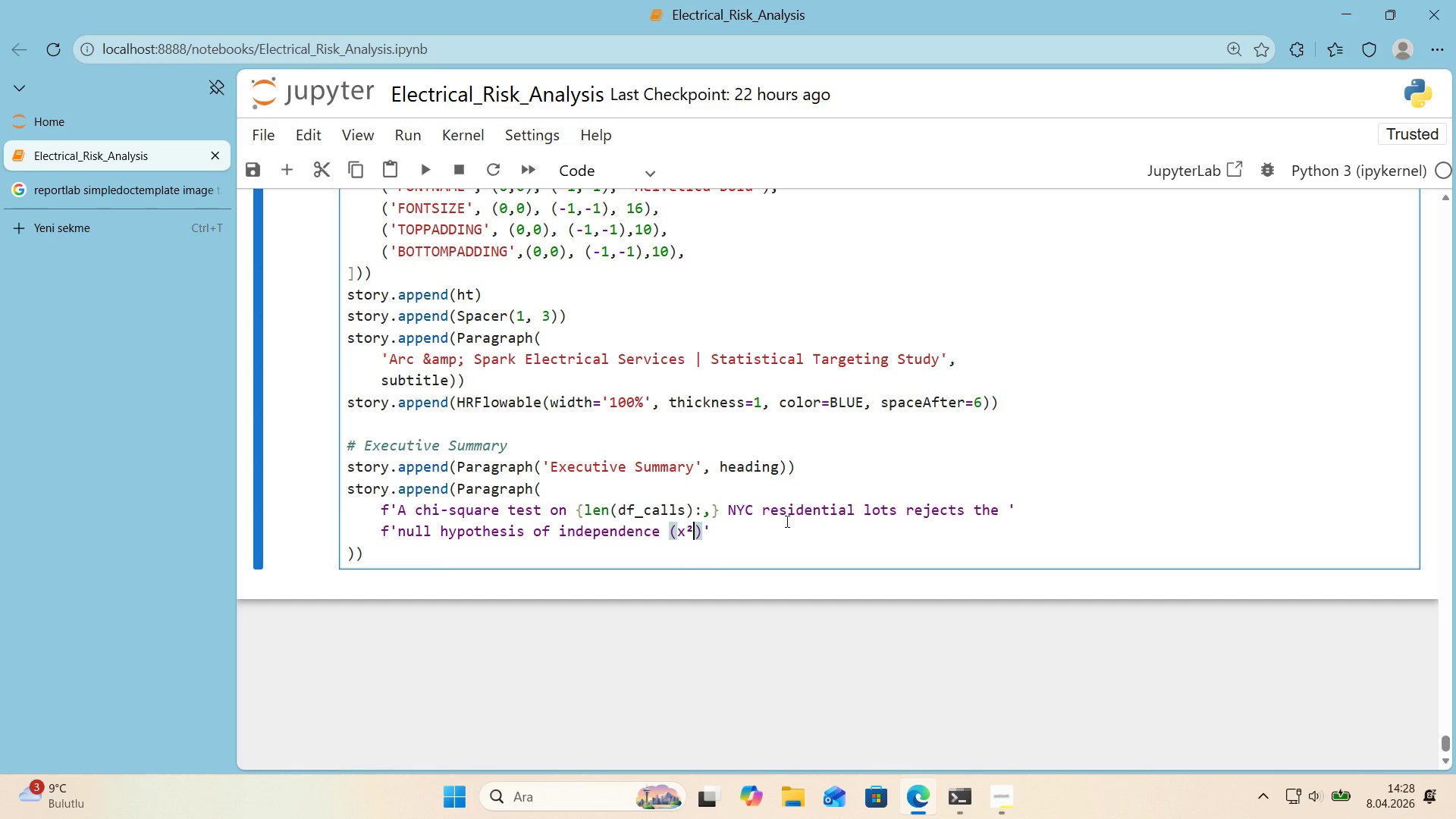 
key(Space)
 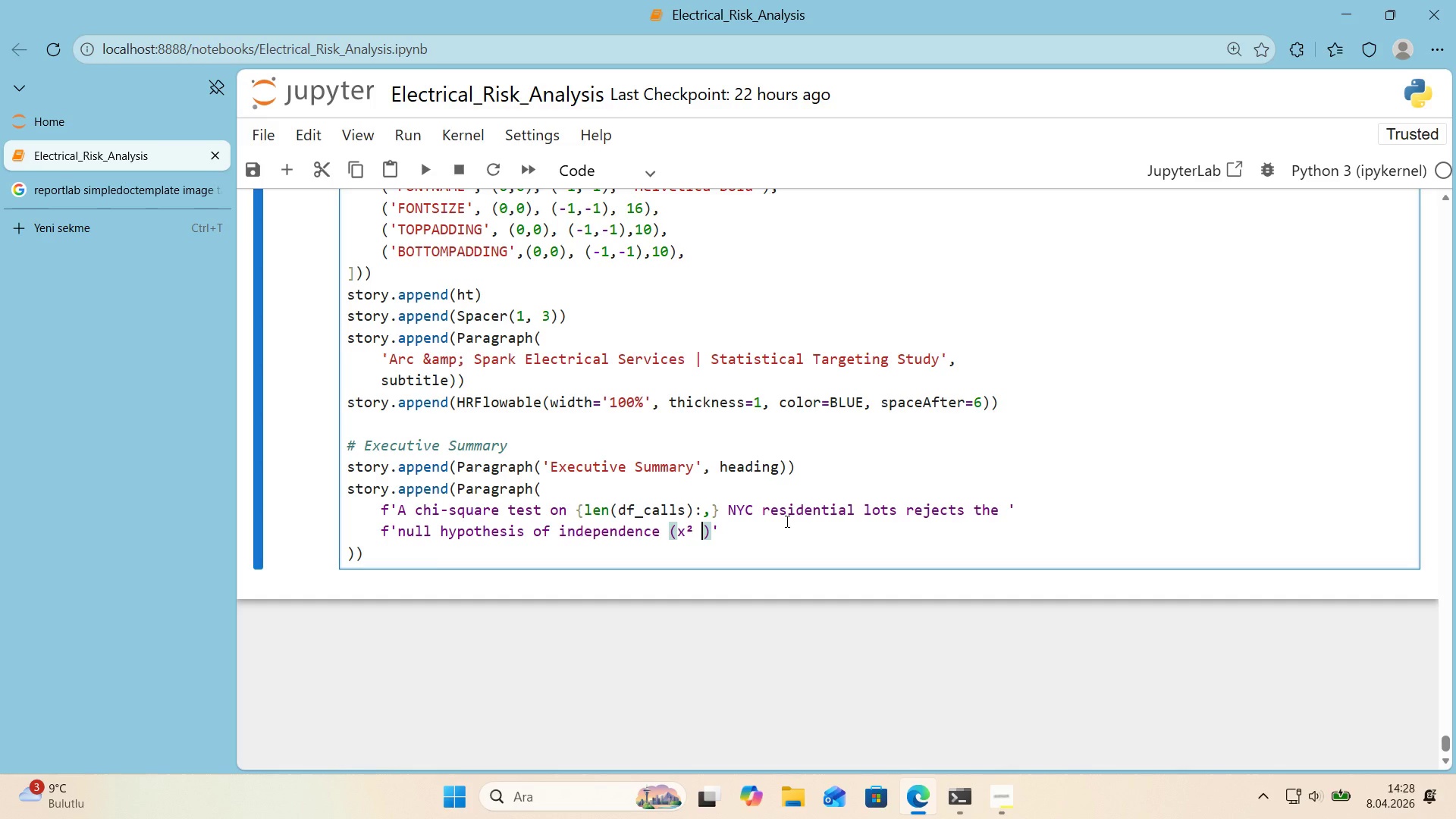 
key(Shift+0)
 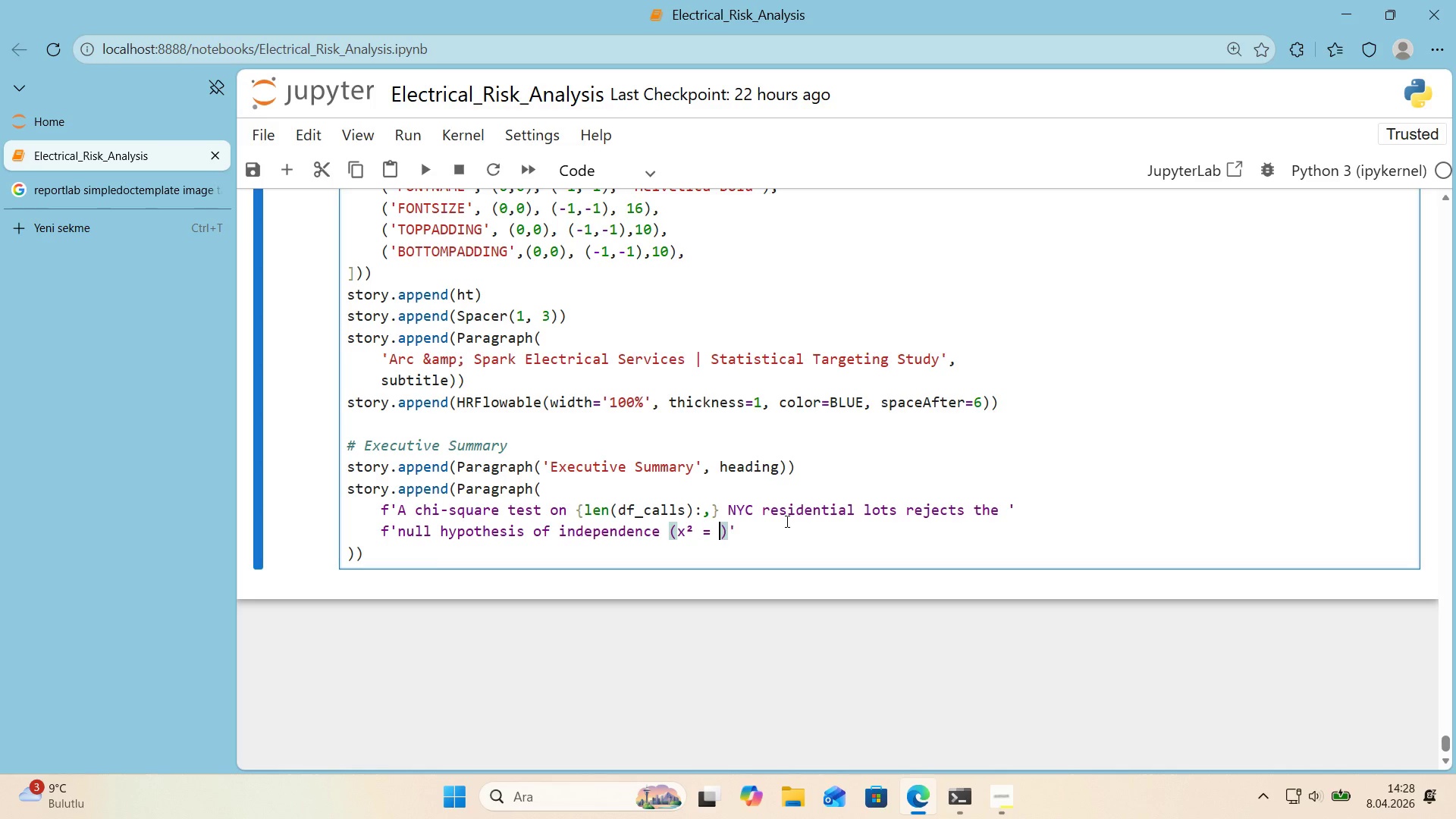 
key(Space)
 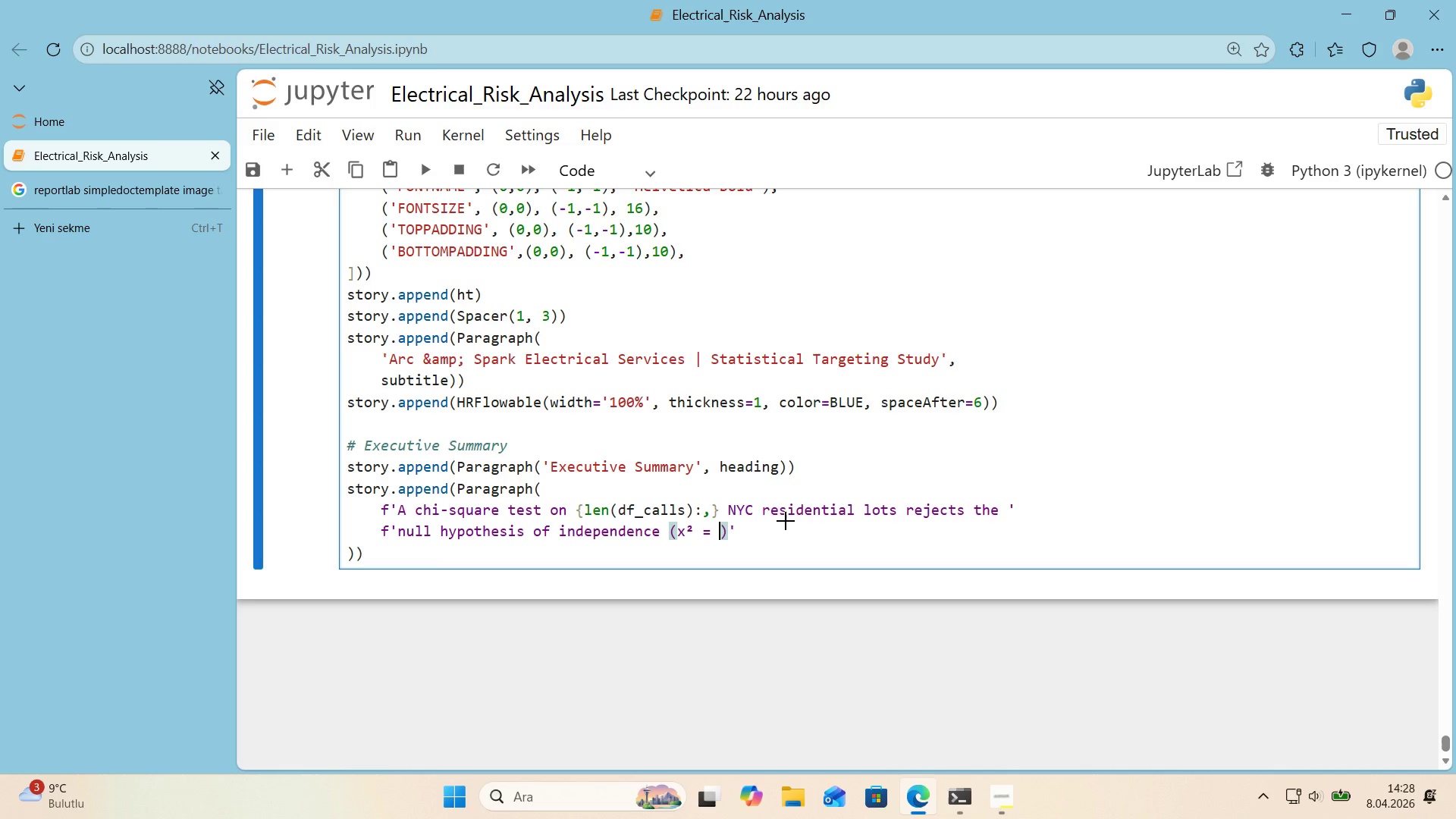 
key(Alt+Control+7)
 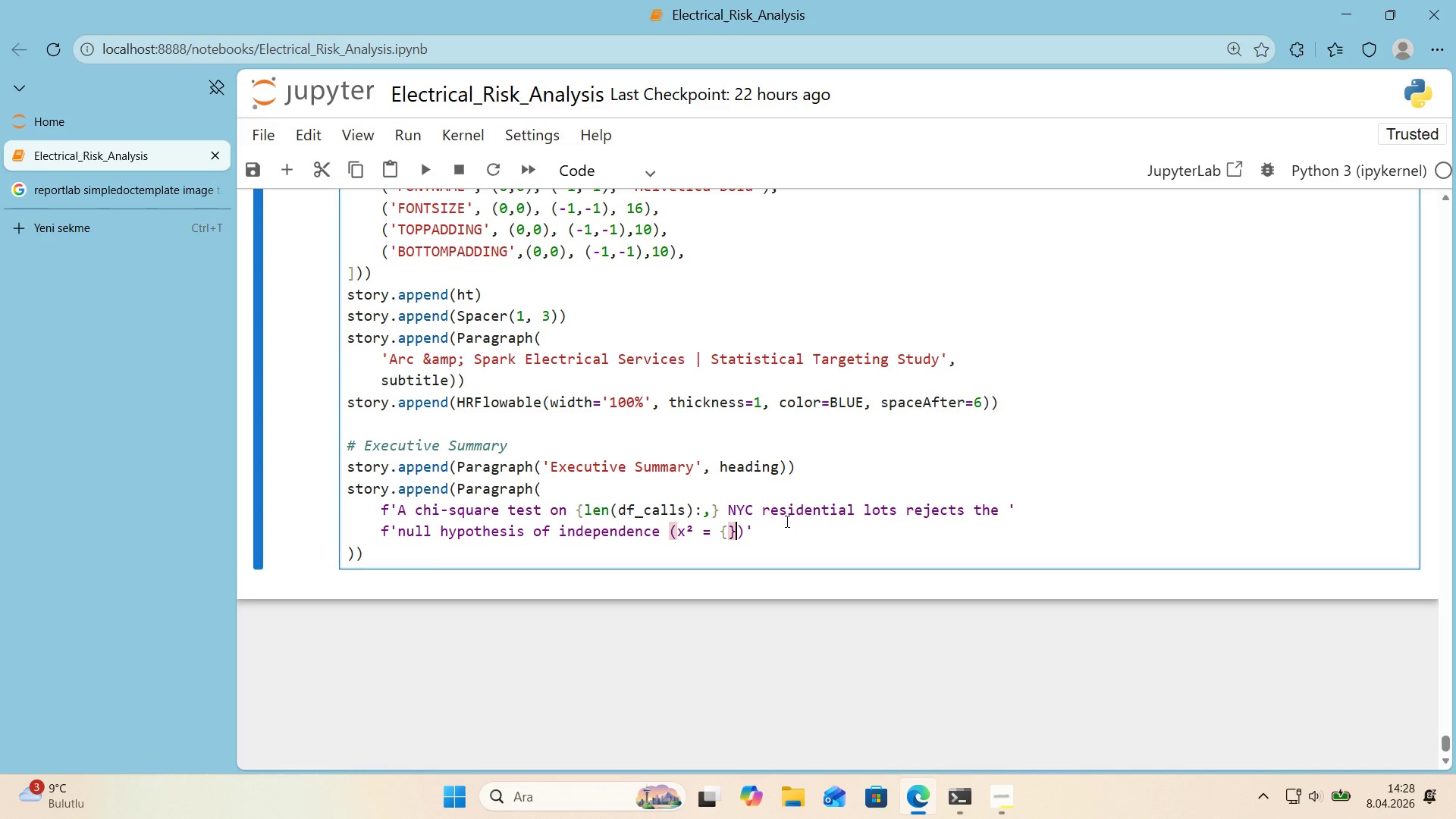 
key(Alt+Control+0)
 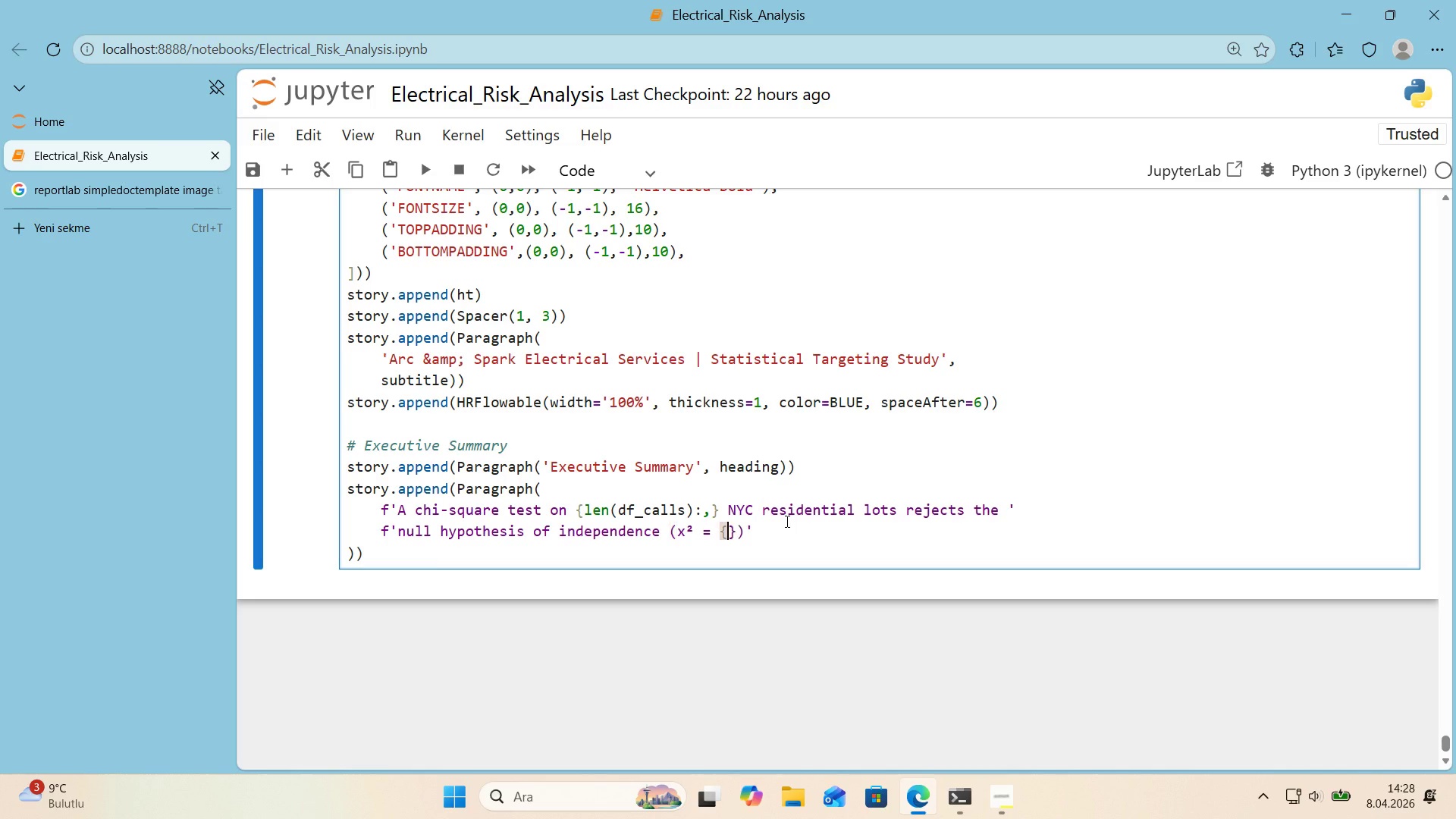 
key(ArrowLeft)
 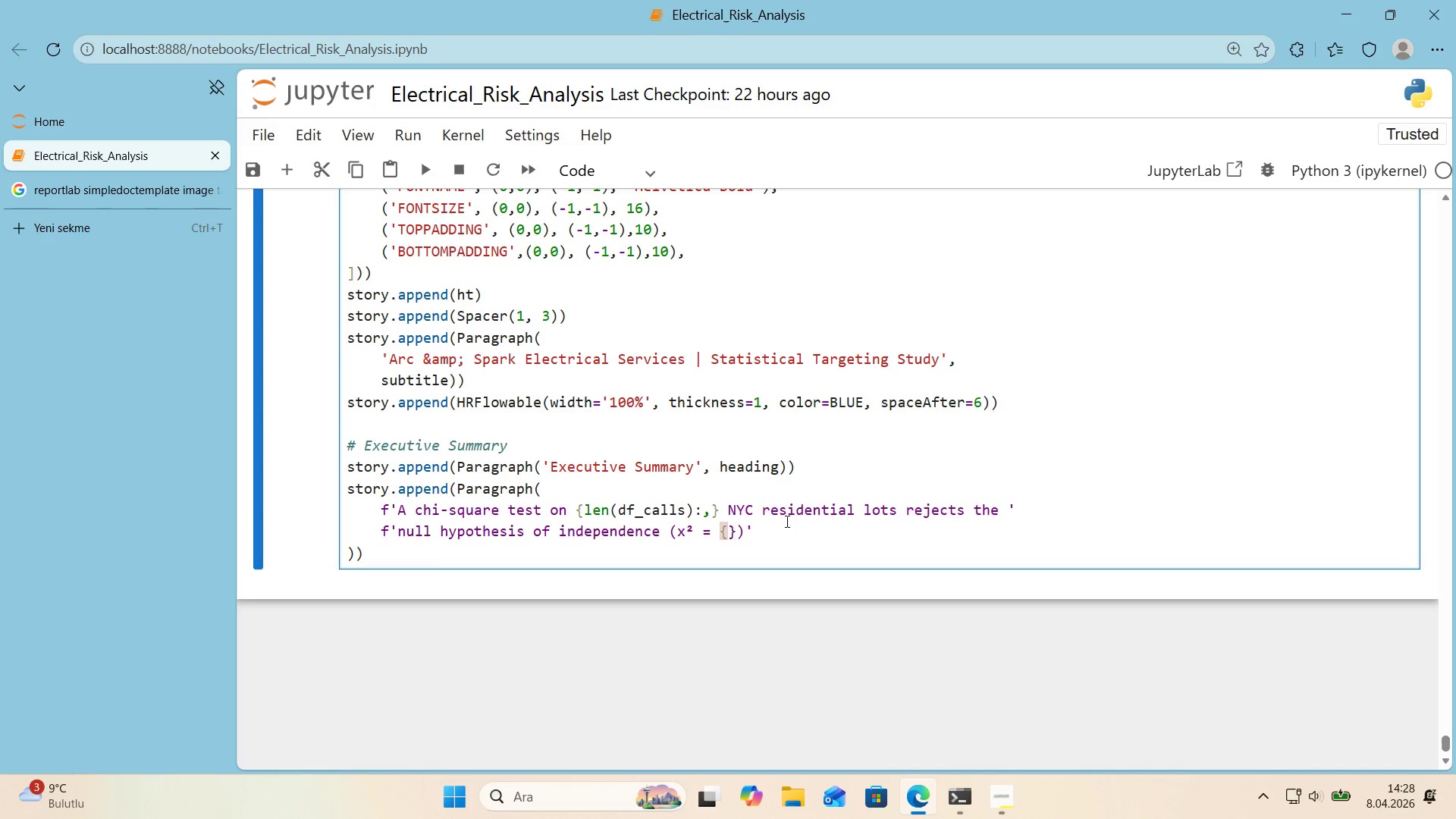 
type(ch'2>,.0f)
 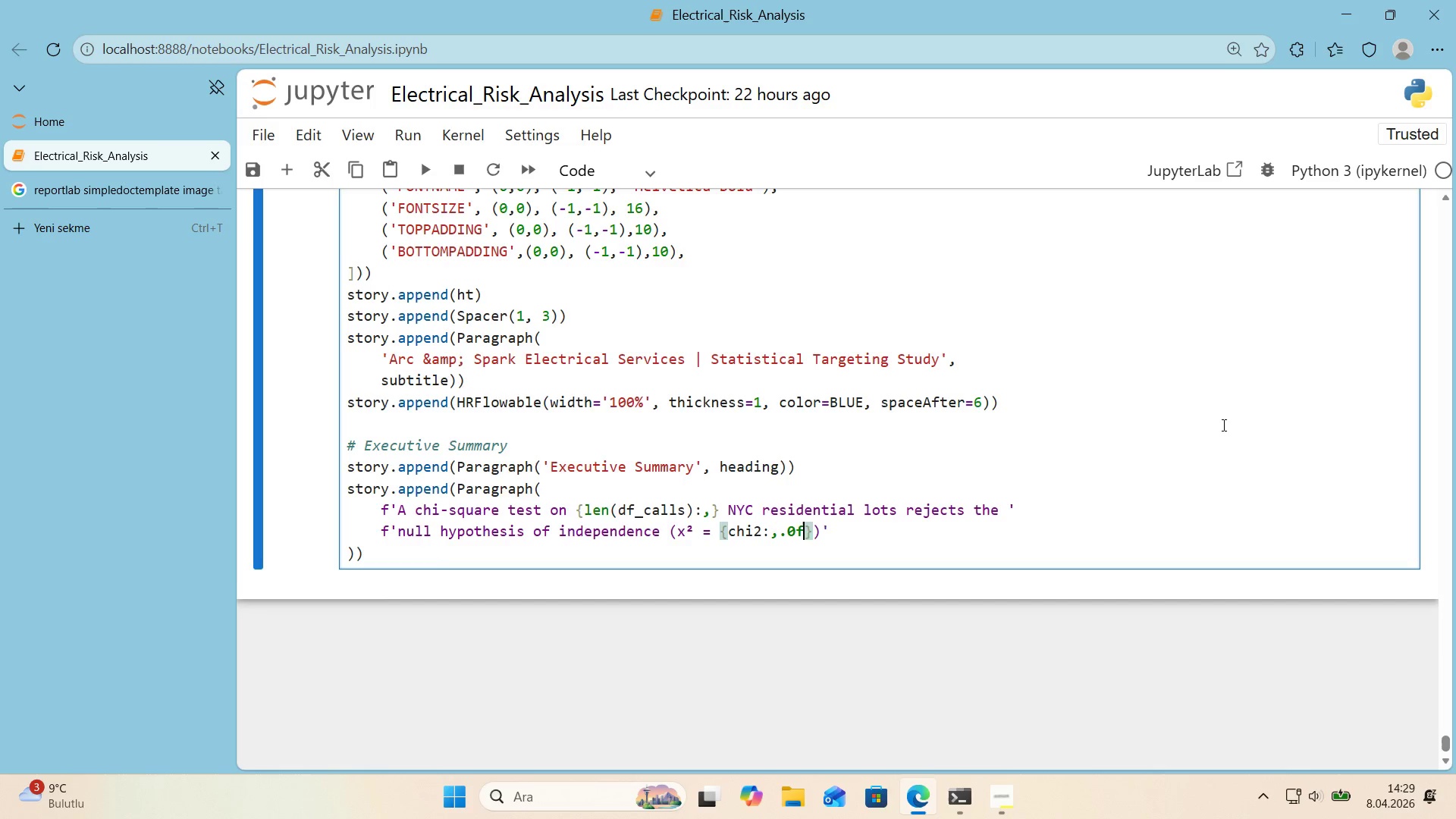 
scroll: coordinate [1269, 428], scroll_direction: up, amount: 1.0
 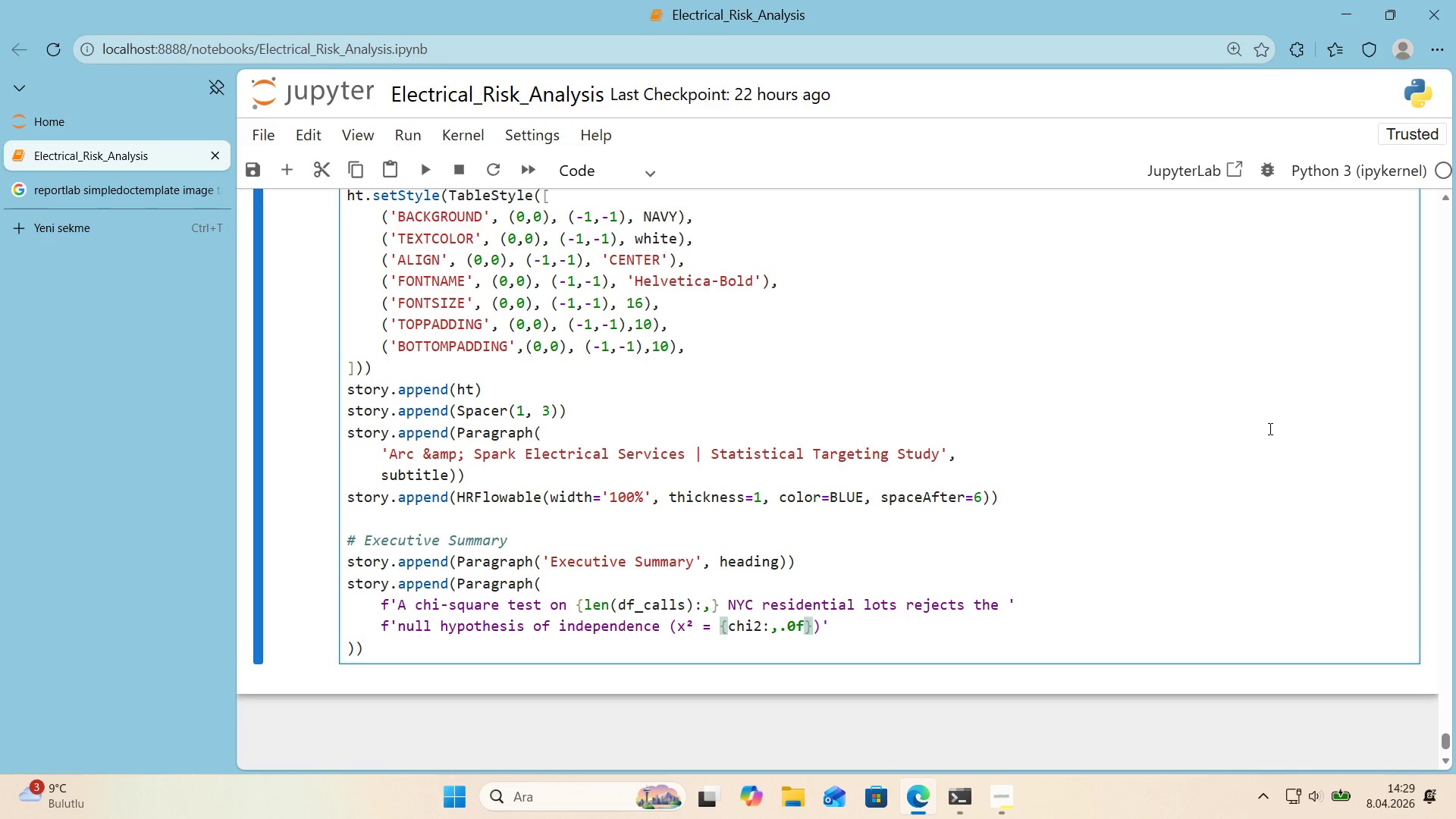 
key(ArrowRight)
 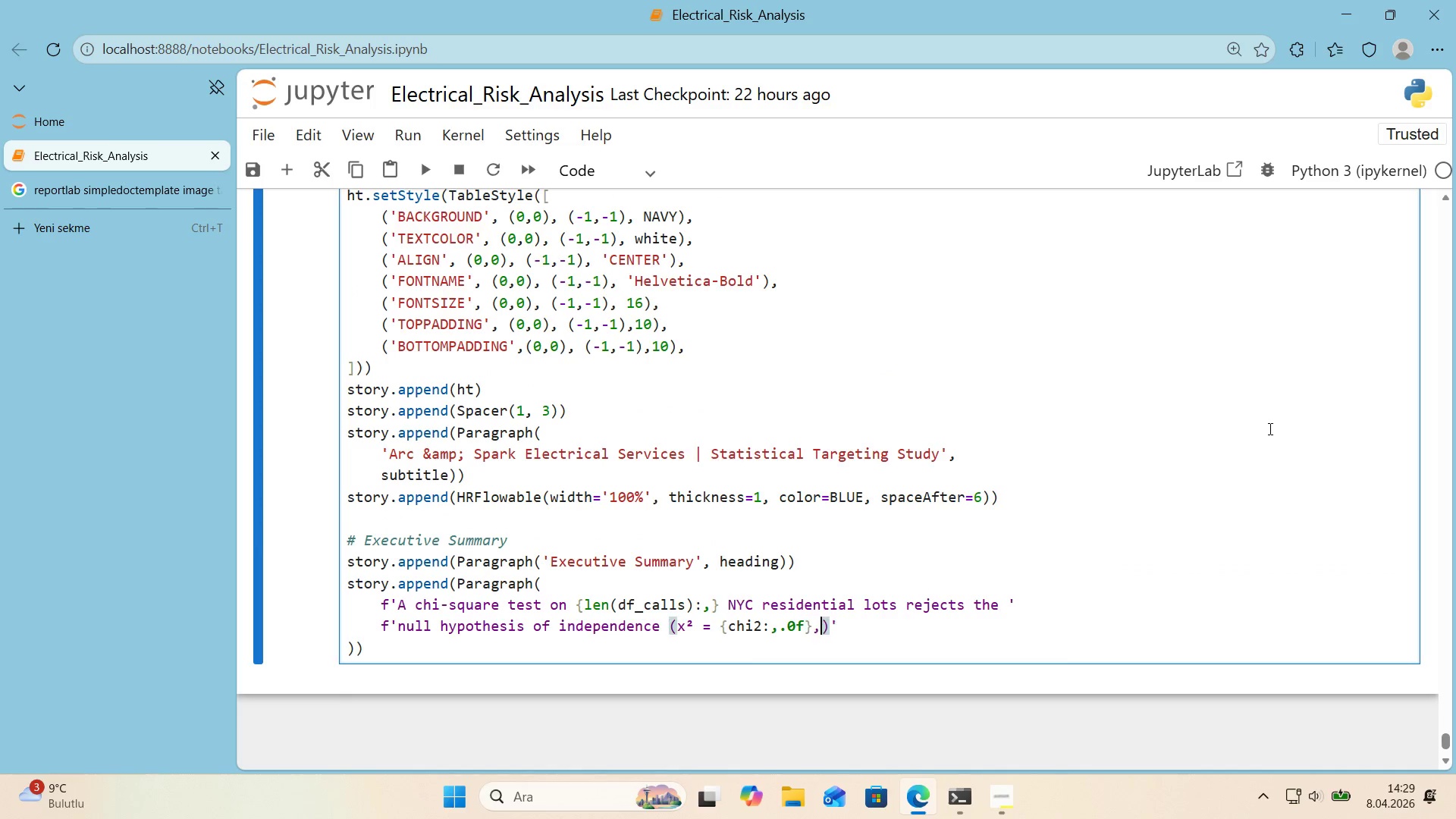 
type(, p ^lt< 0.001)
 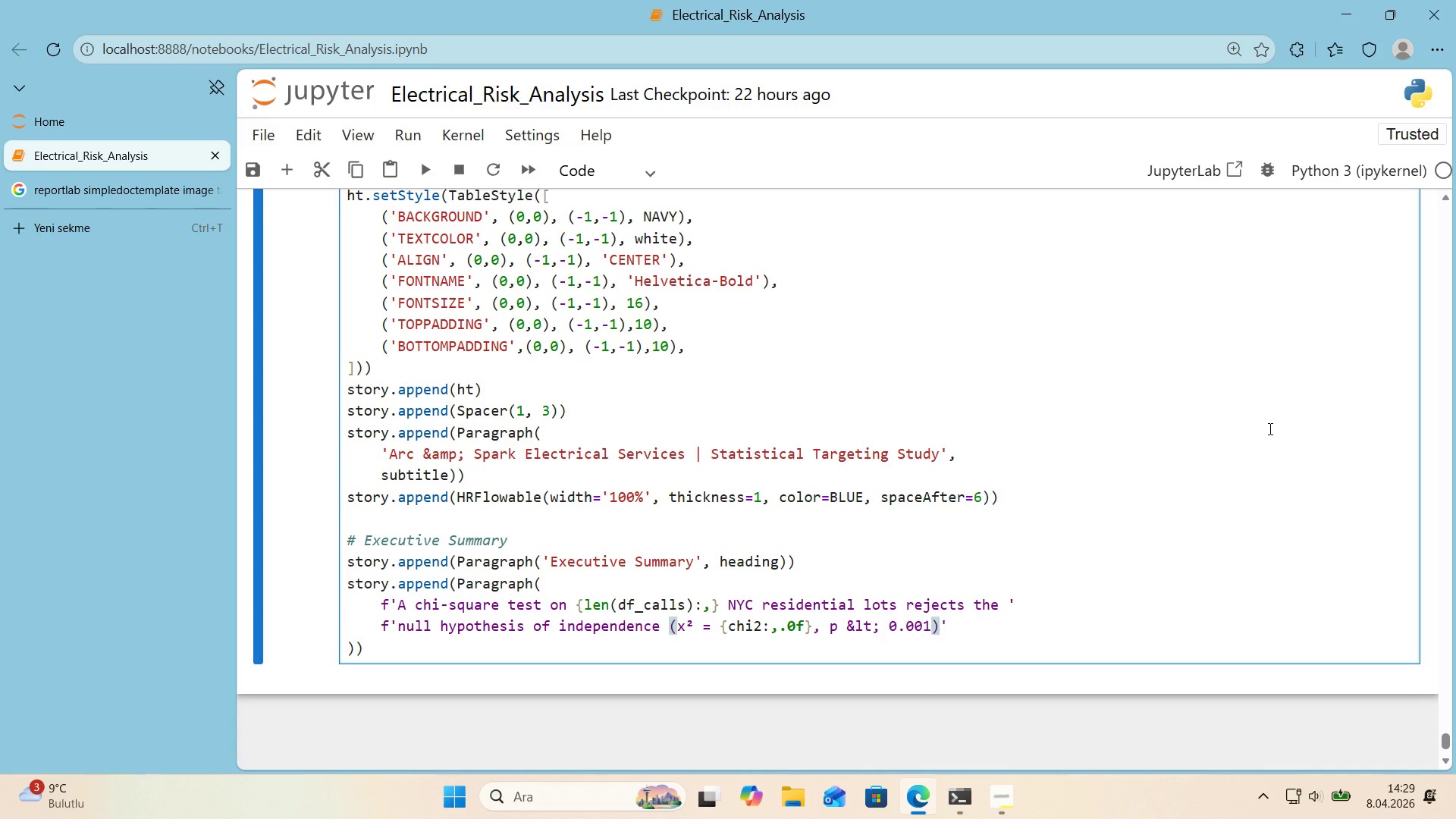 
key(ArrowRight)
 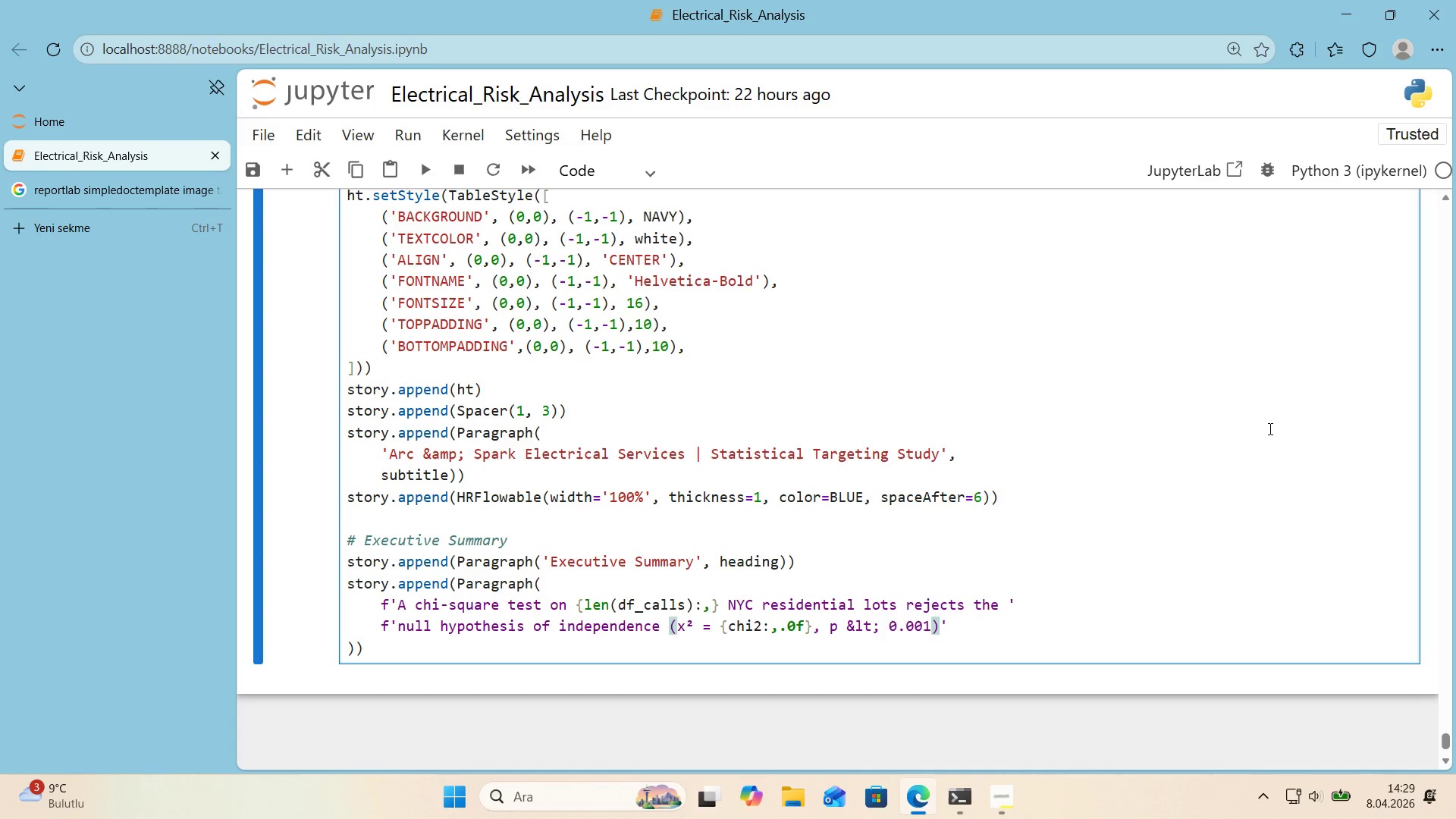 
type( and )
 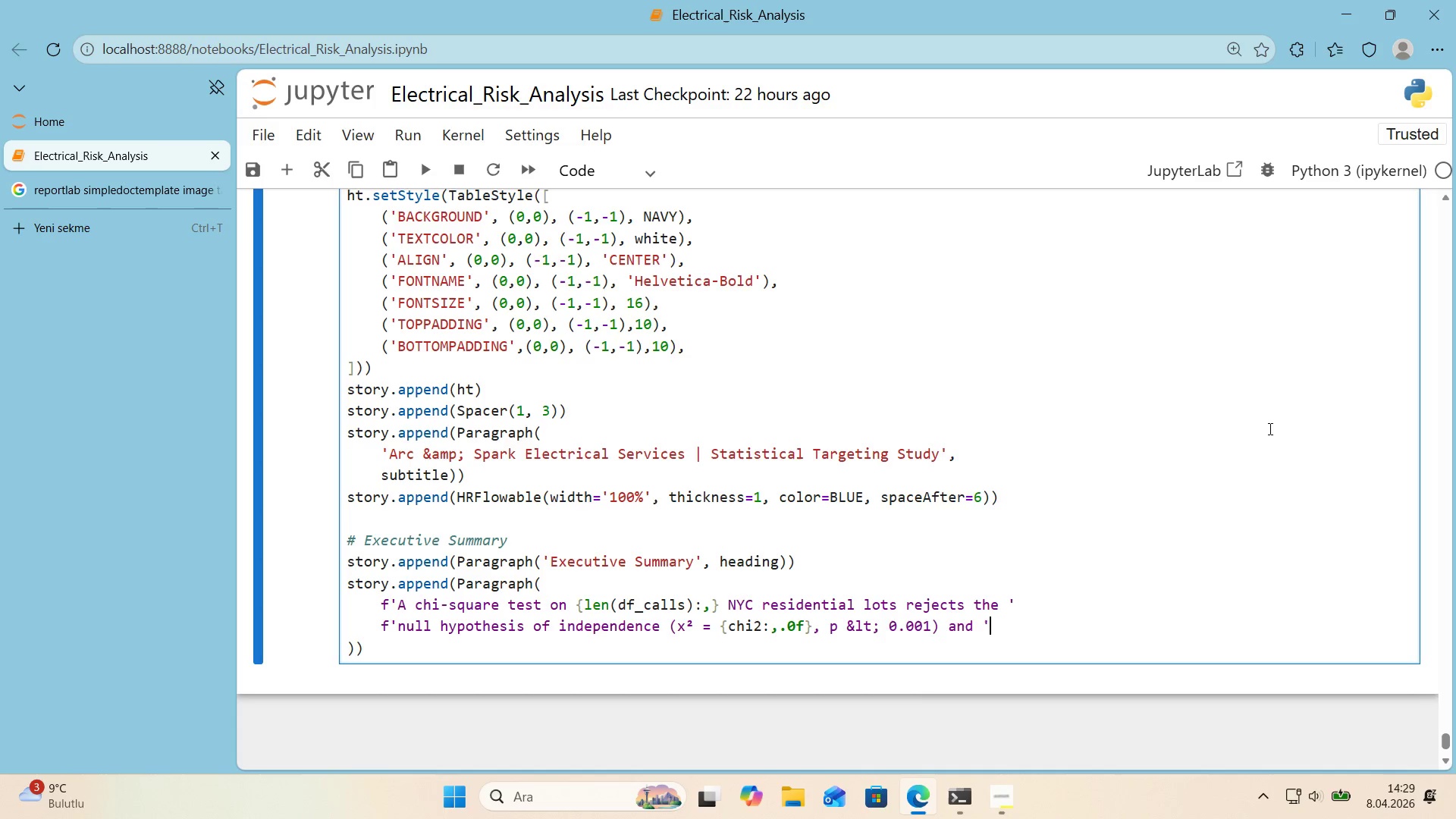 
key(ArrowRight)
 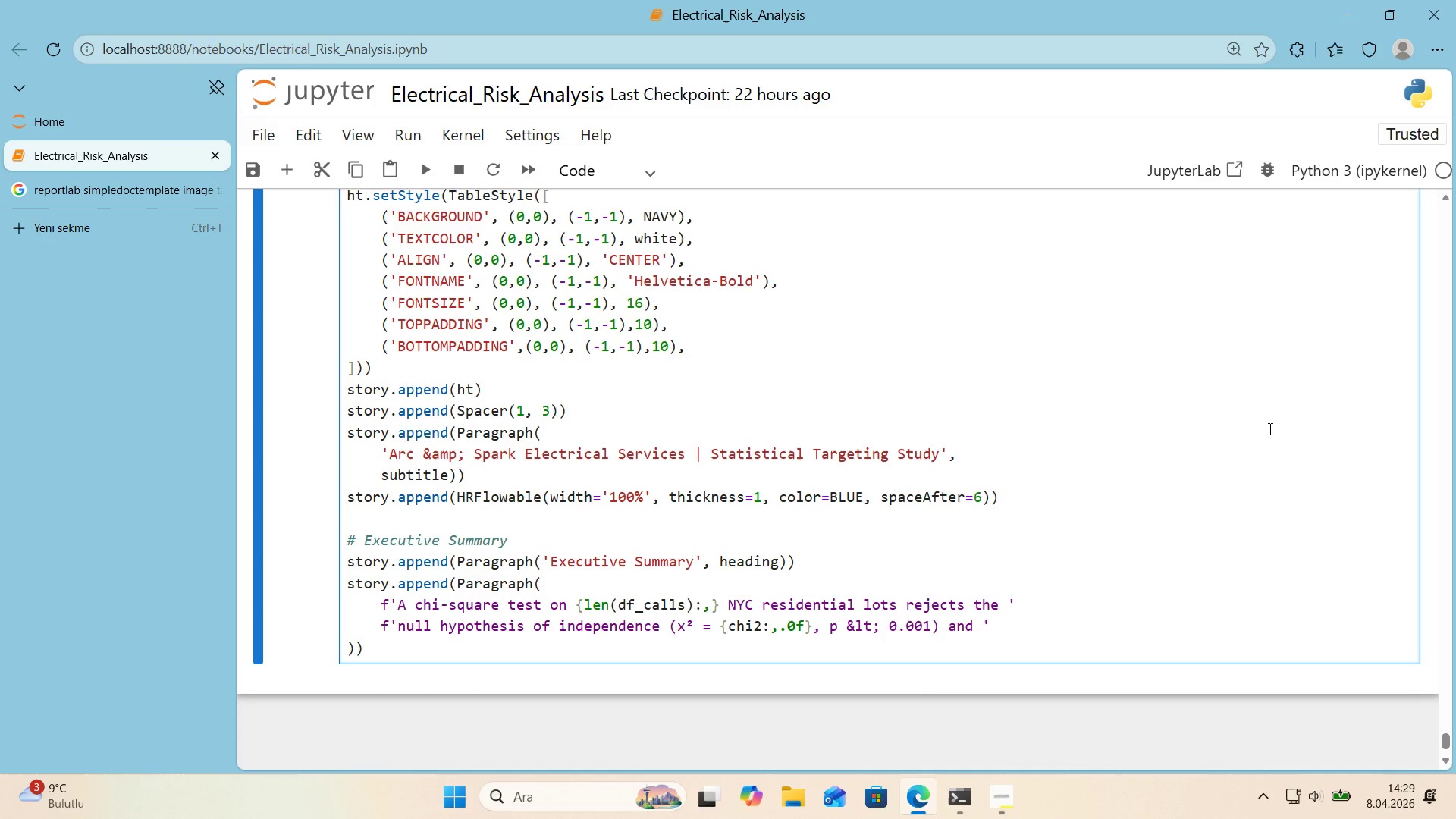 
key(Enter)
 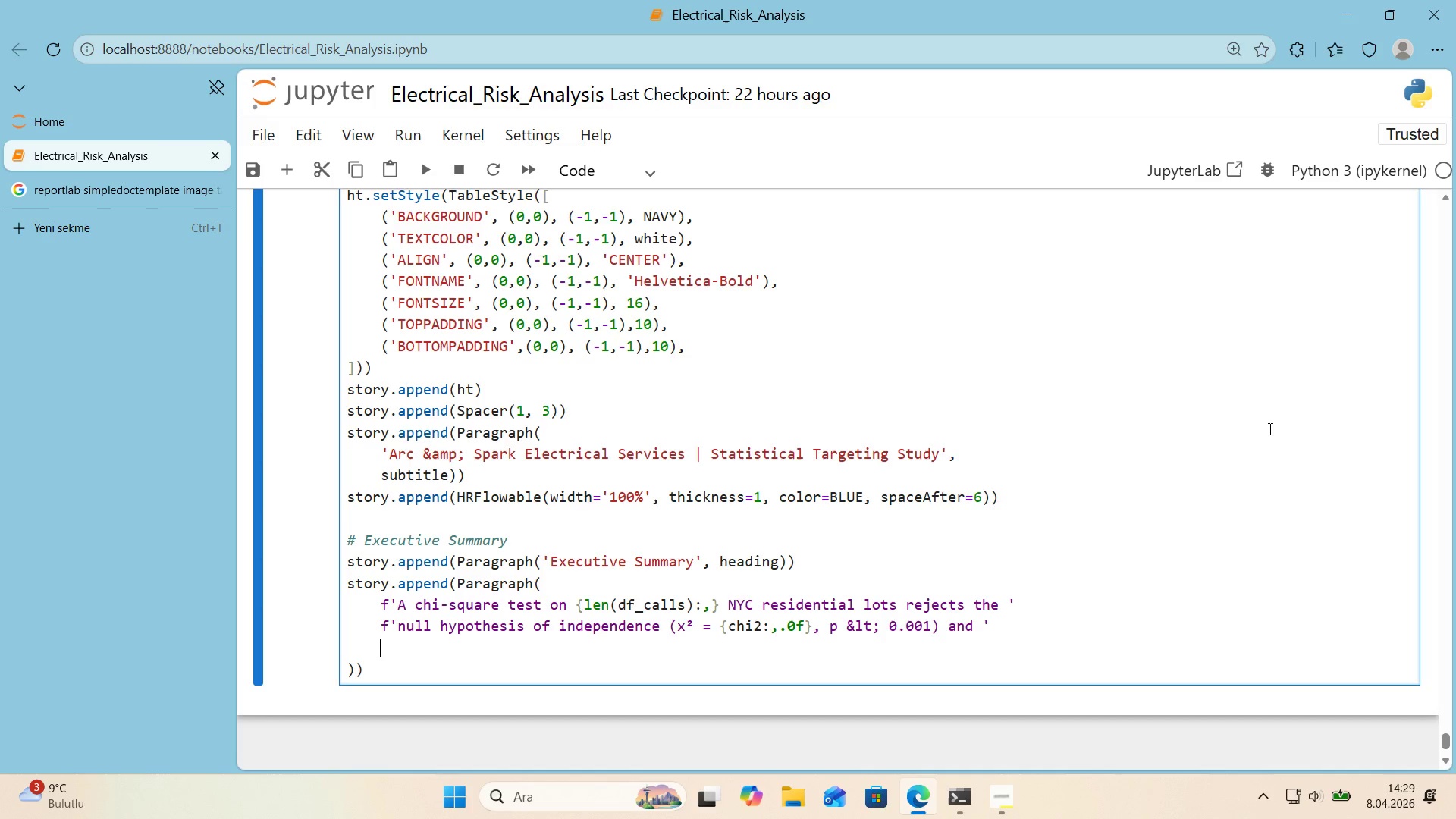 
type(f@@)
 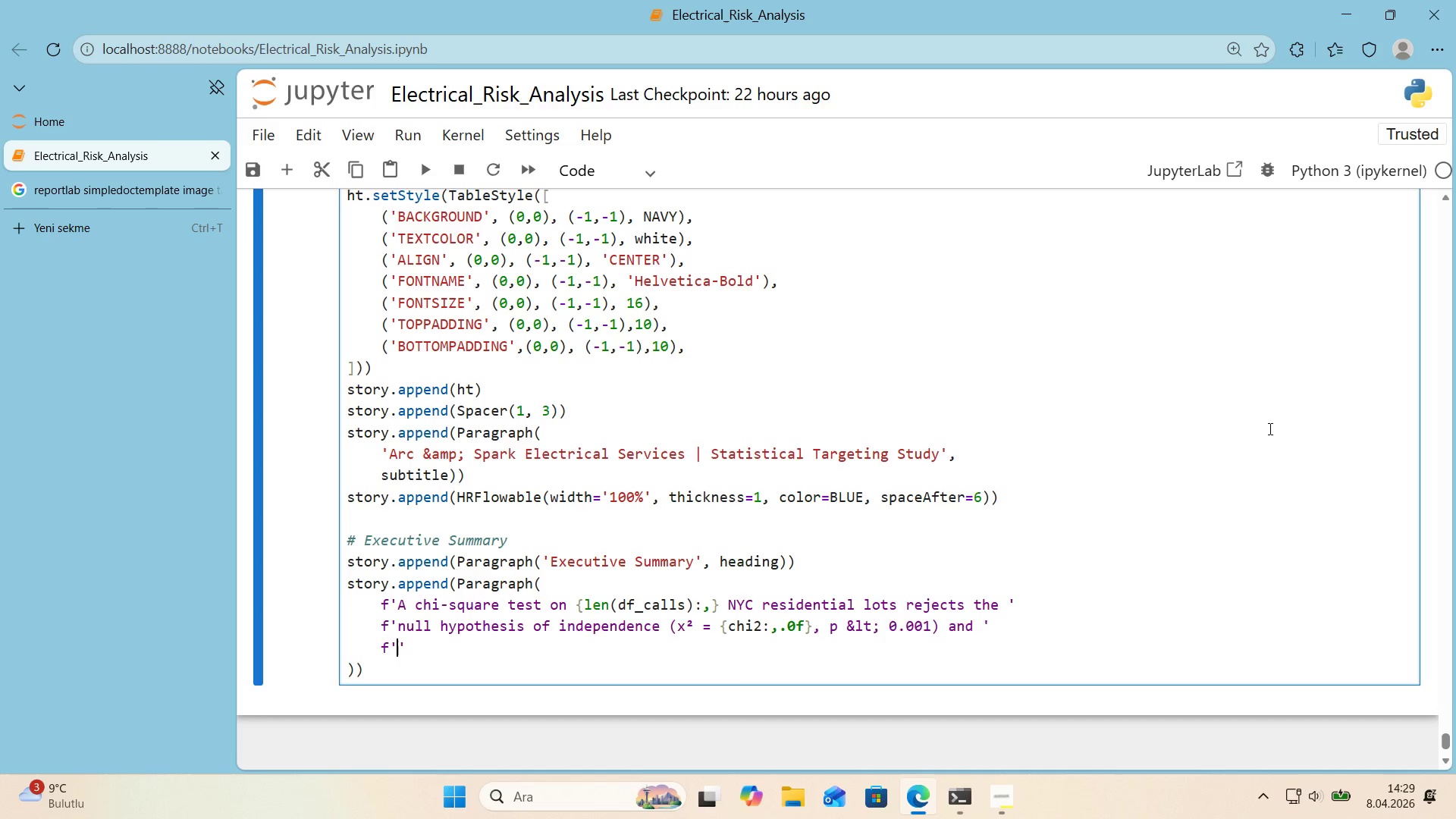 
 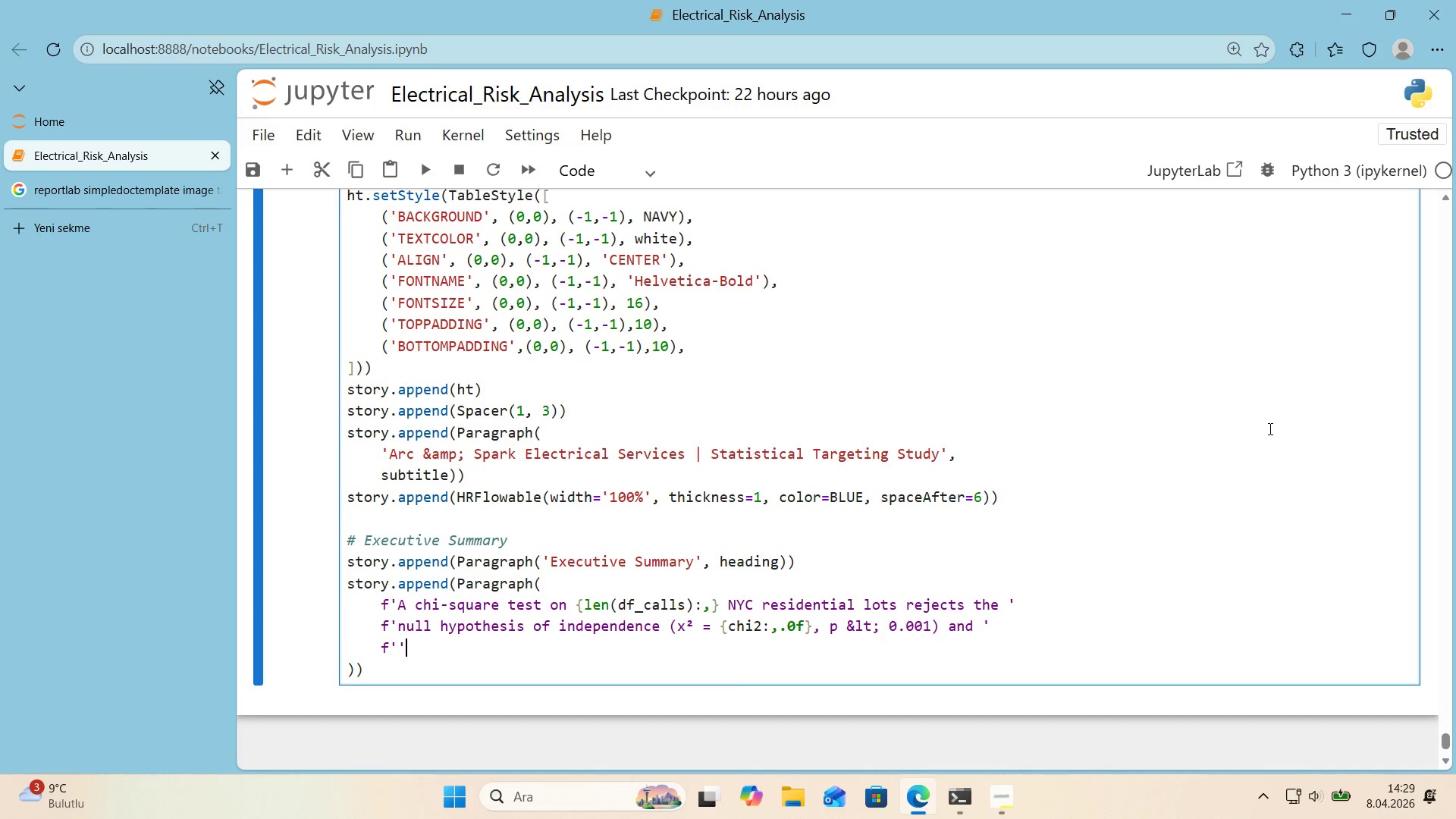 
key(ArrowLeft)
 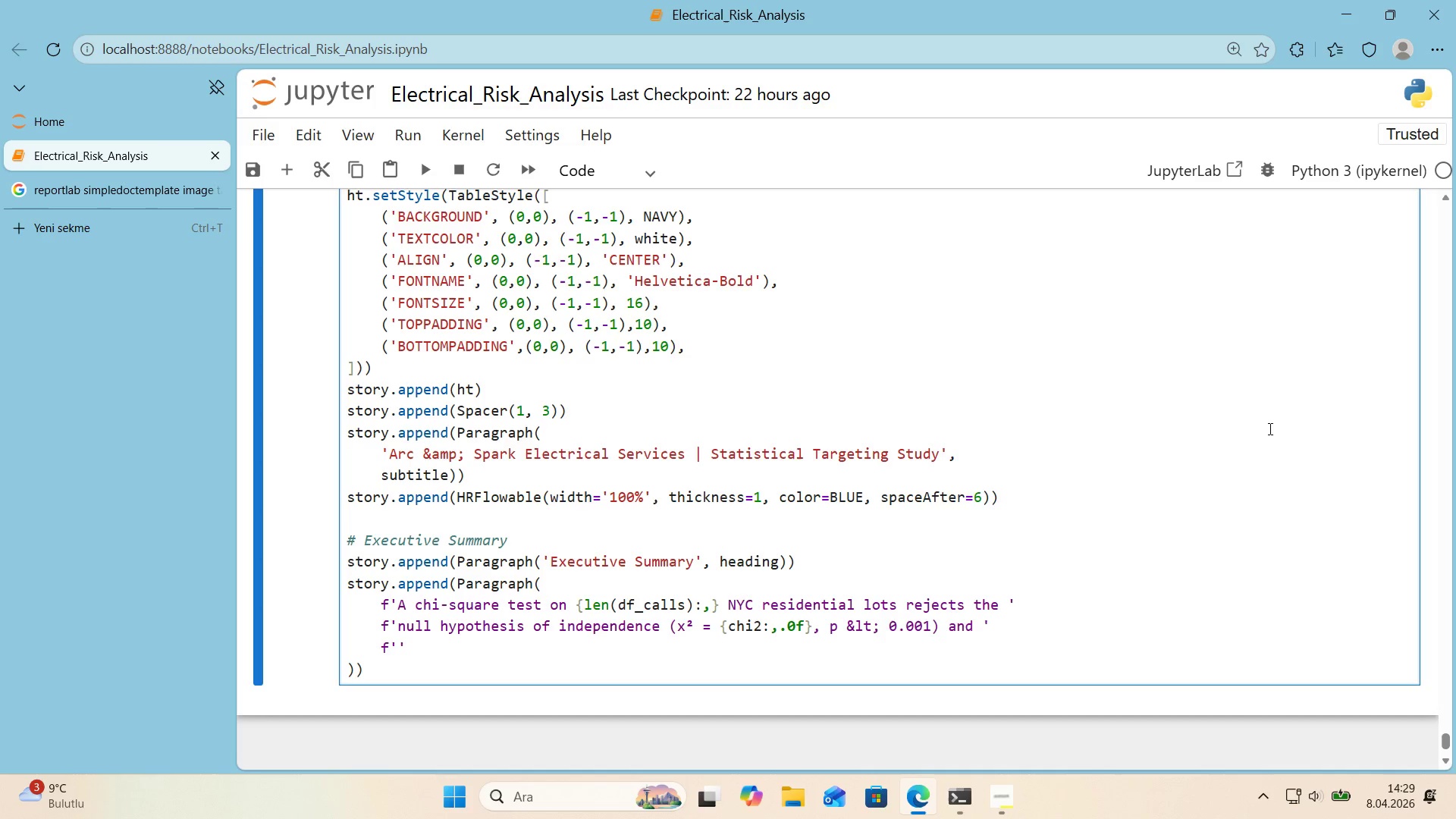 
type(conf'rms that homes bu'lt before )
 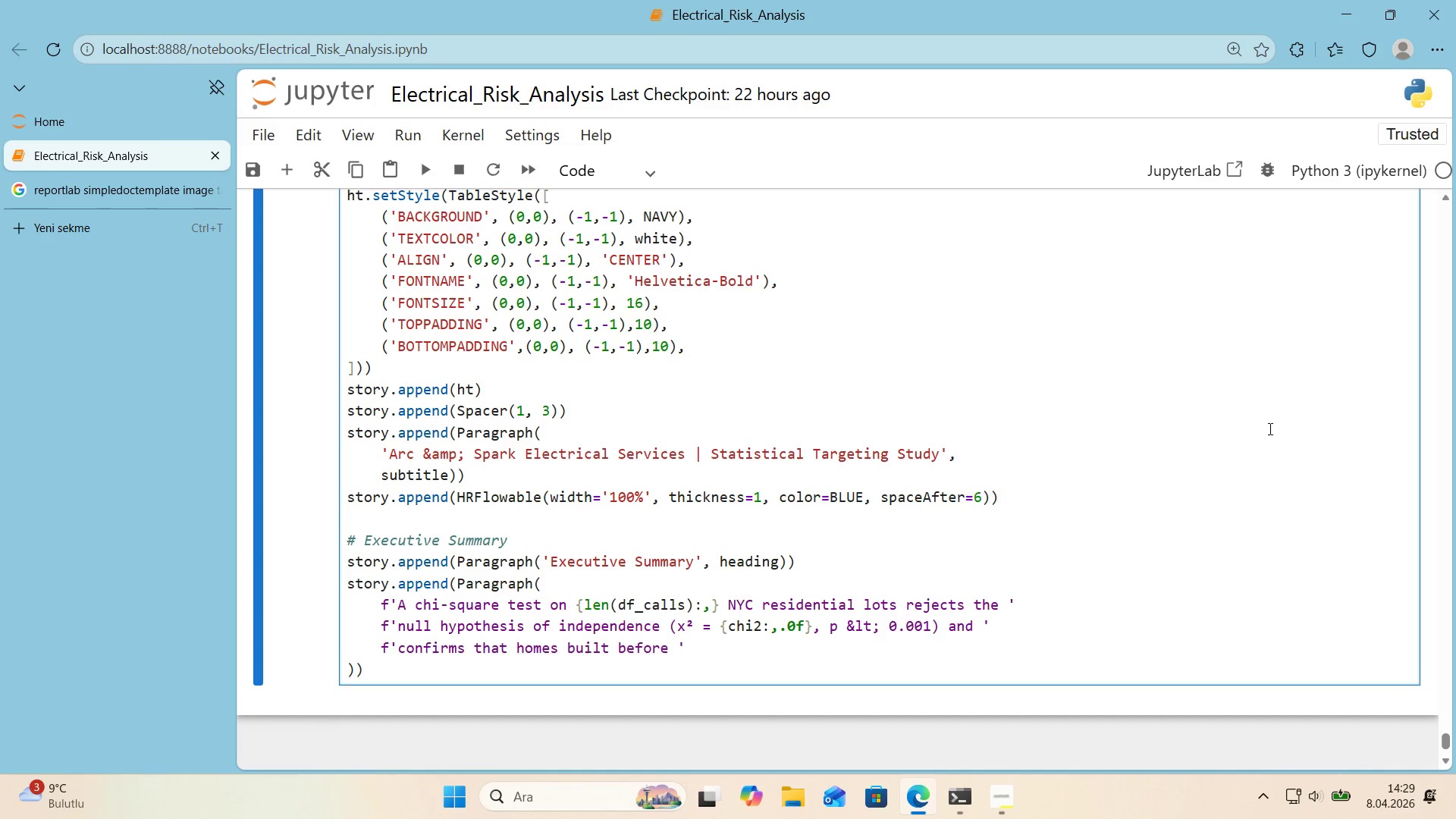 
key(Alt+Control+7)
 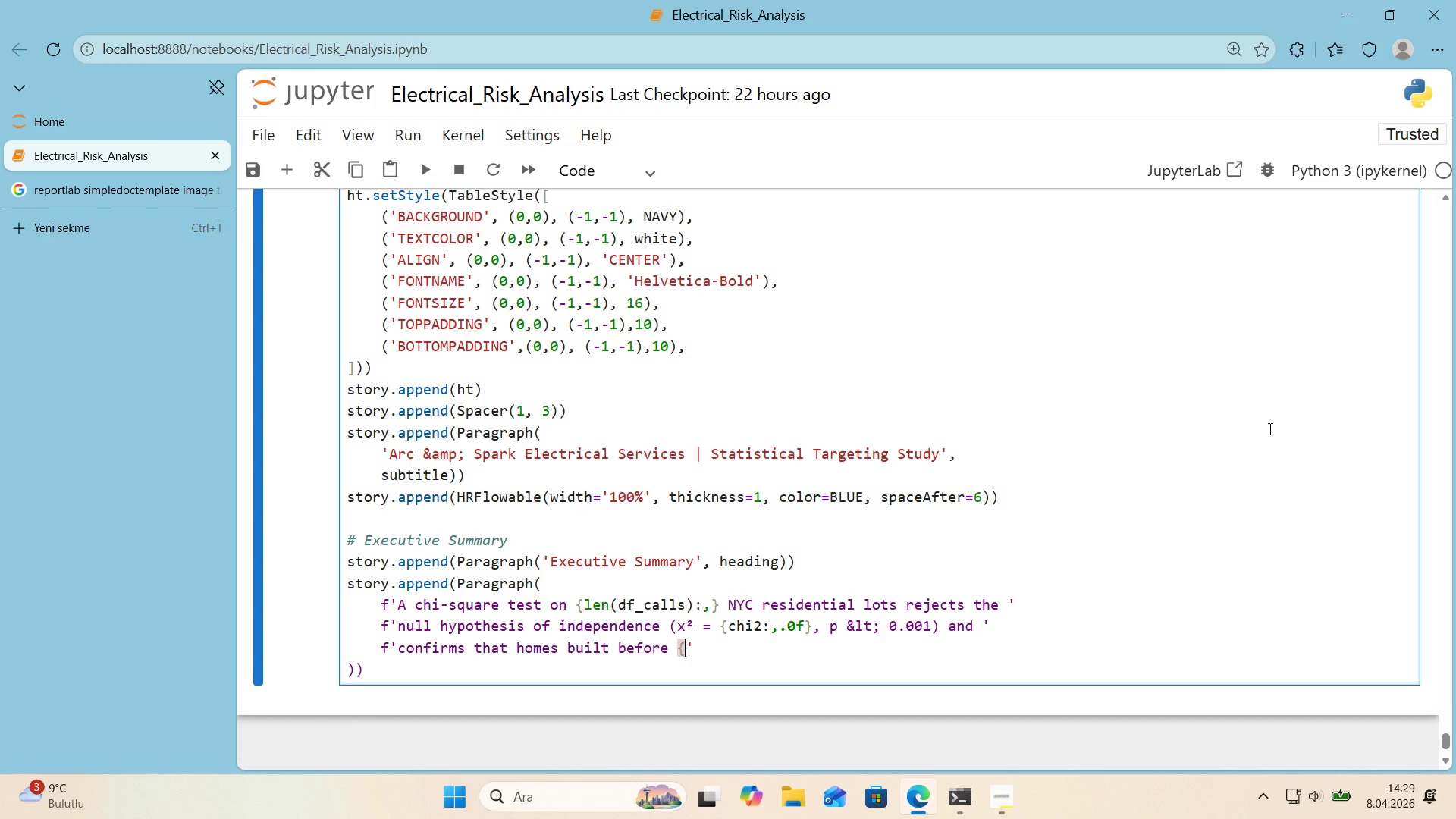 
key(Alt+Control+0)
 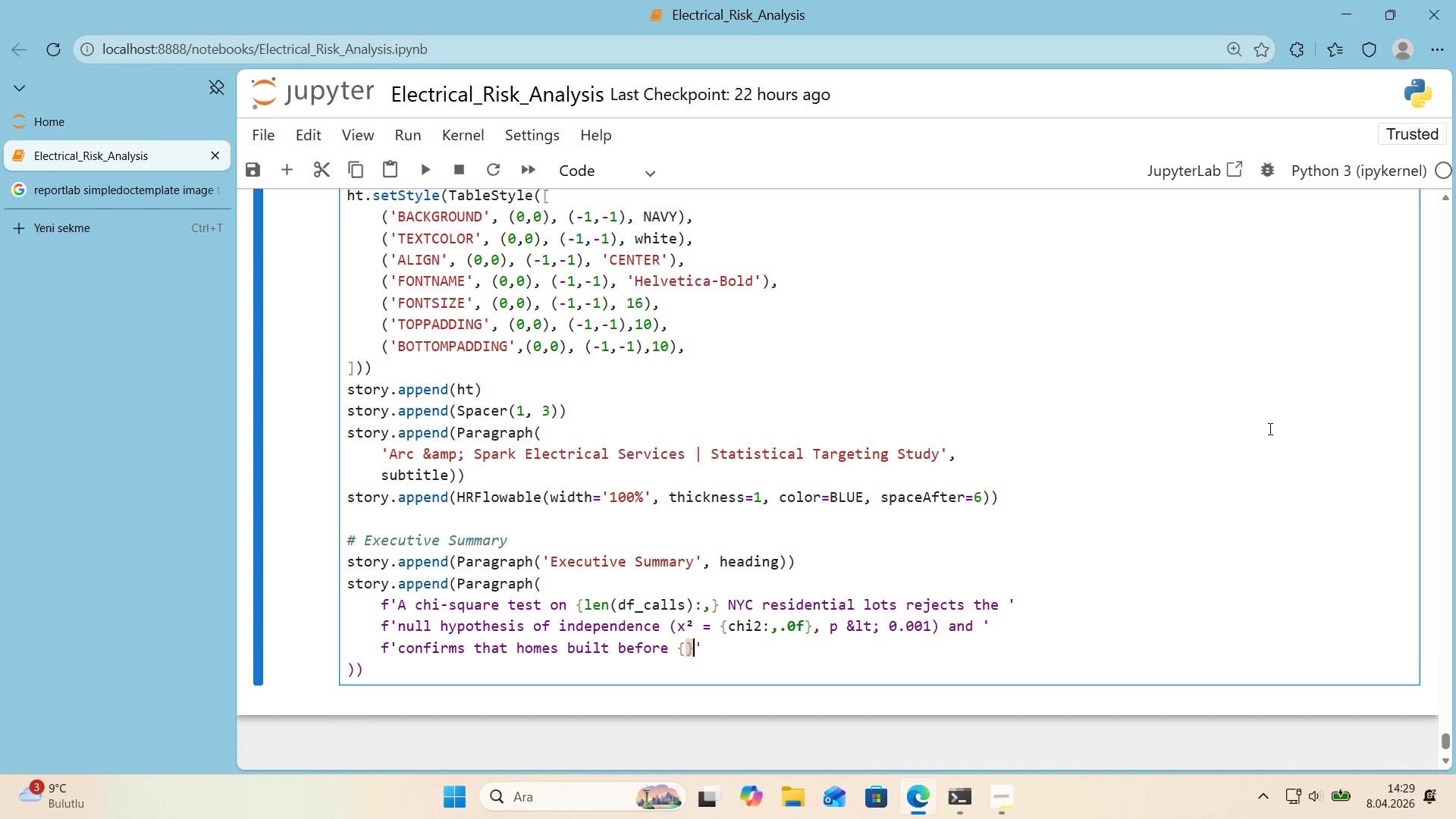 
key(ArrowLeft)
 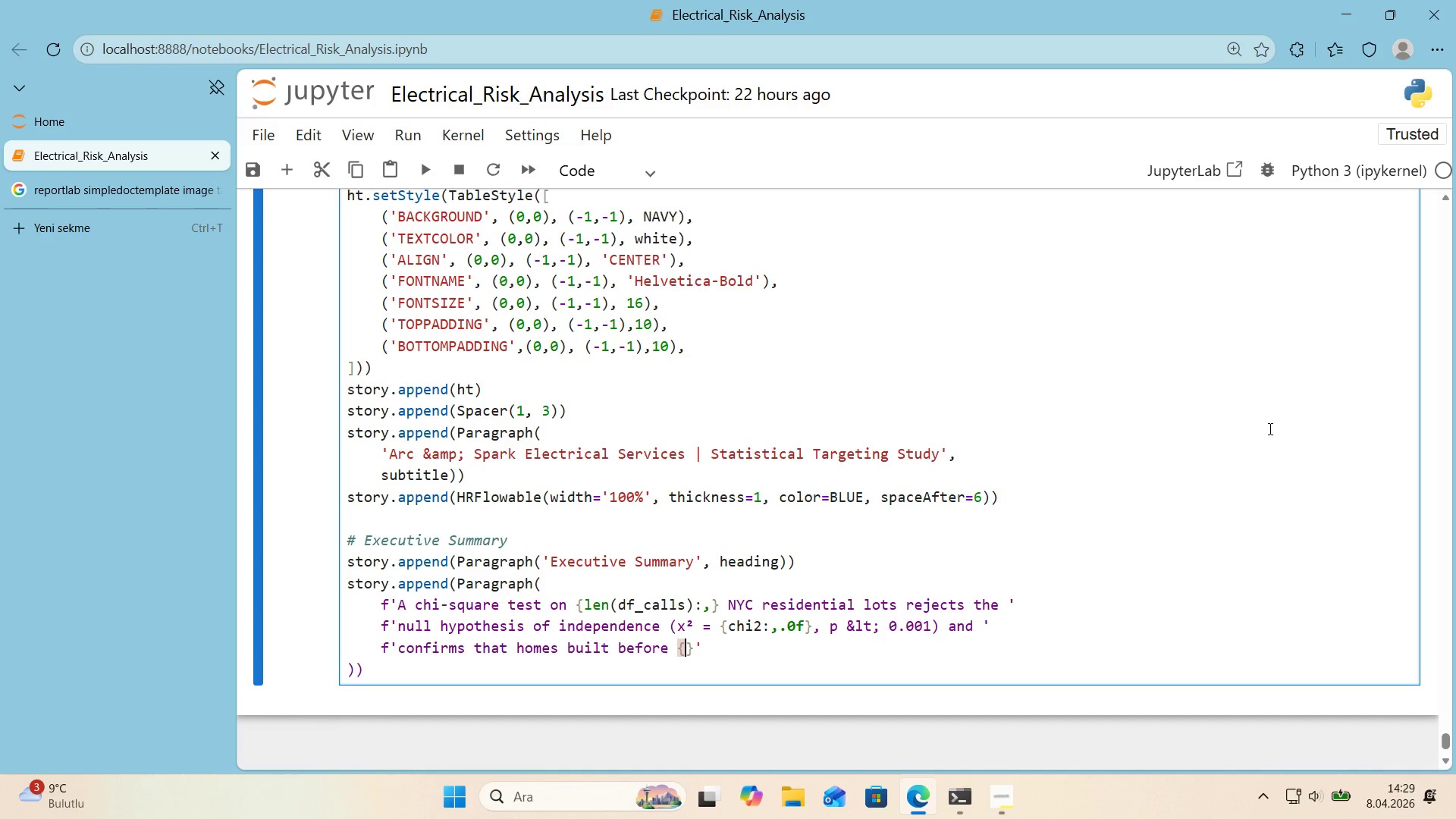 
type(AGE_CUTOFF)
 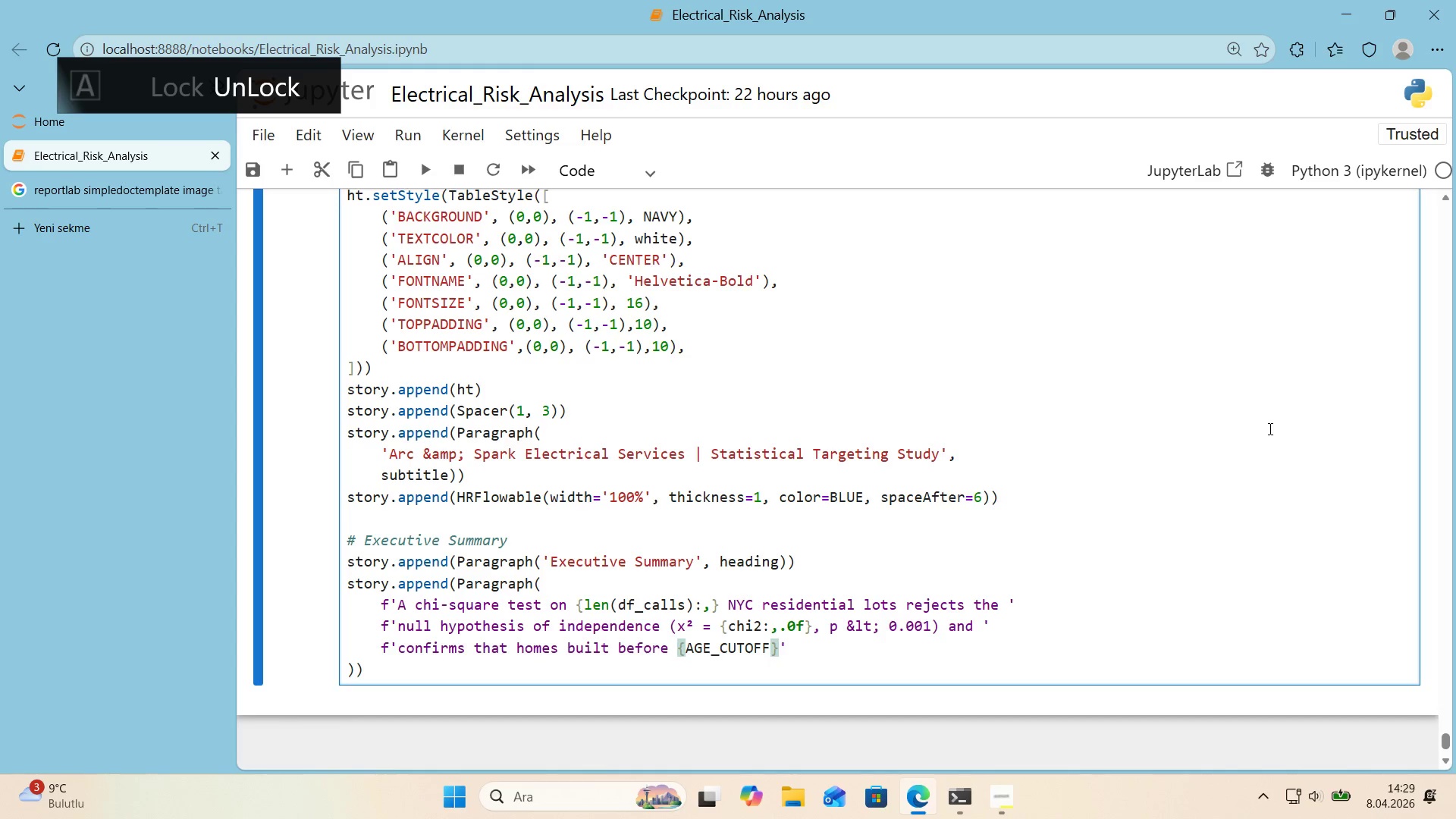 
key(ArrowRight)
 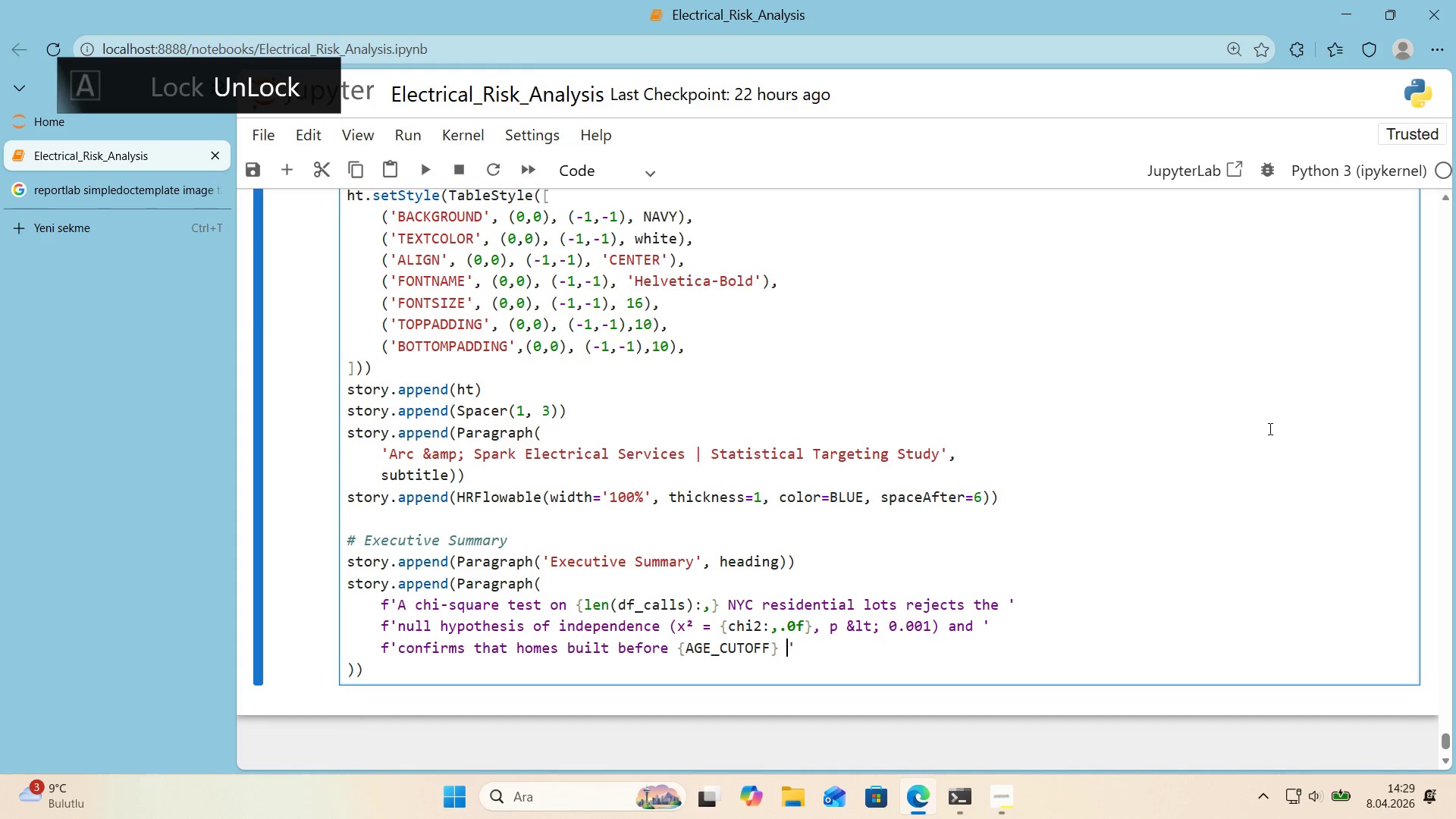 
type( exper'ence Cateory)
 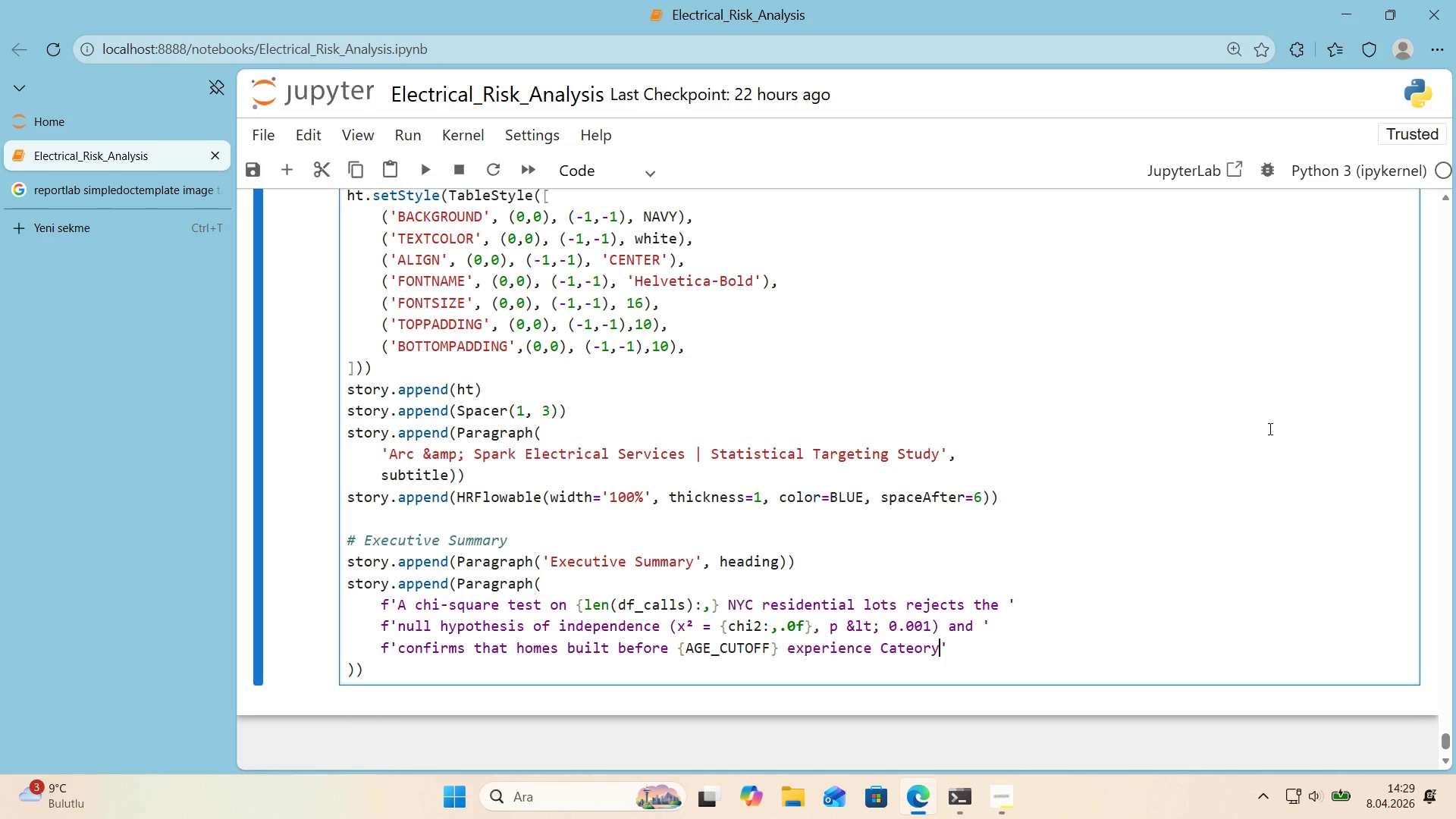 
key(ArrowLeft)
 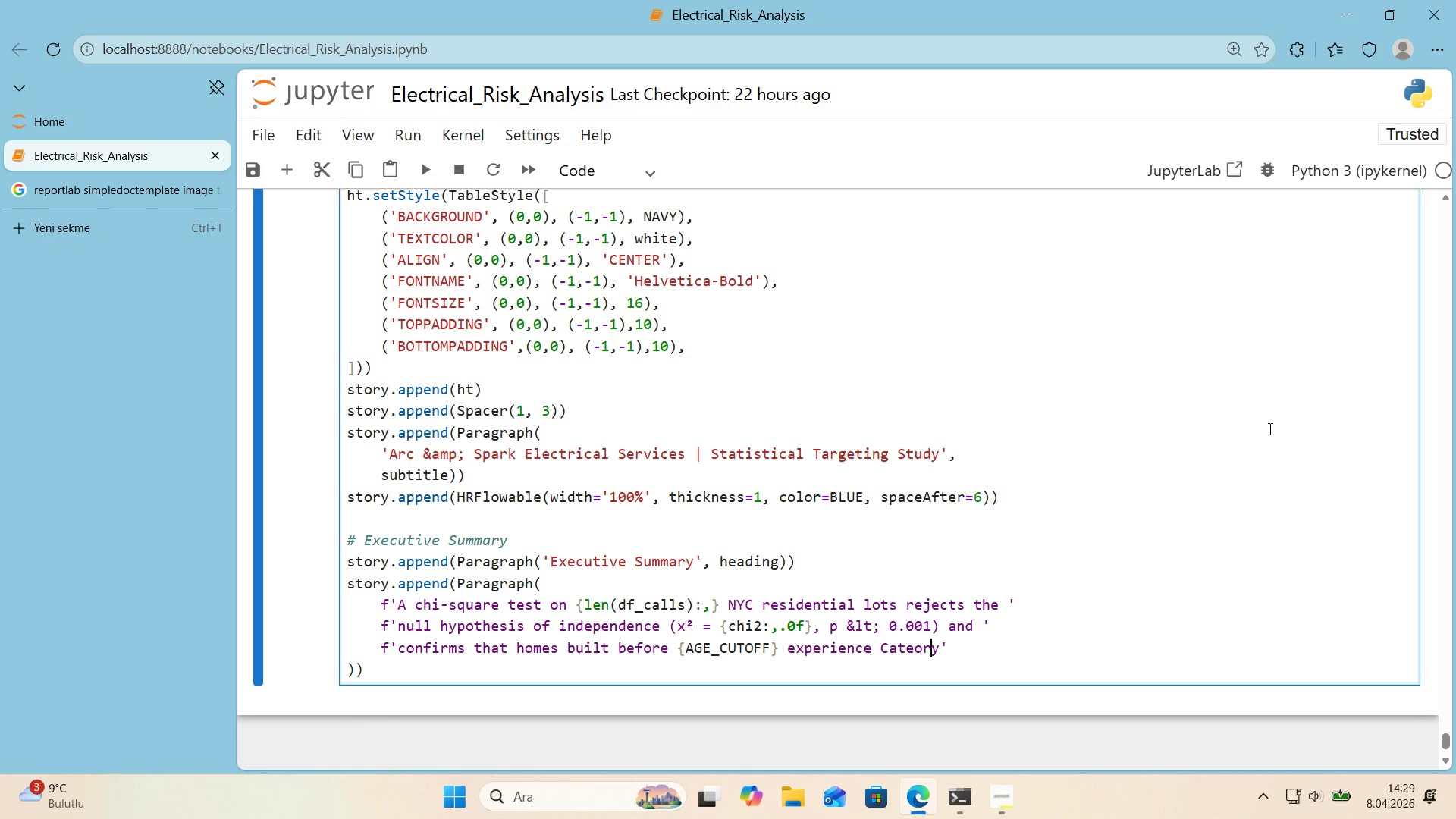 
key(ArrowLeft)
 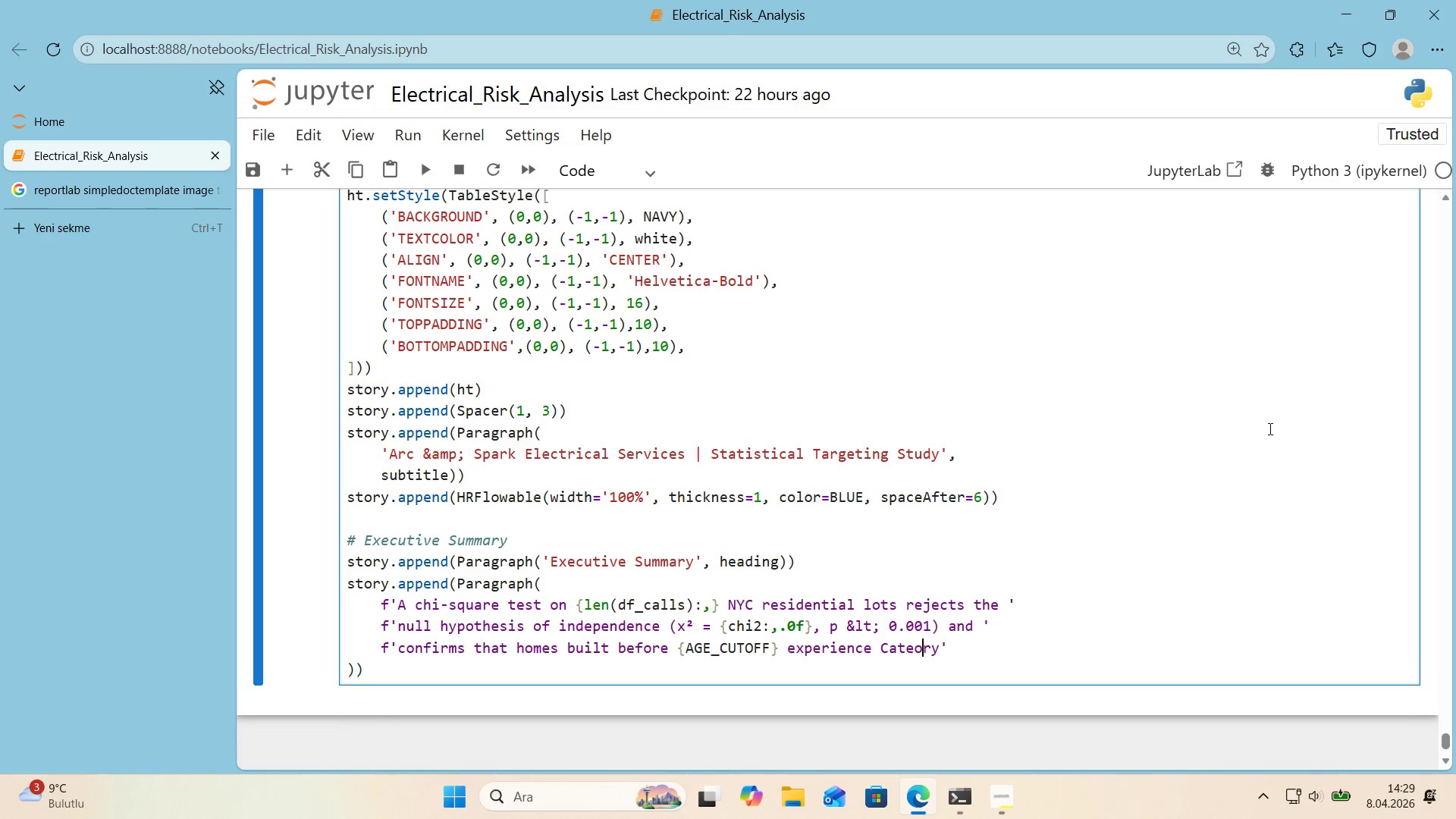 
key(ArrowLeft)
 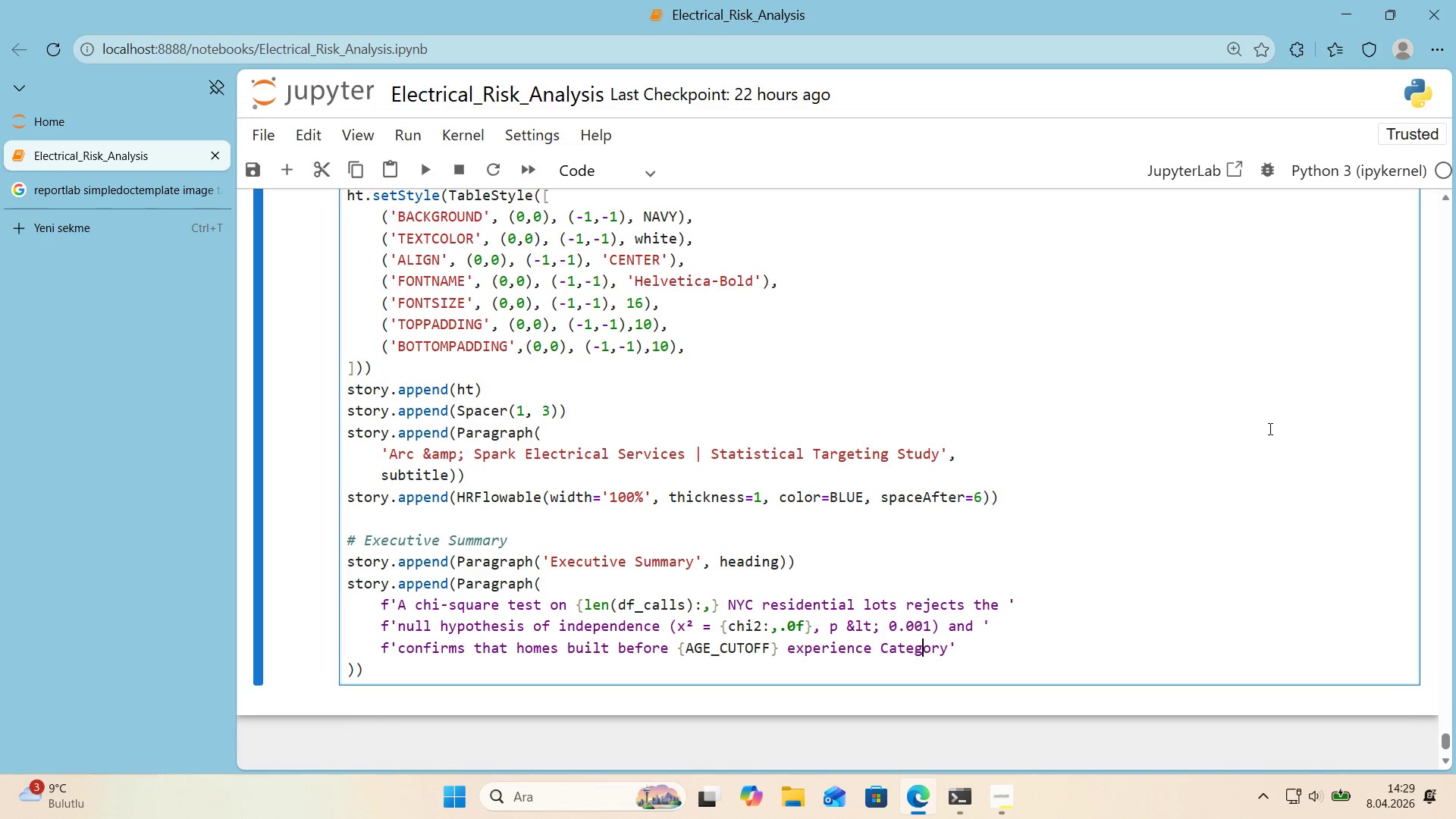 
key(G)
 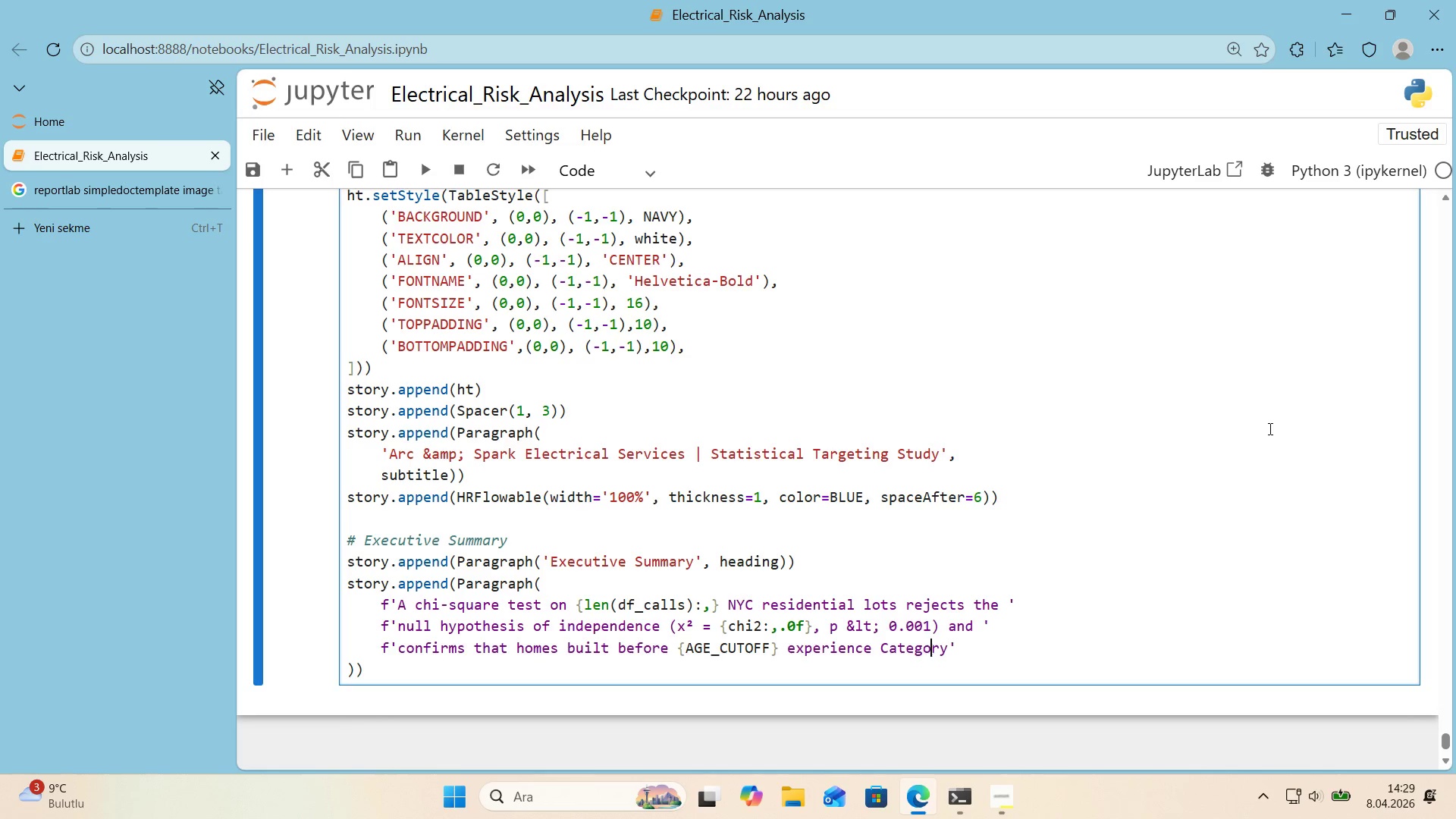 
key(ArrowRight)
 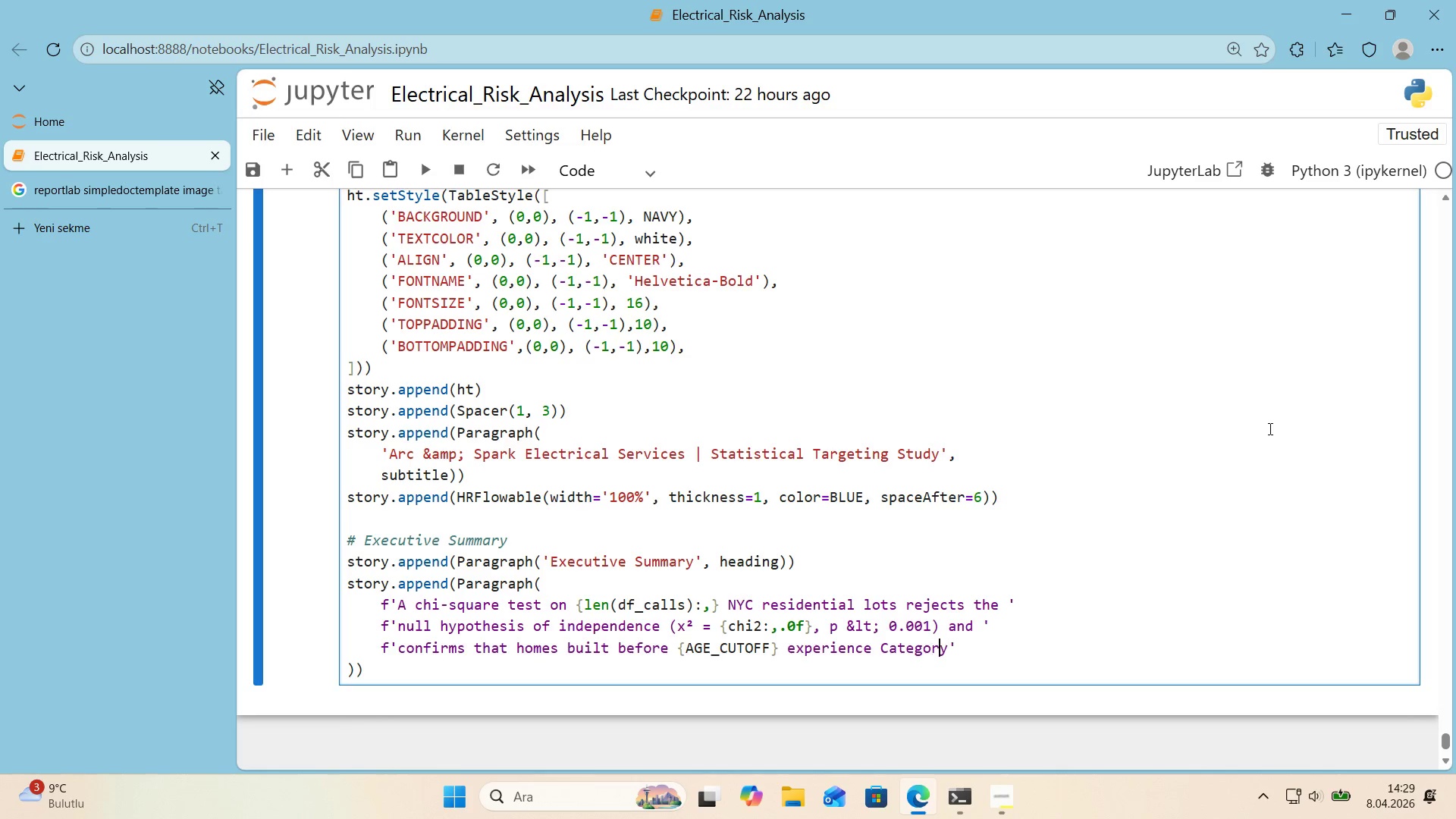 
key(ArrowRight)
 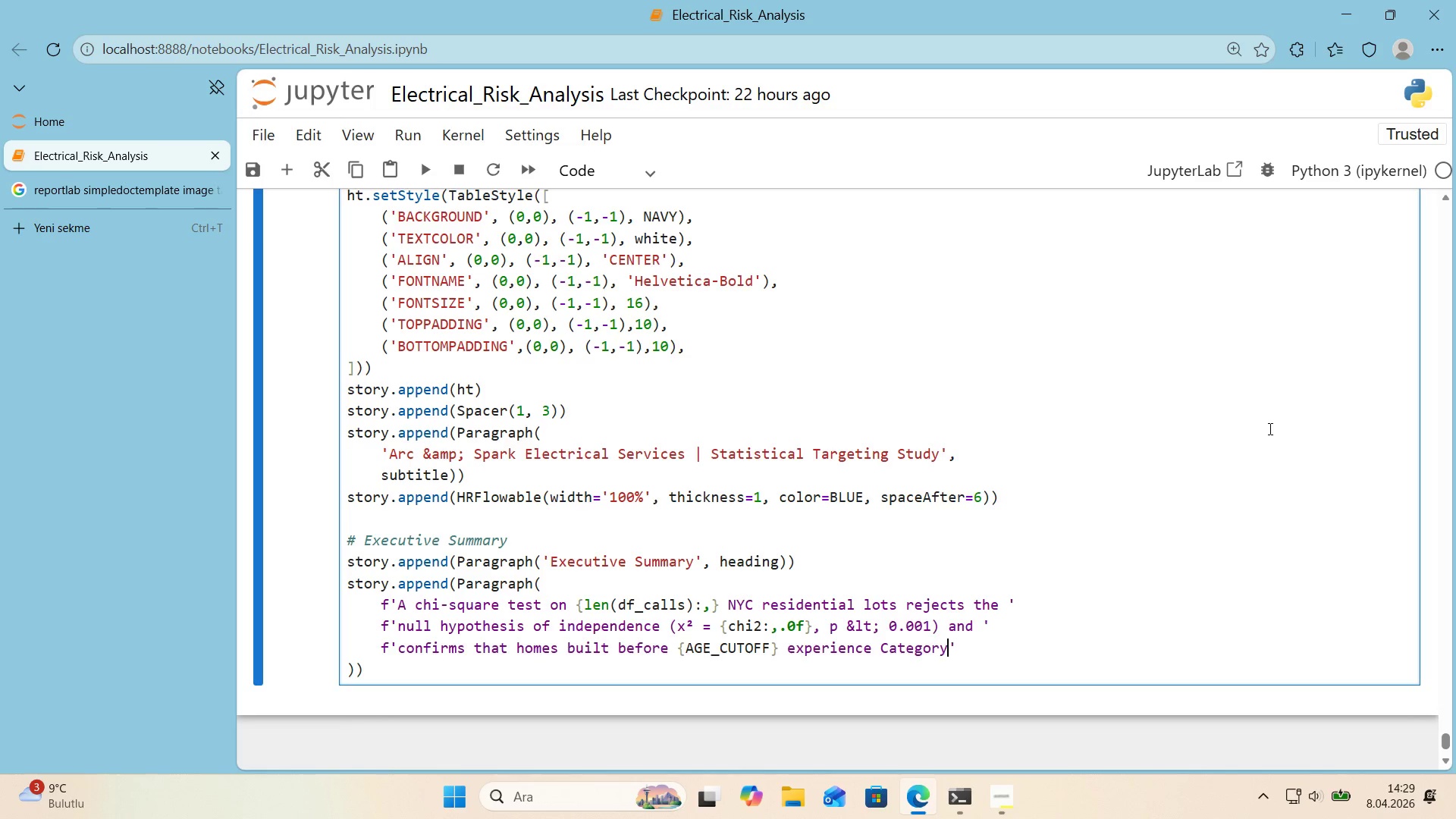 
key(ArrowRight)
 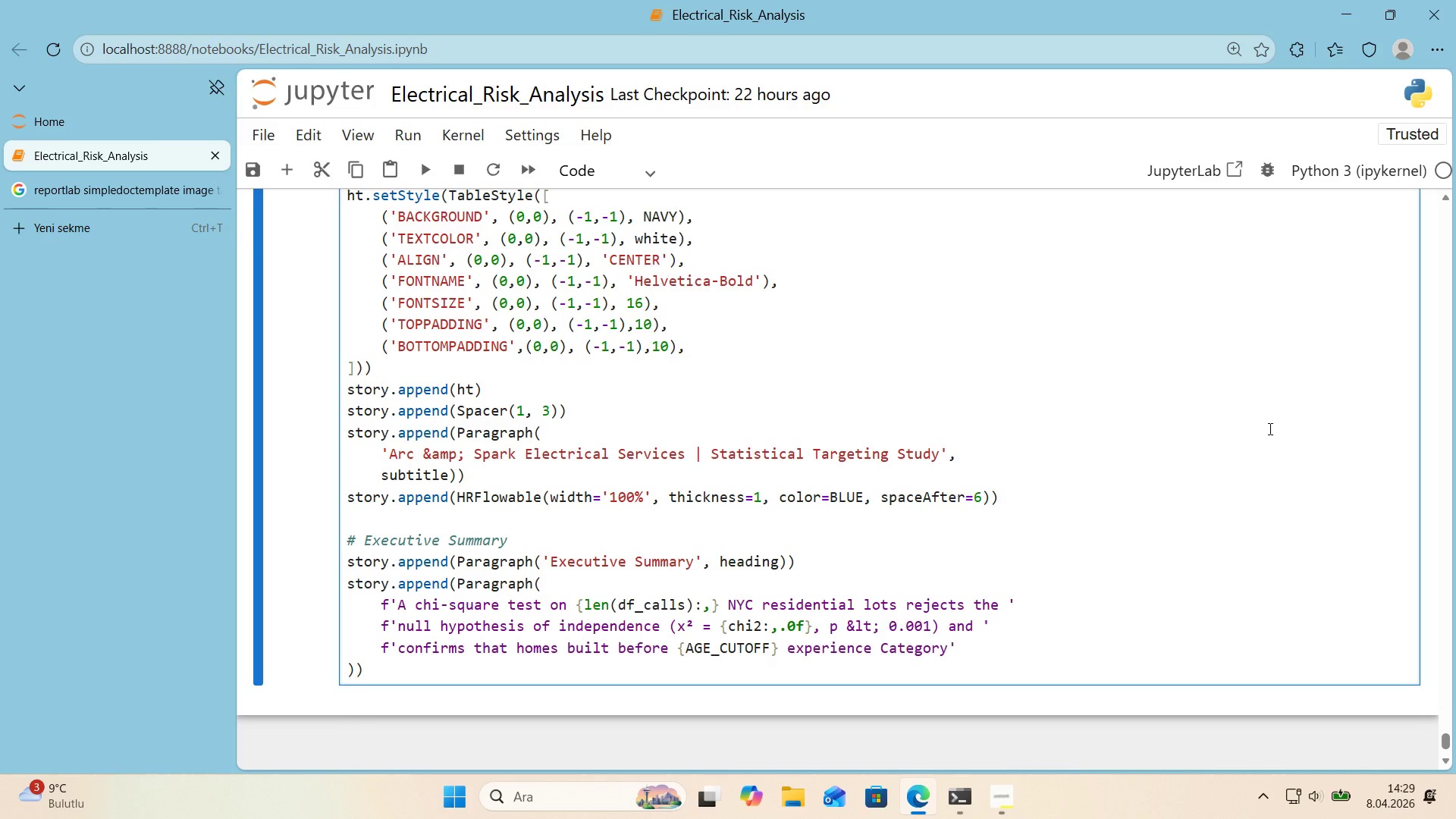 
key(Space)
 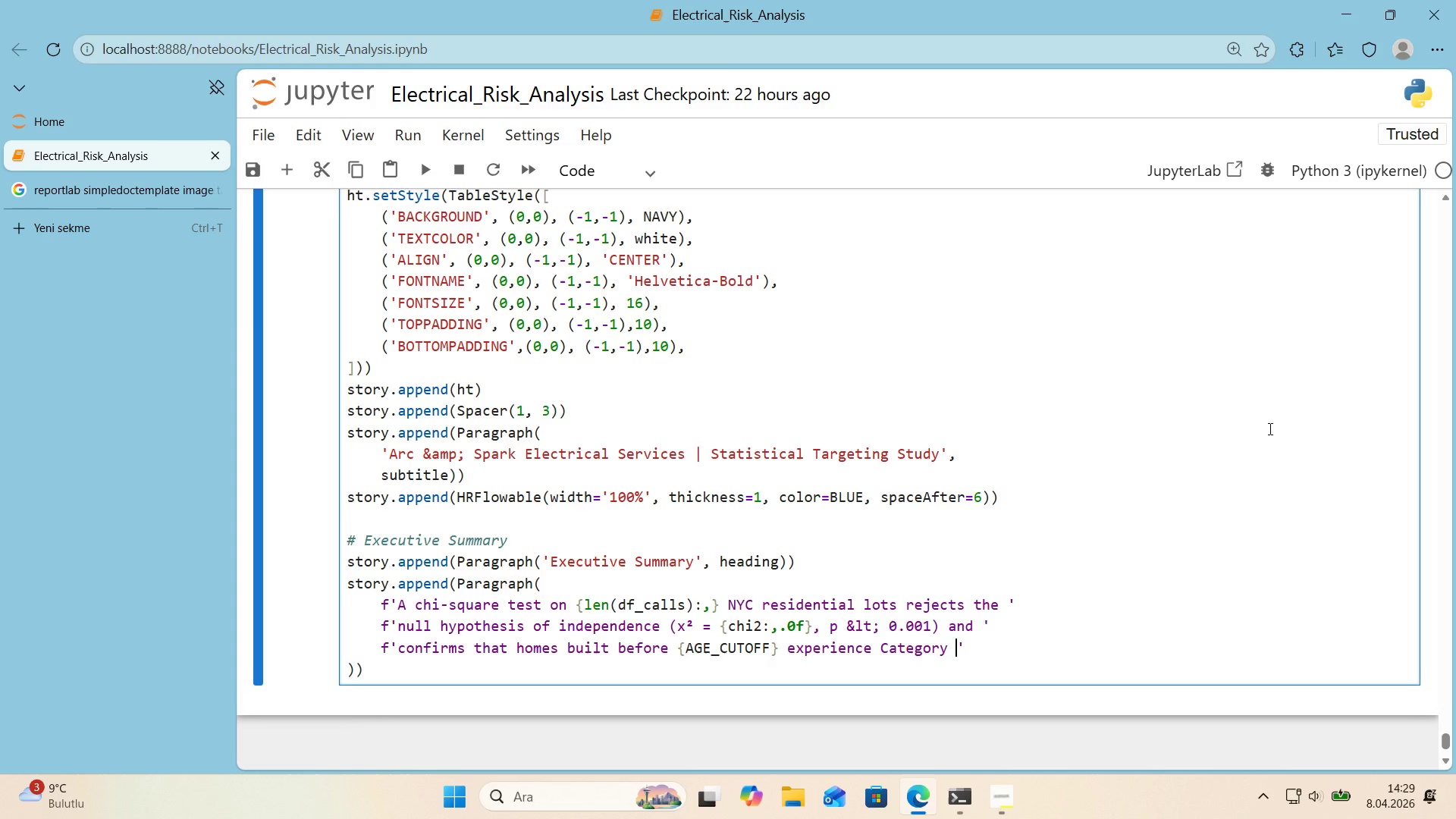 
key(CapsLock)
 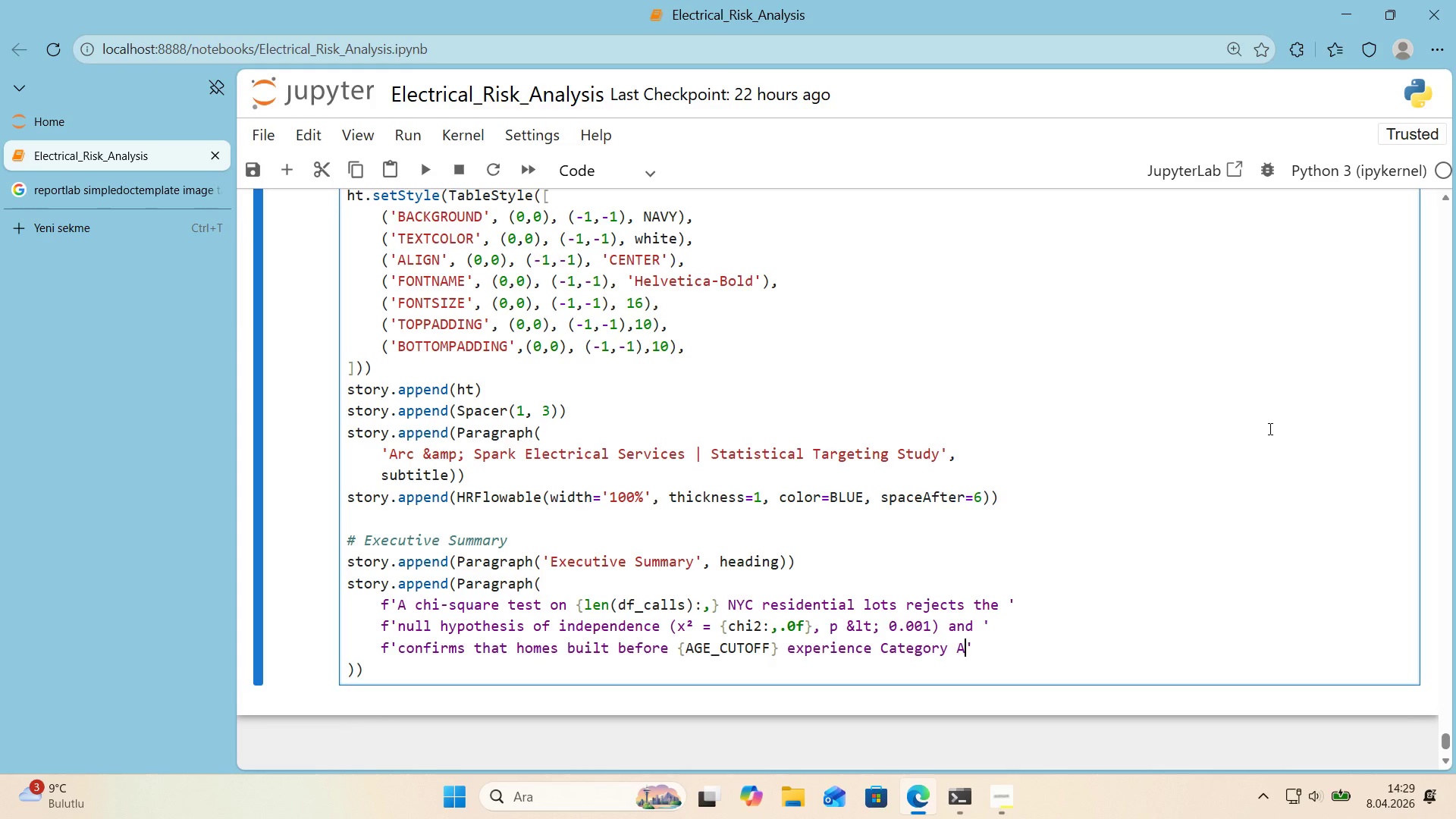 
key(A)
 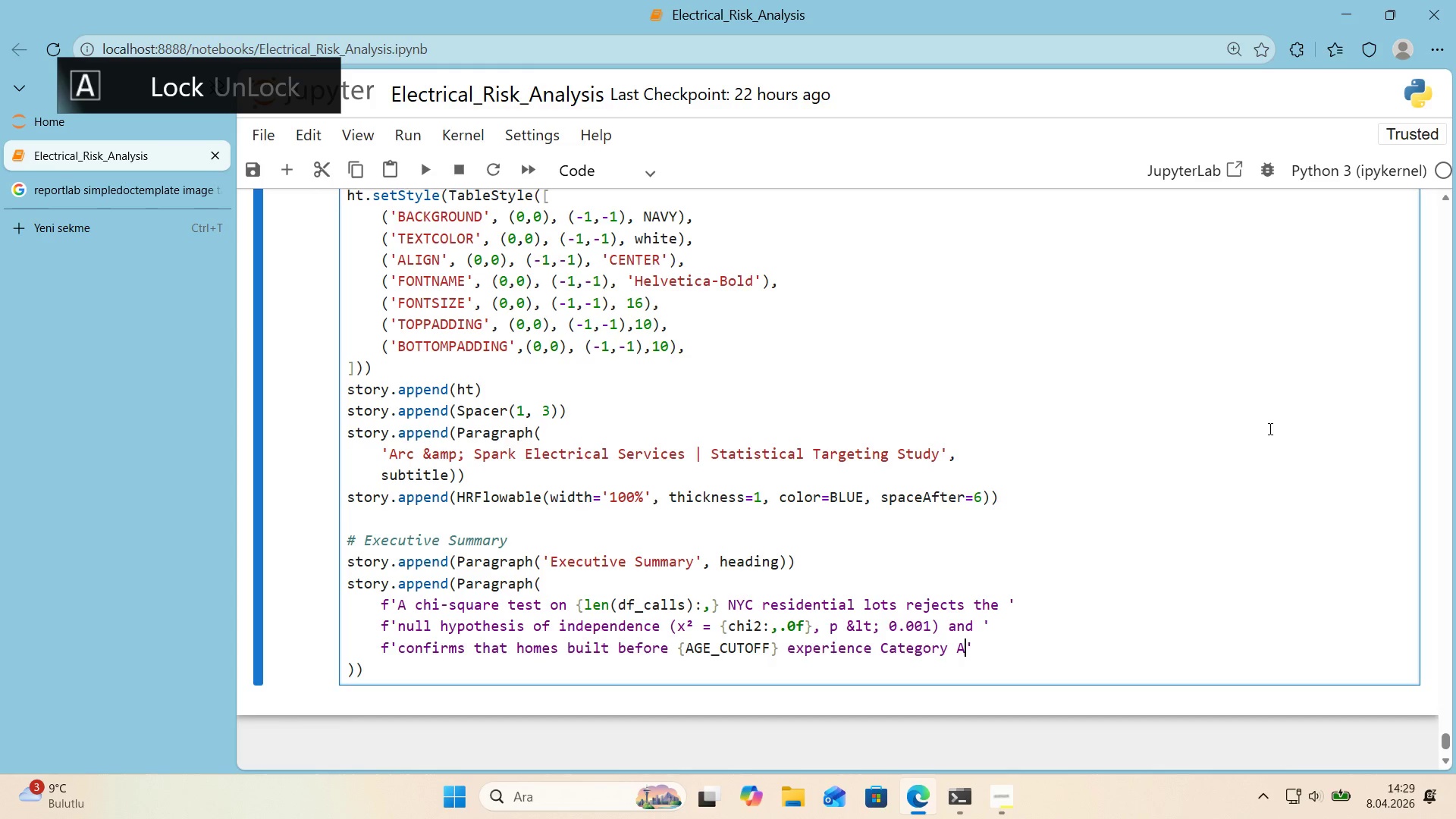 
key(CapsLock)
 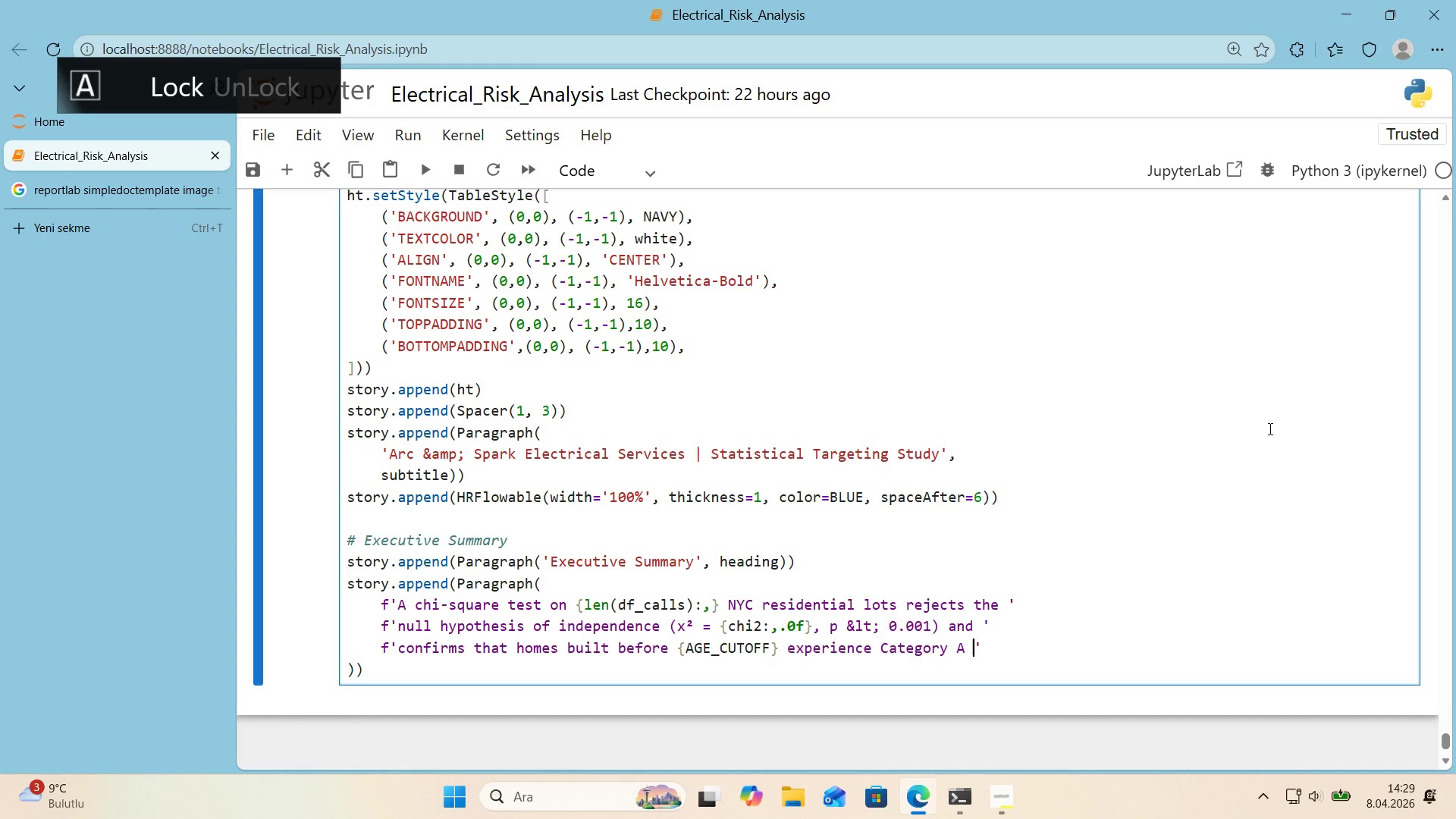 
key(Space)
 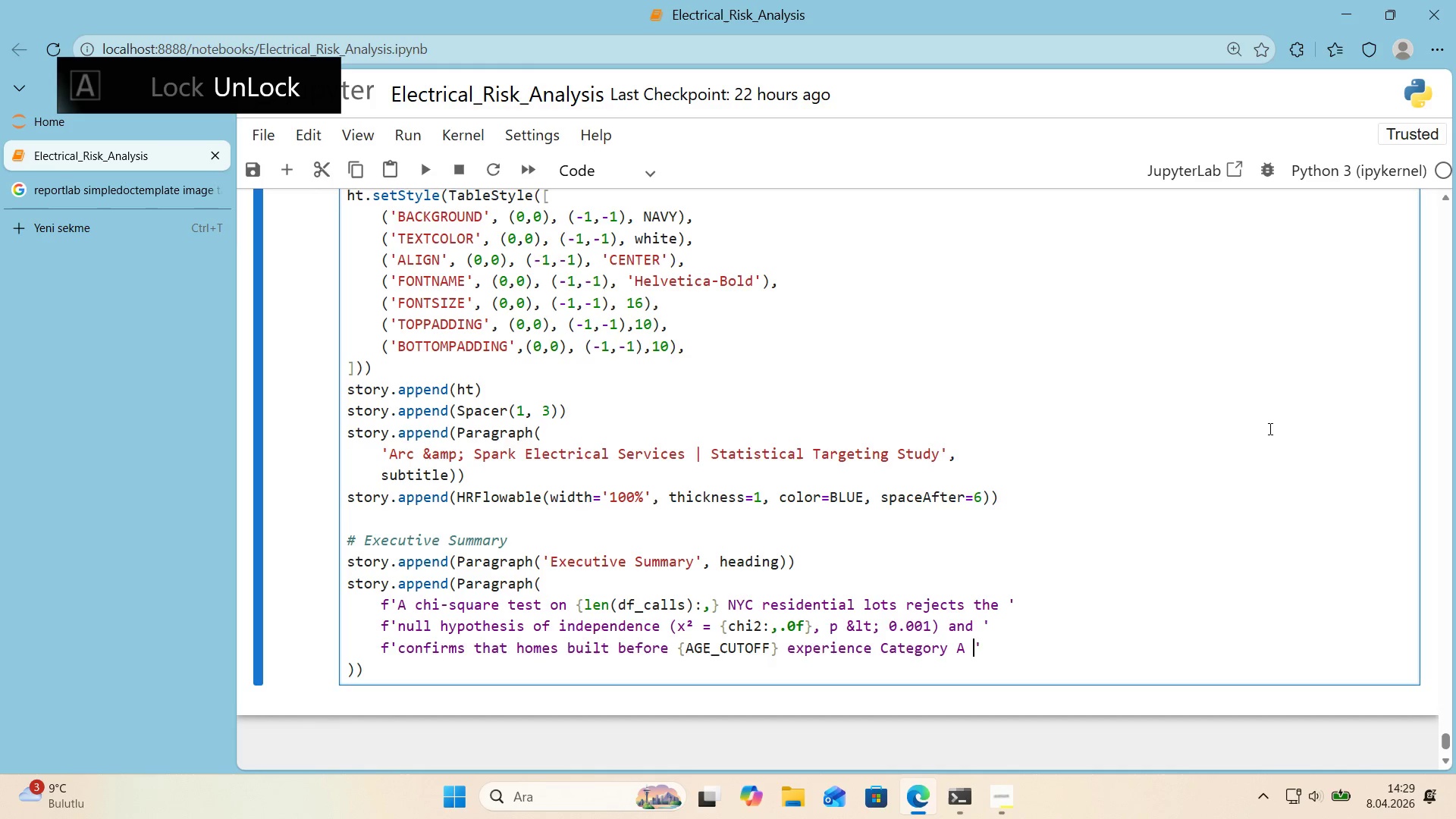 
key(ArrowRight)
 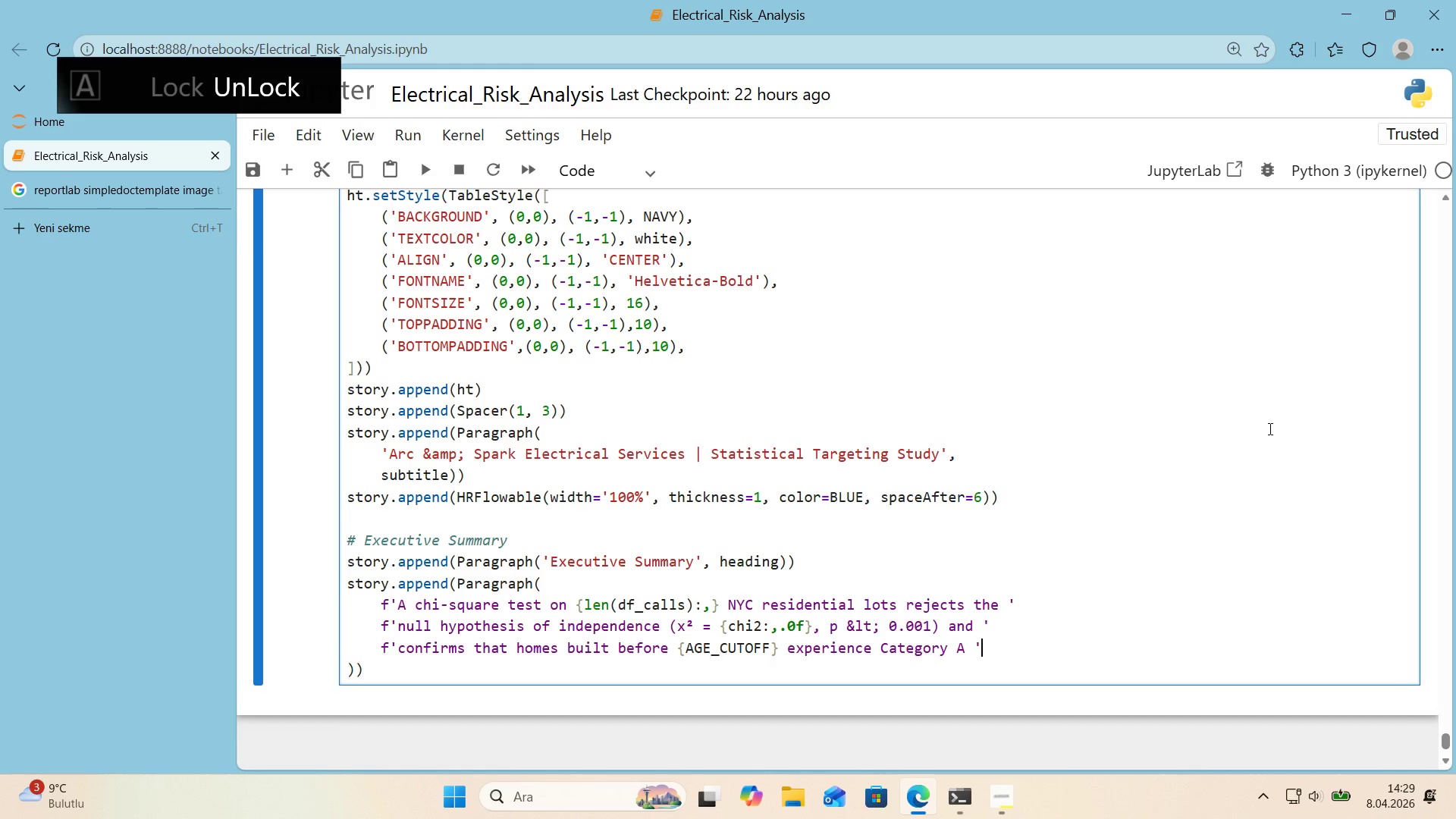 
key(Enter)
 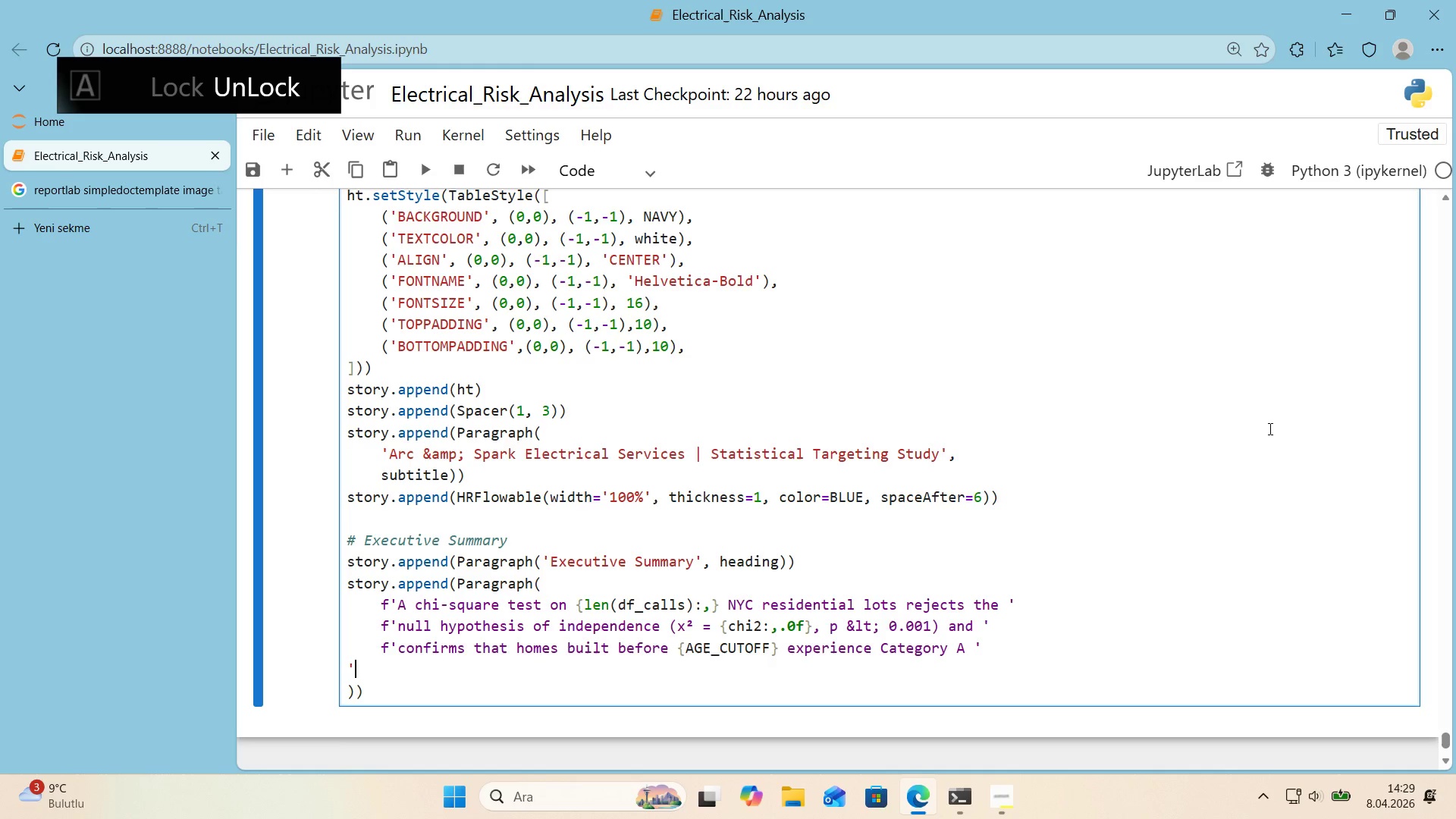 
type(@)
key(Backspace)
key(Tab)
type(f@@)
 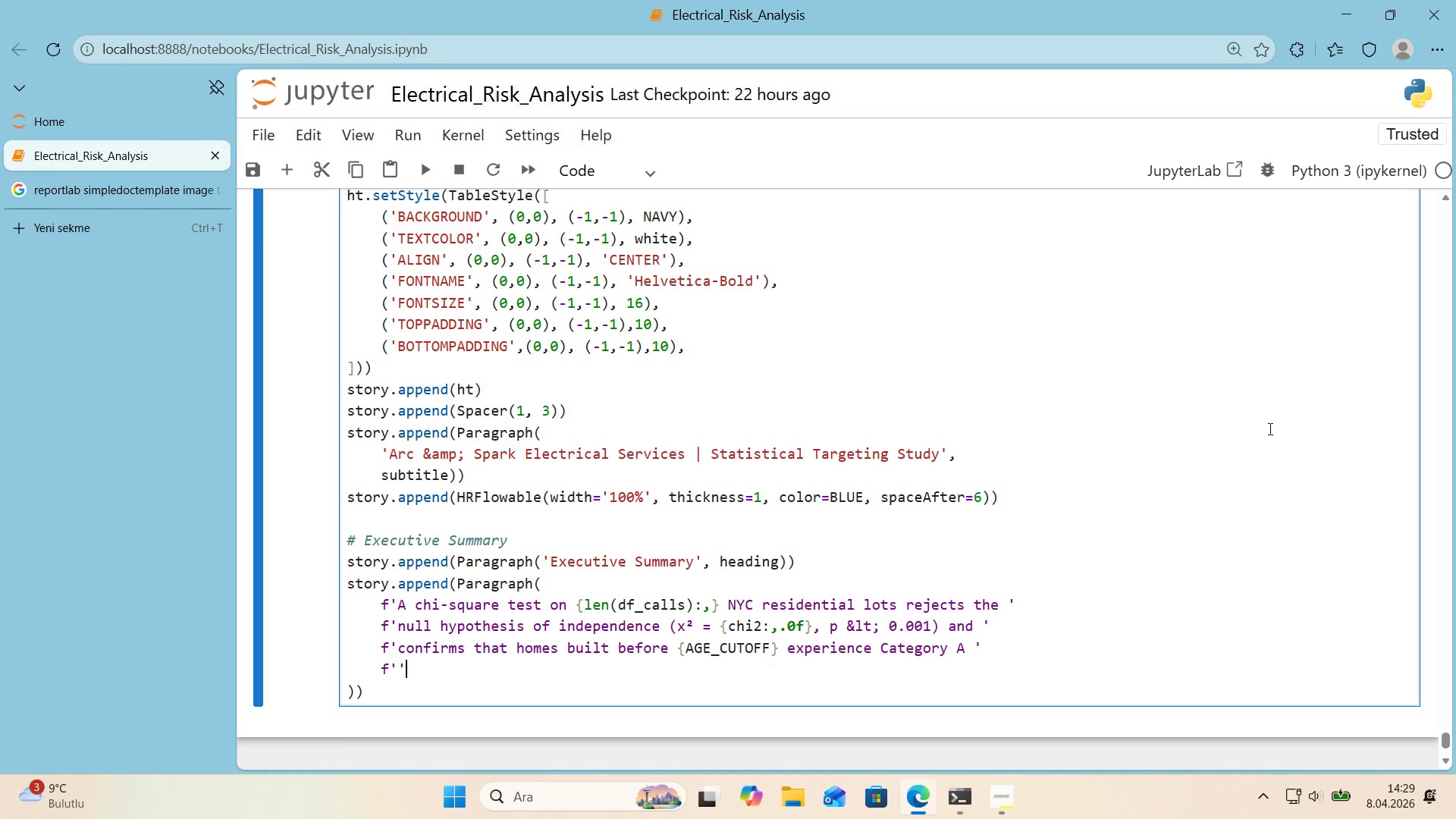 
key(ArrowLeft)
 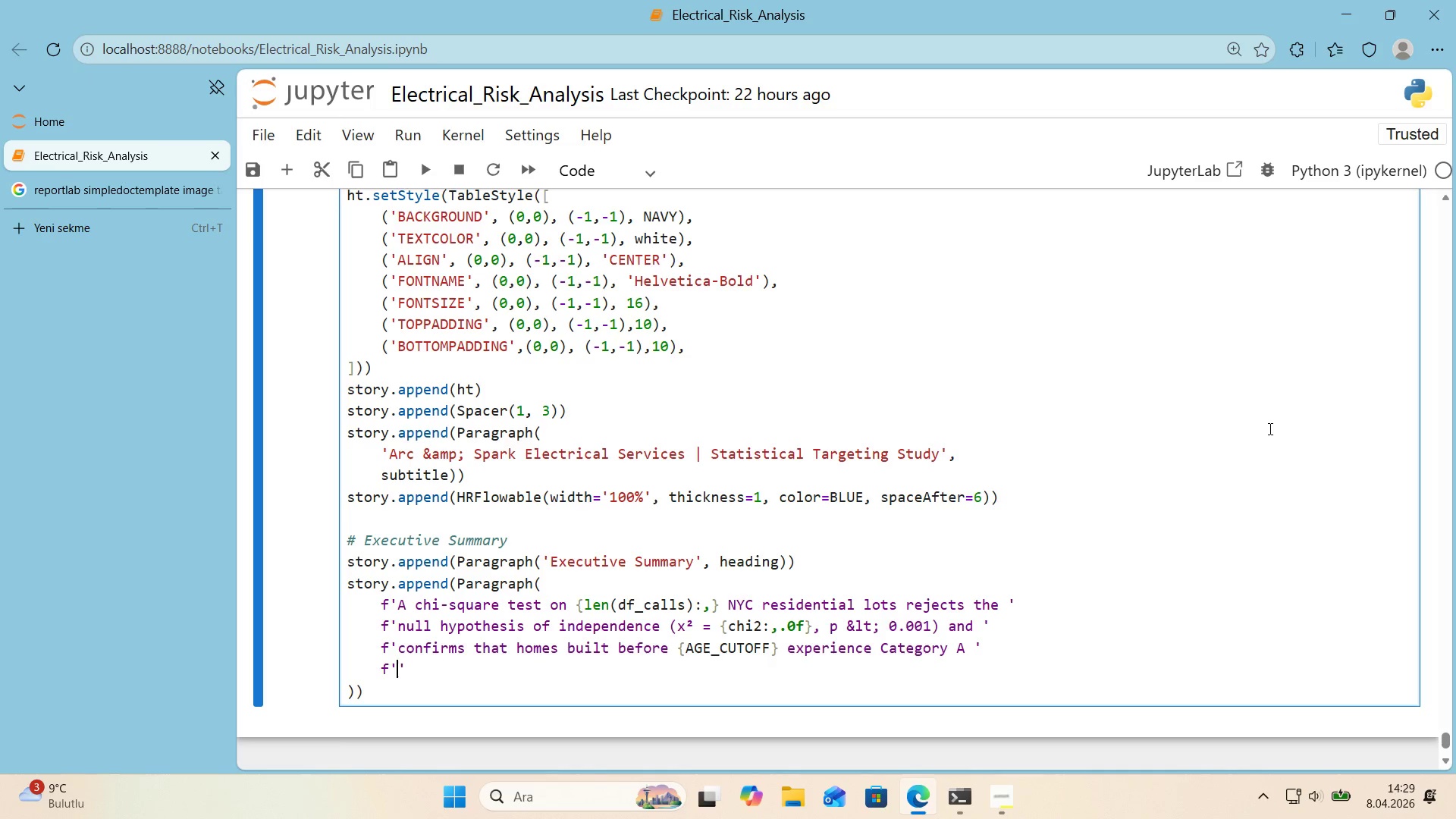 
key(Space)
 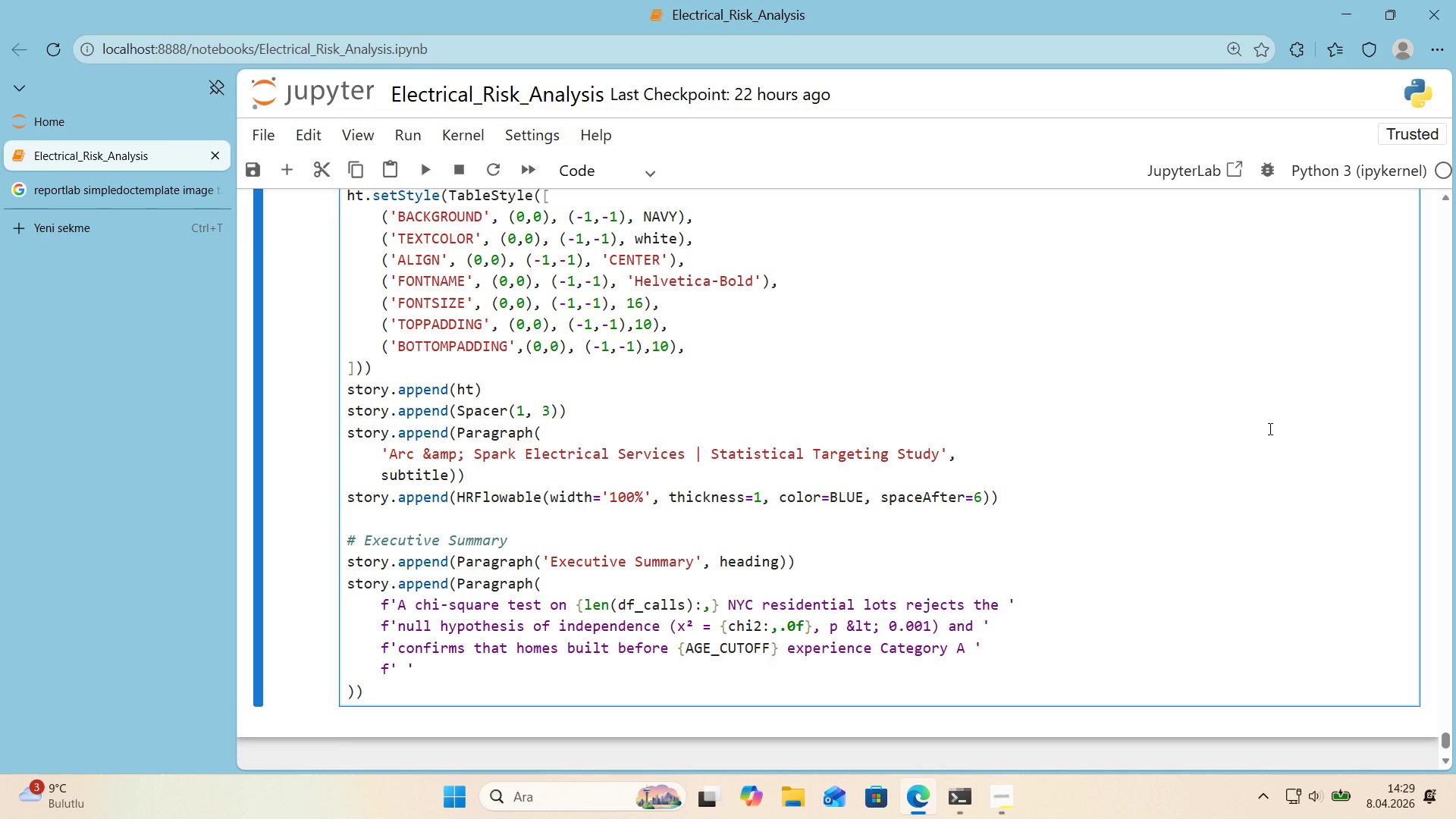 
key(Backspace)
 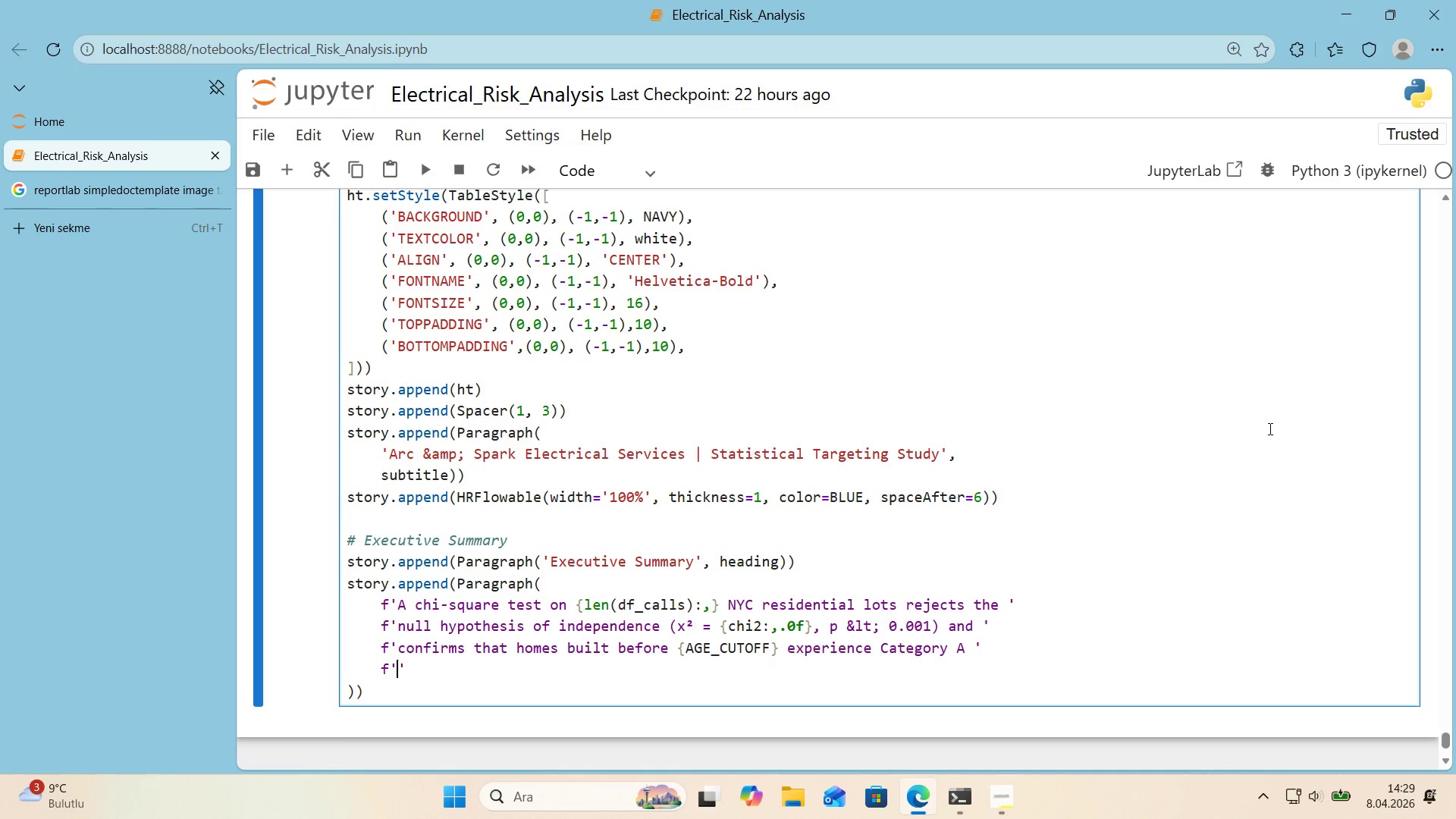 
type(*()
 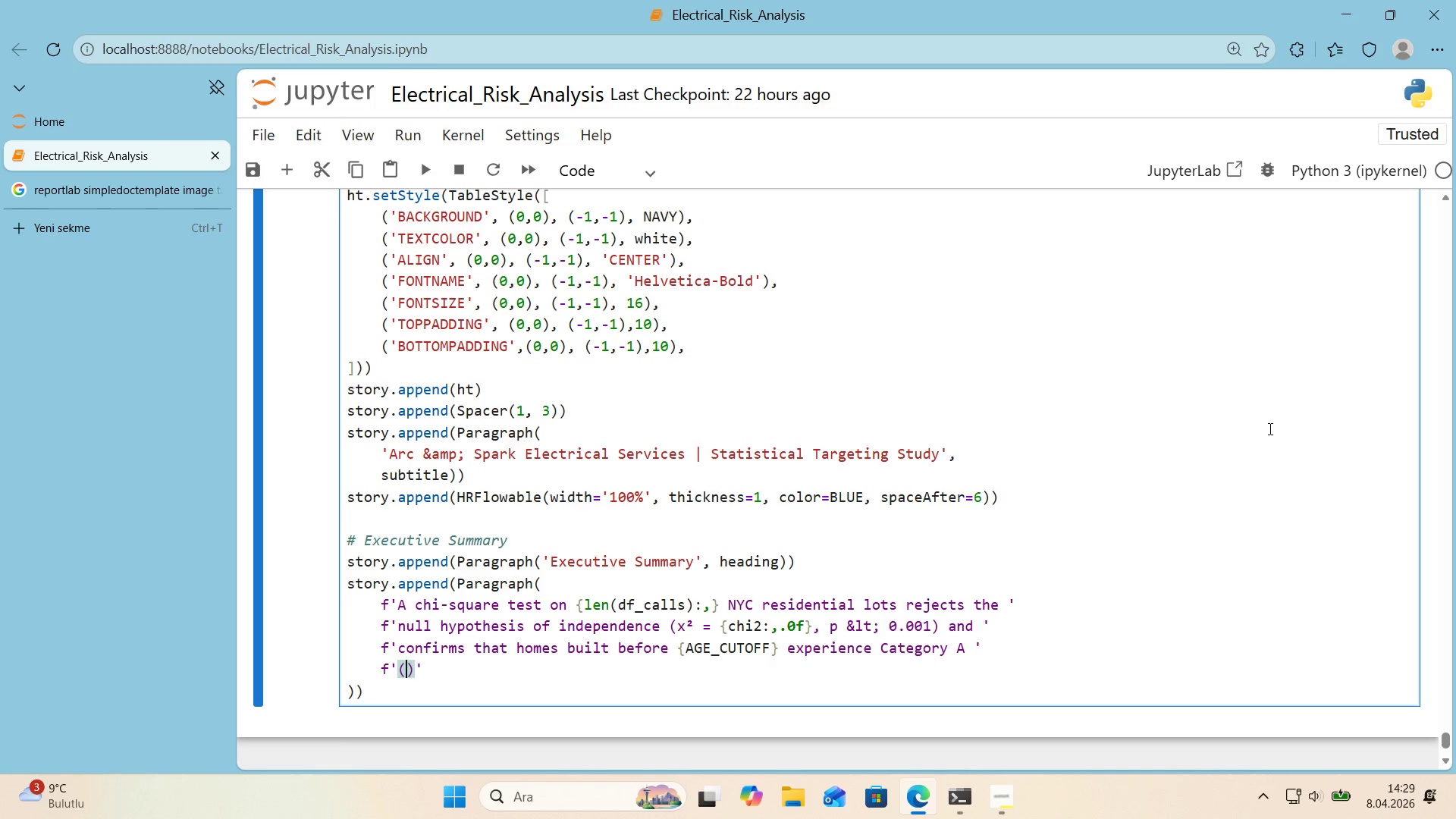 
key(ArrowLeft)
 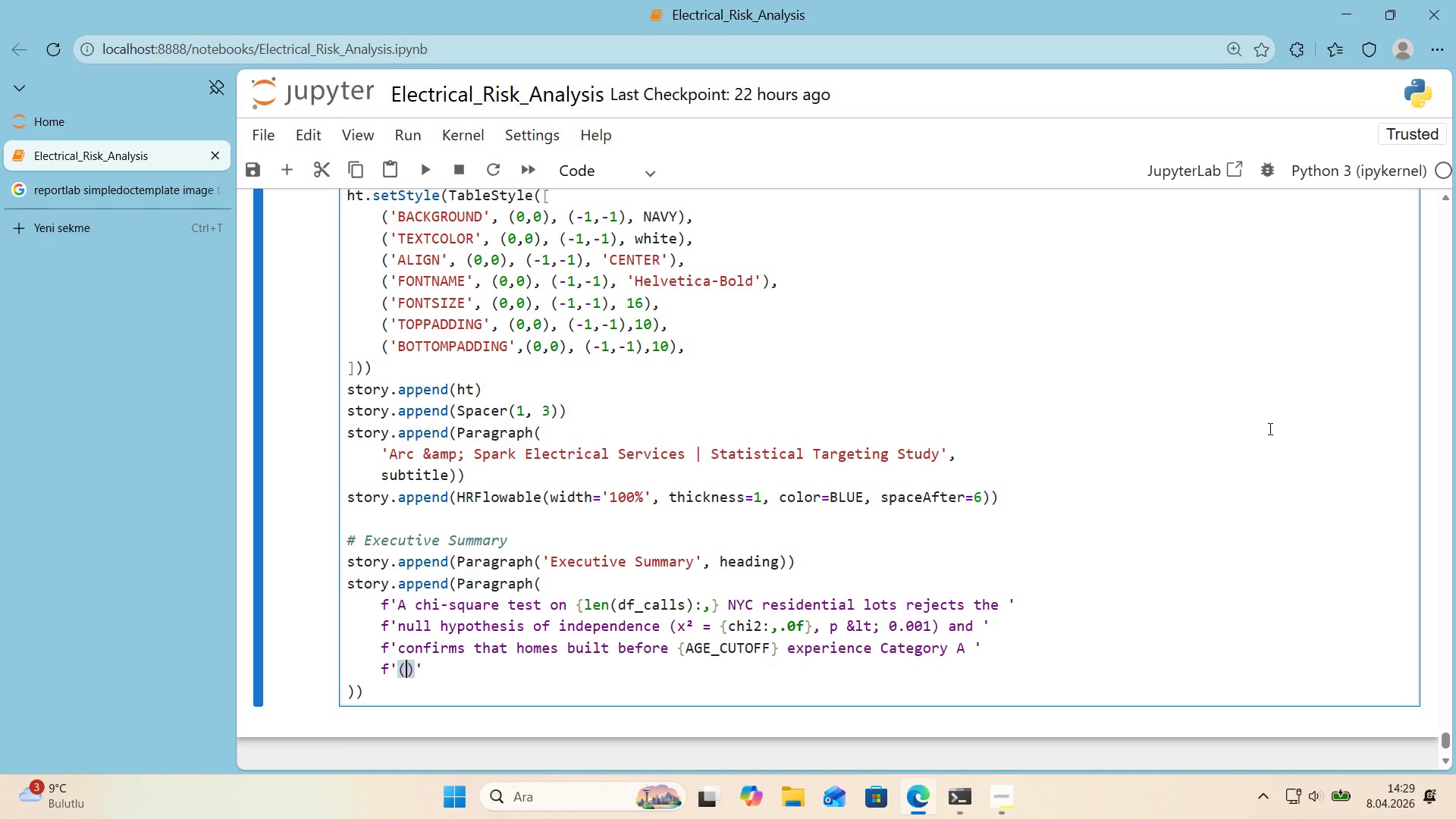 
type(pabel)
key(Backspace)
key(Backspace)
key(Backspace)
type(nel&arc-fault)
 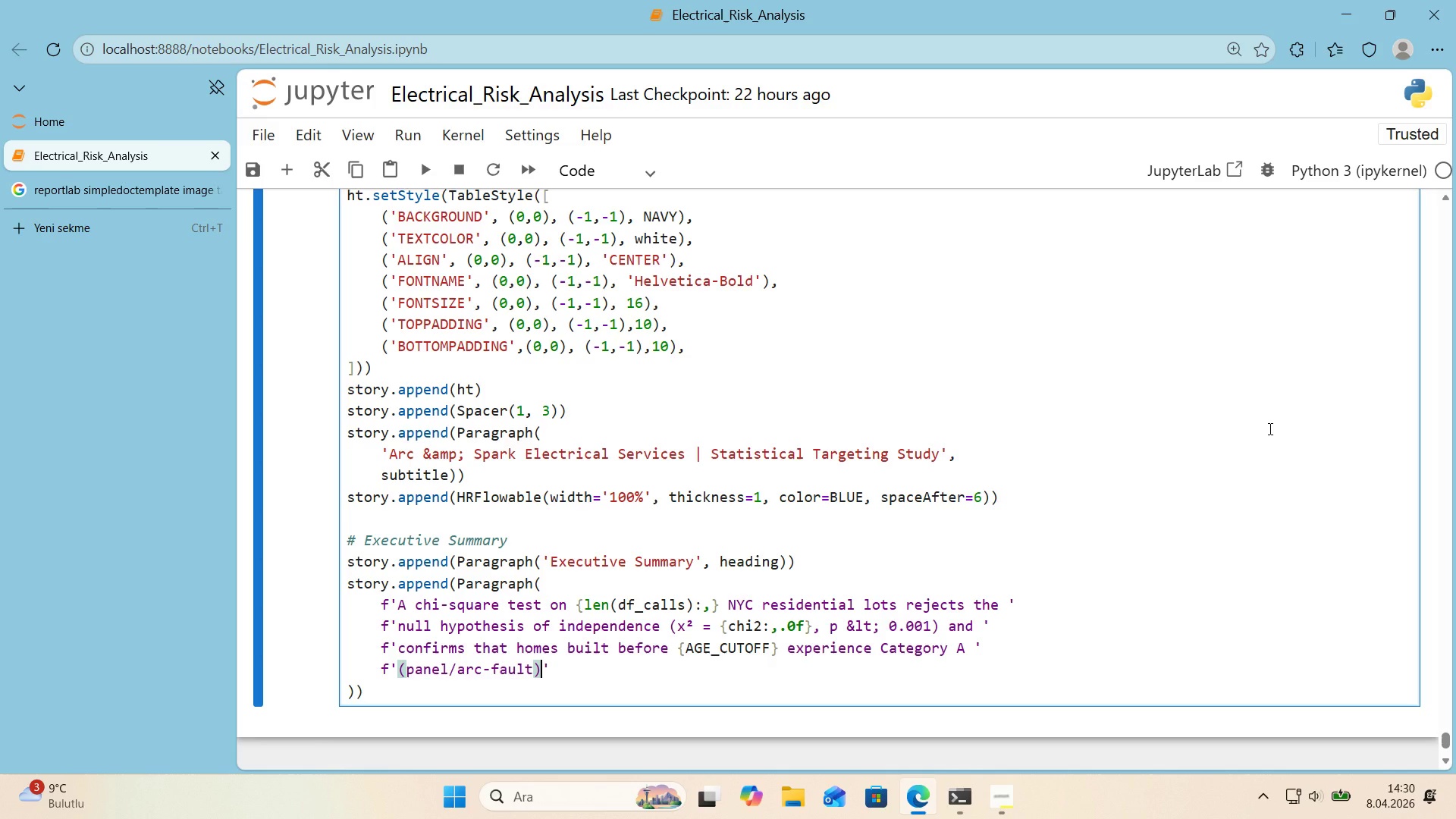 
 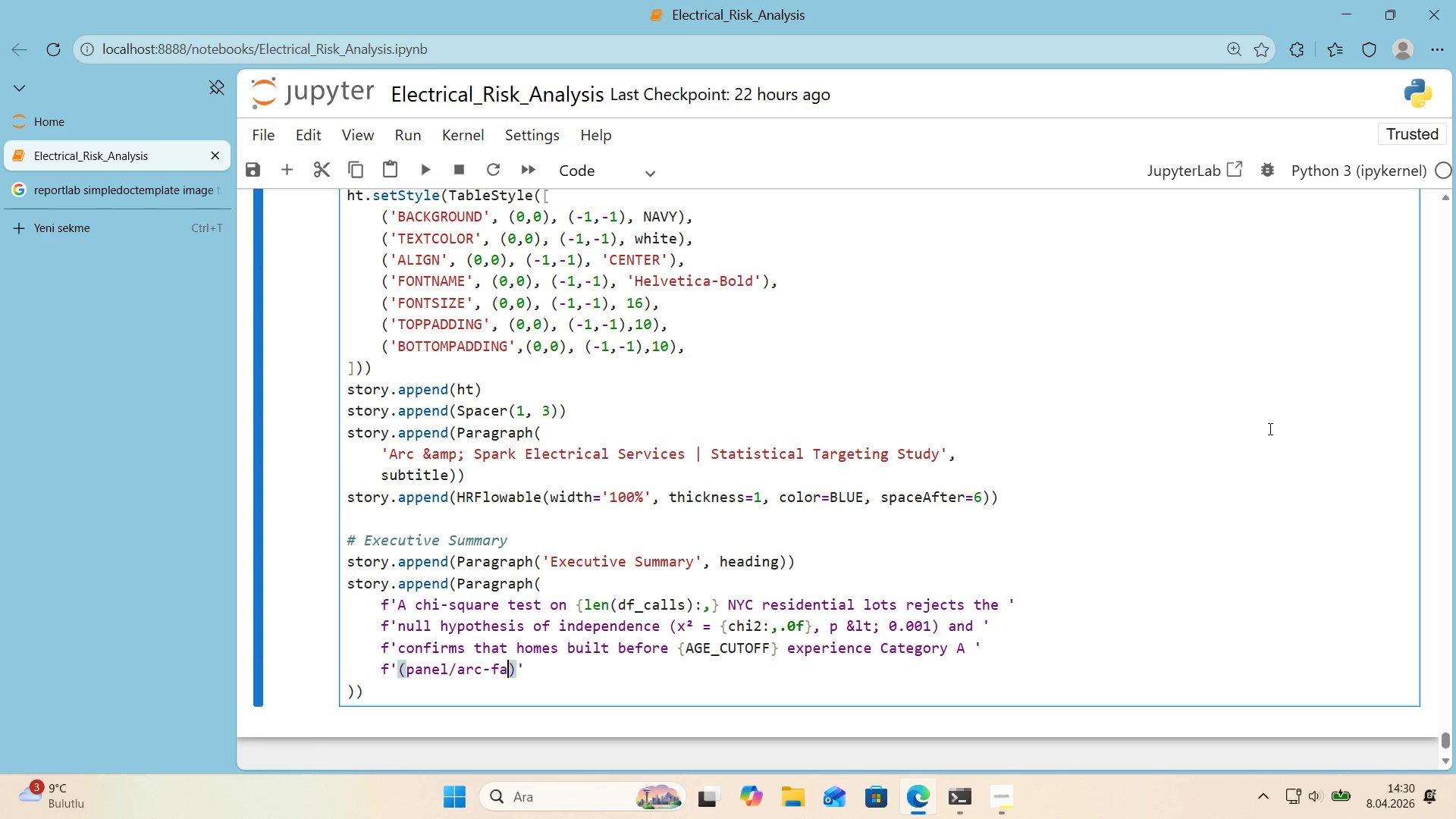 
key(ArrowRight)
 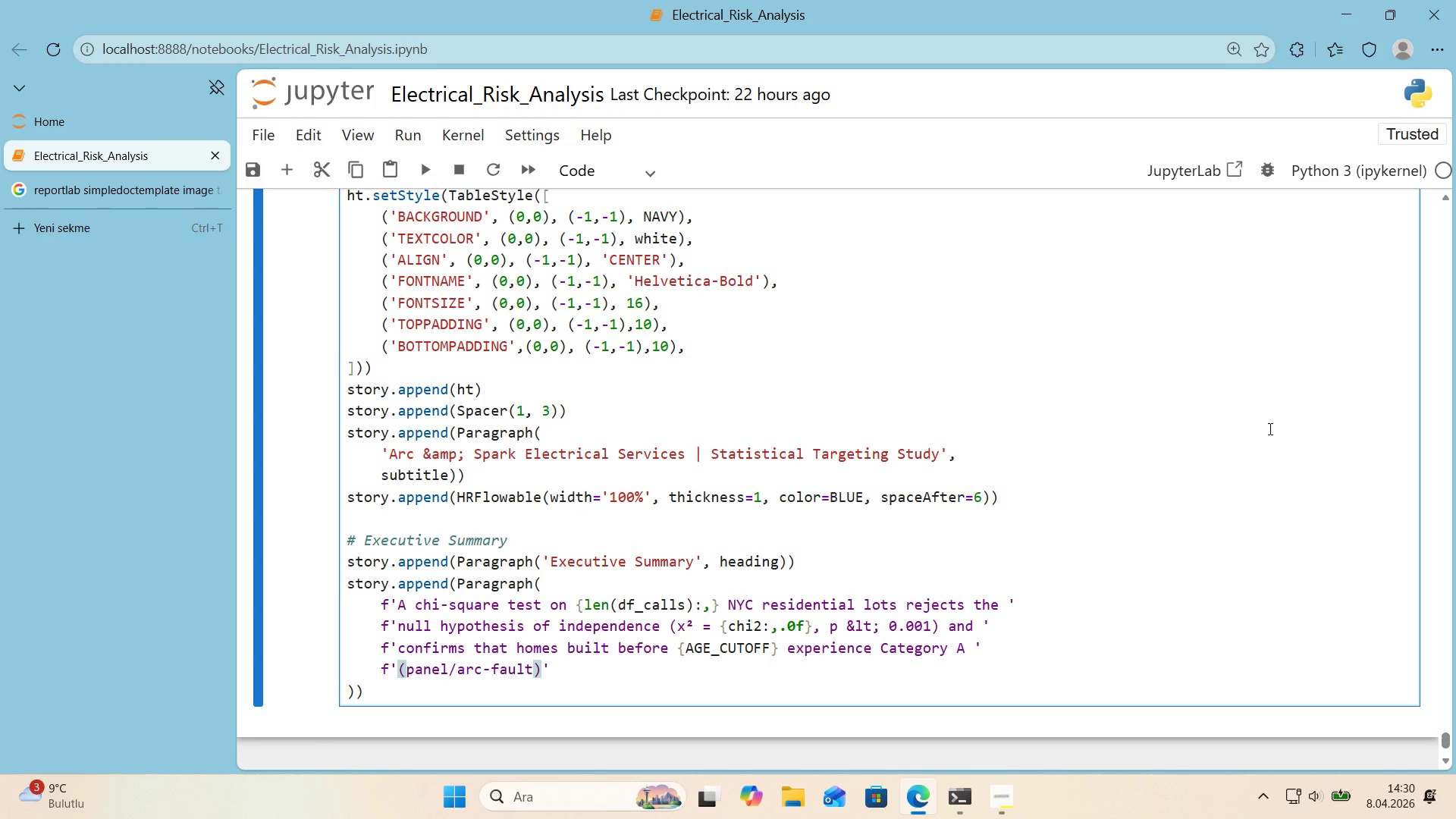 
type( fa'lures at )
 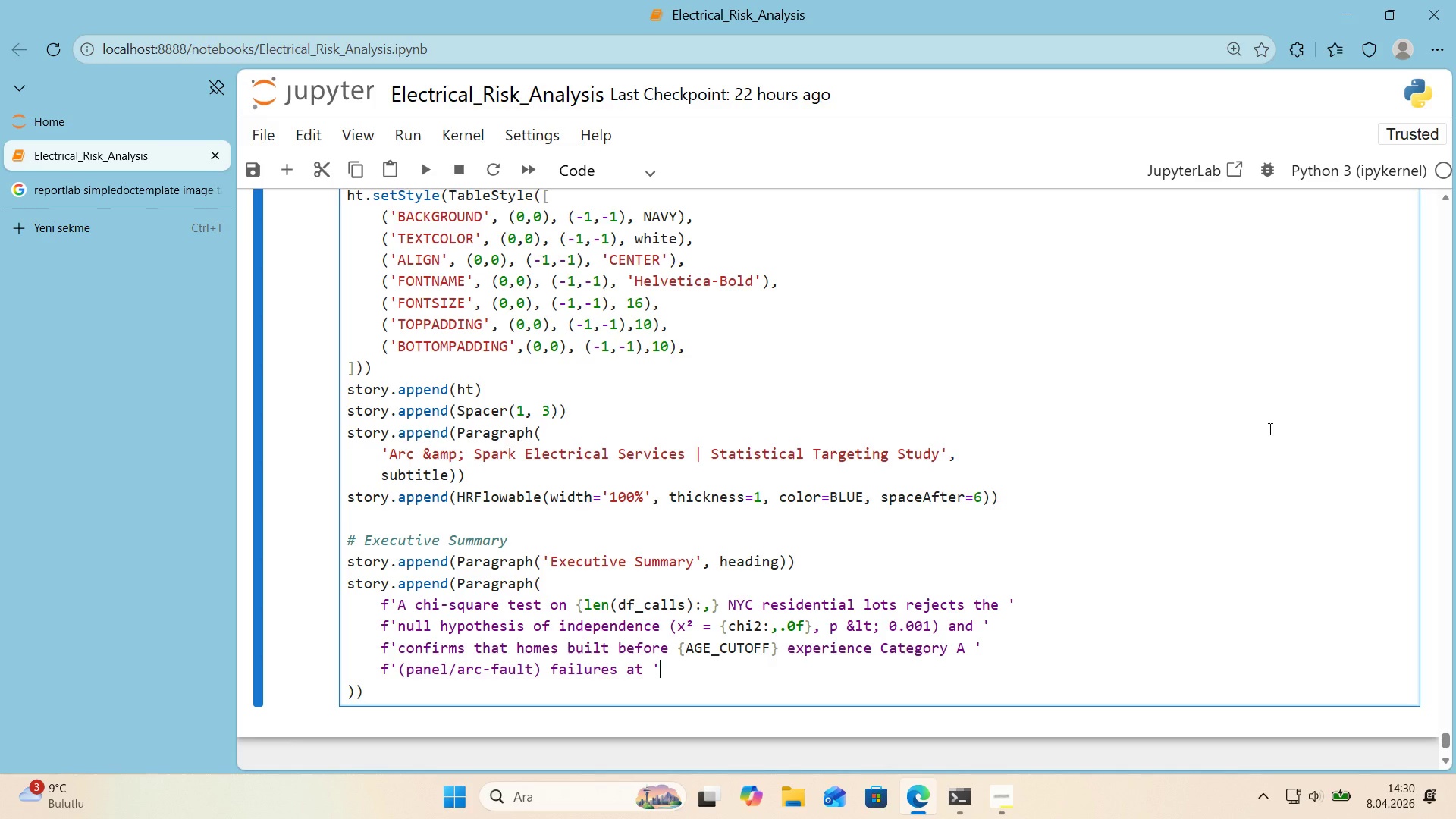 
key(ArrowRight)
 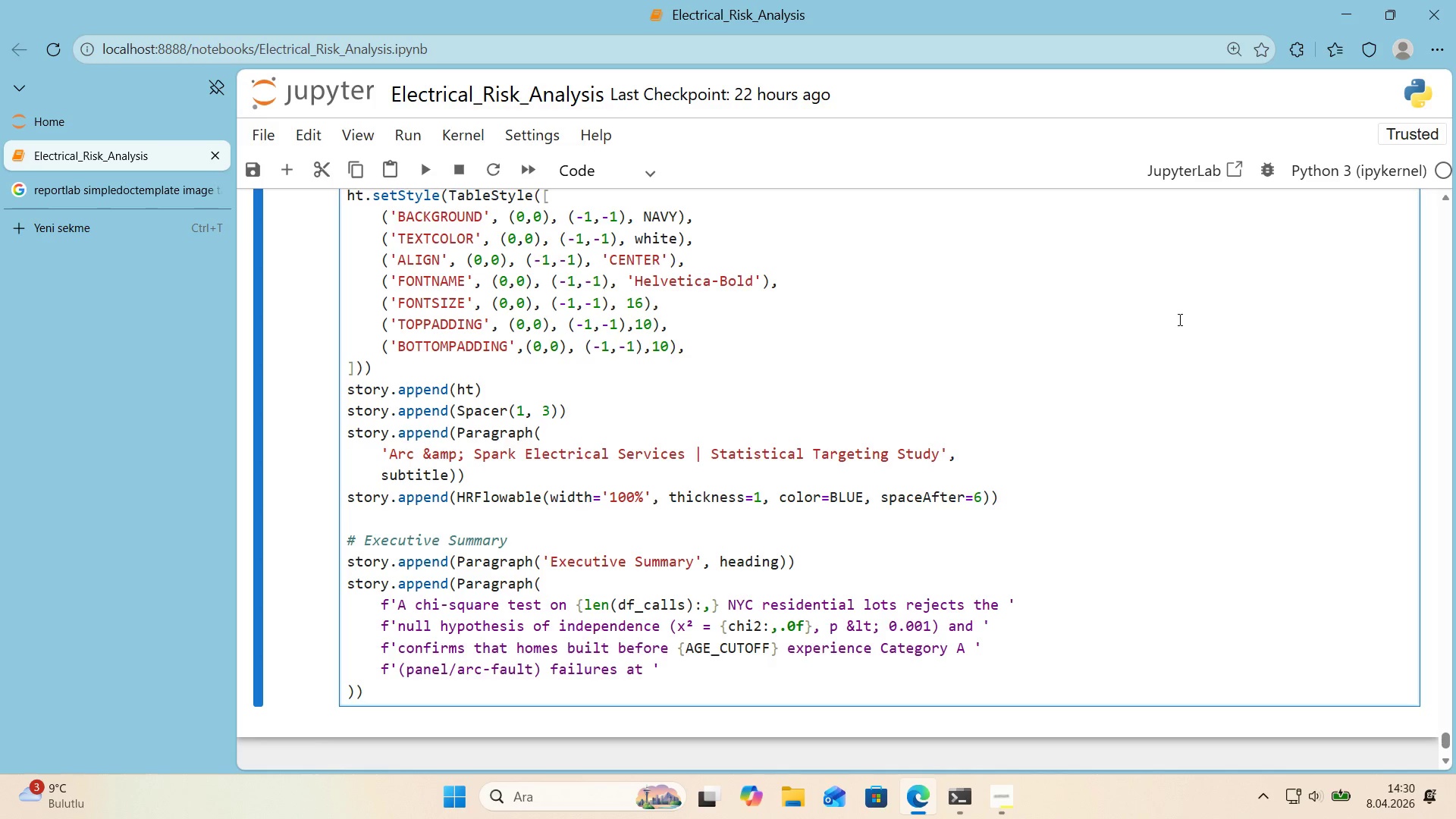 
scroll: coordinate [1043, 387], scroll_direction: up, amount: 10.0
 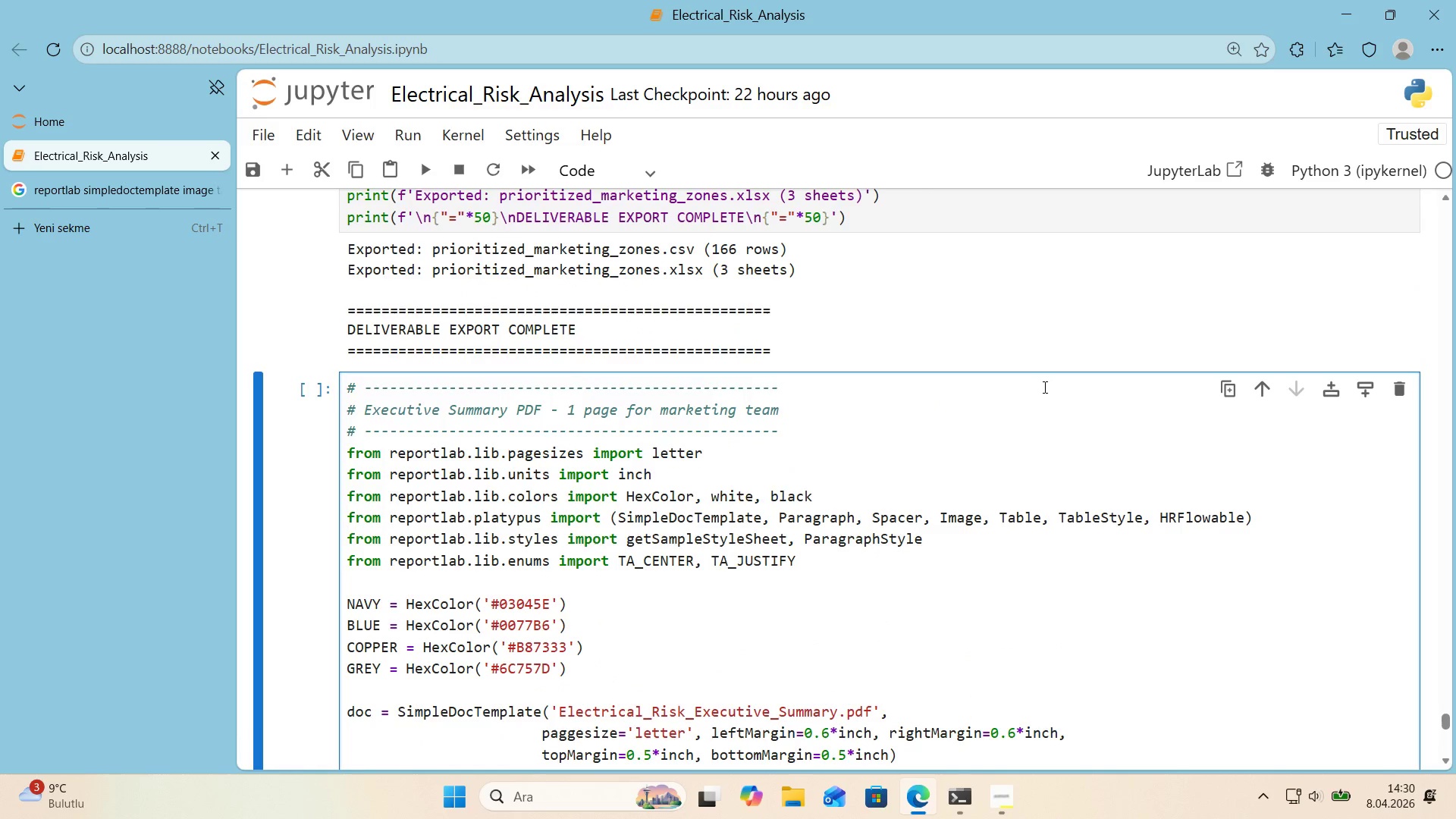 
scroll: coordinate [1043, 387], scroll_direction: down, amount: 11.0
 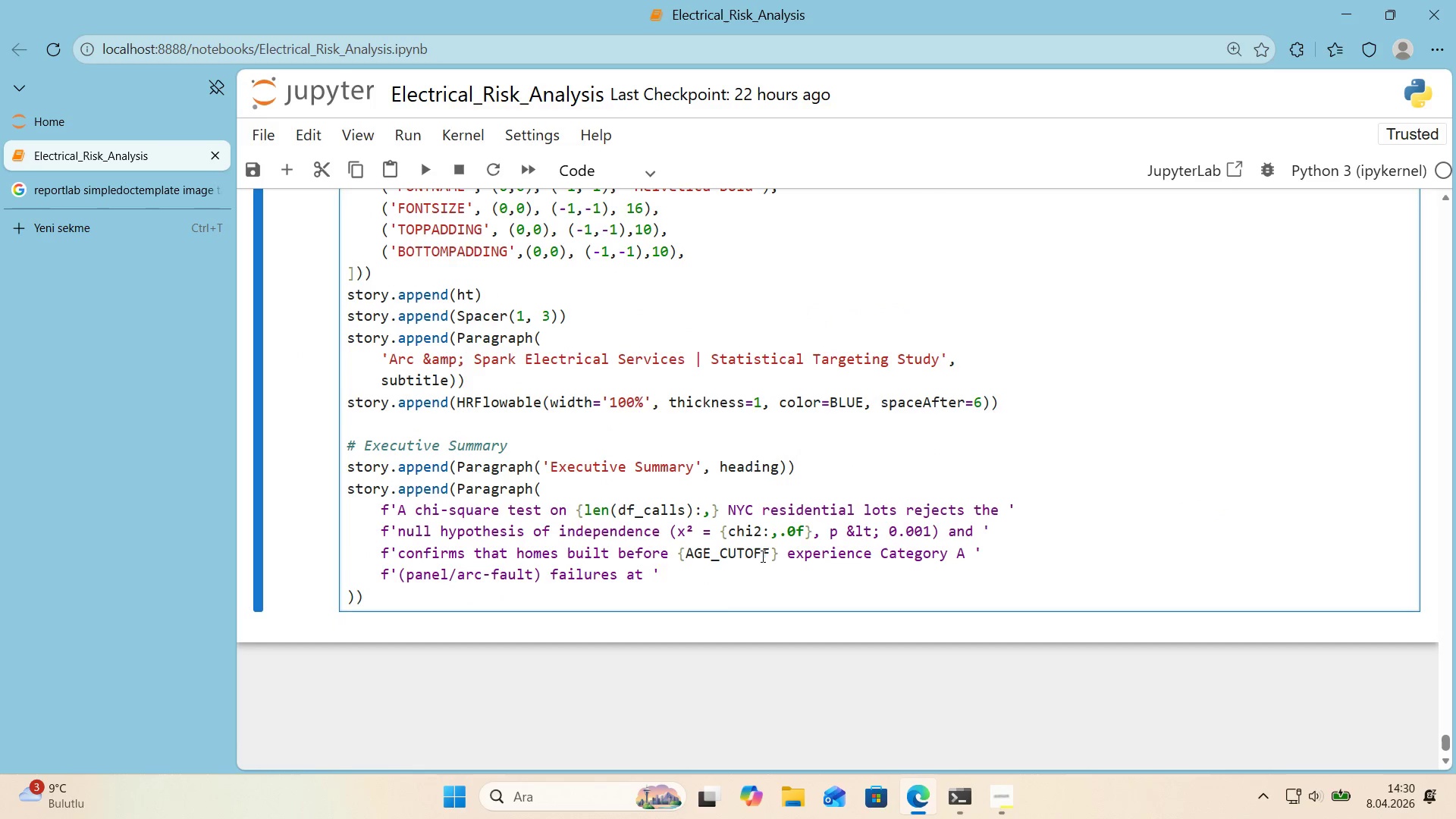 
key(Enter)
 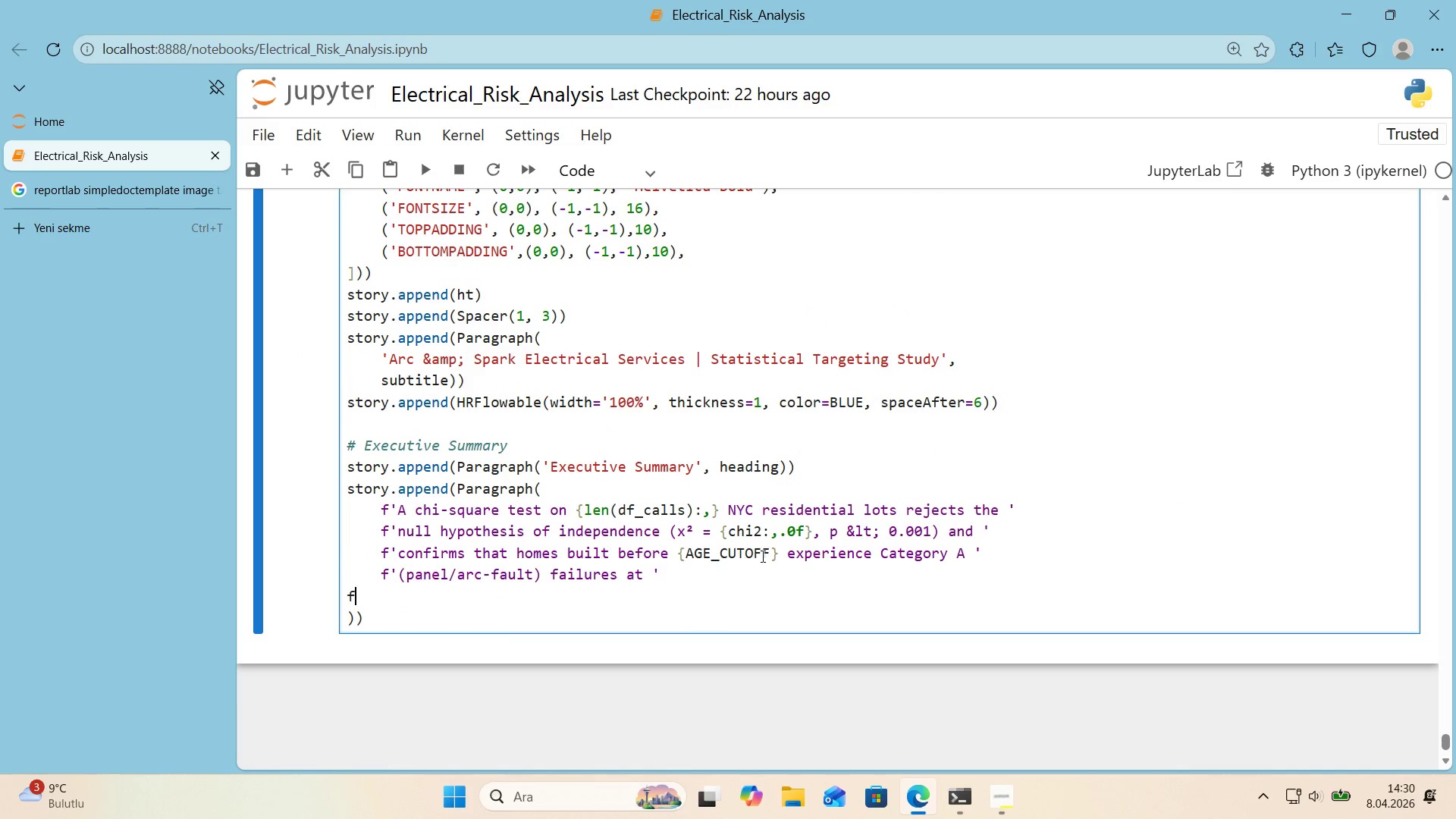 
type(f)
key(Backspace)
key(Tab)
type(f@@)
 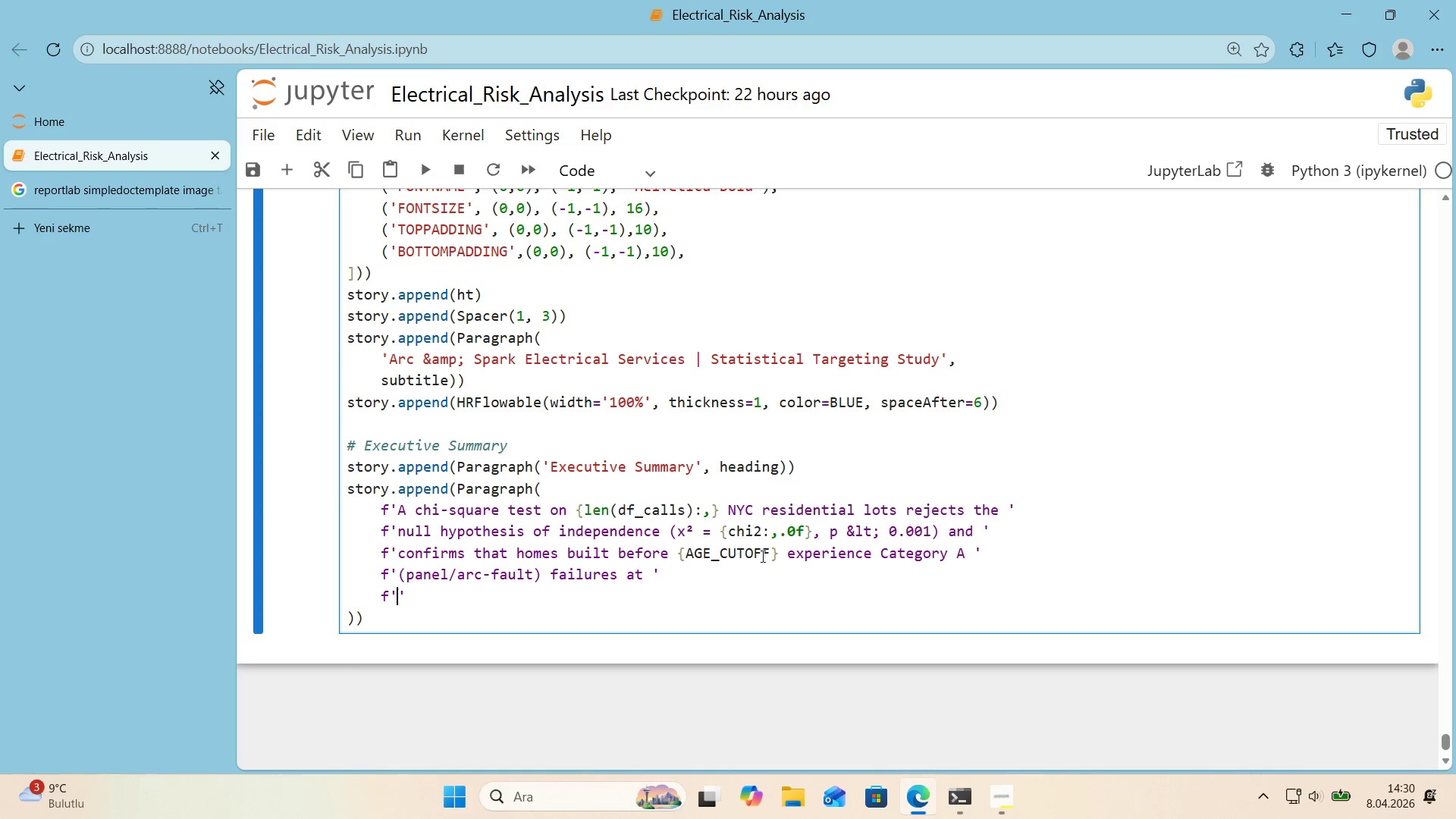 
key(ArrowLeft)
 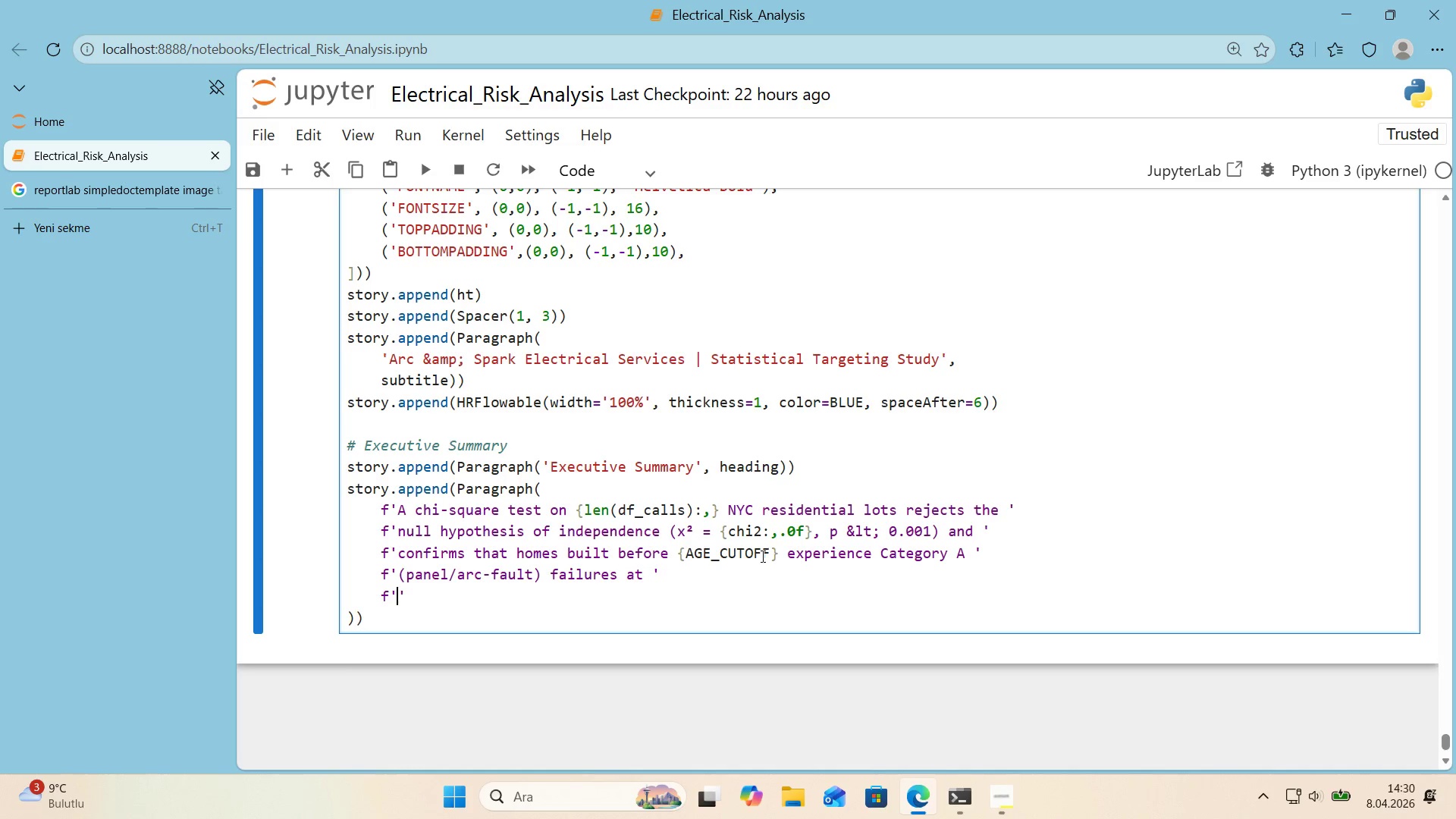 
key(Alt+Control+7)
 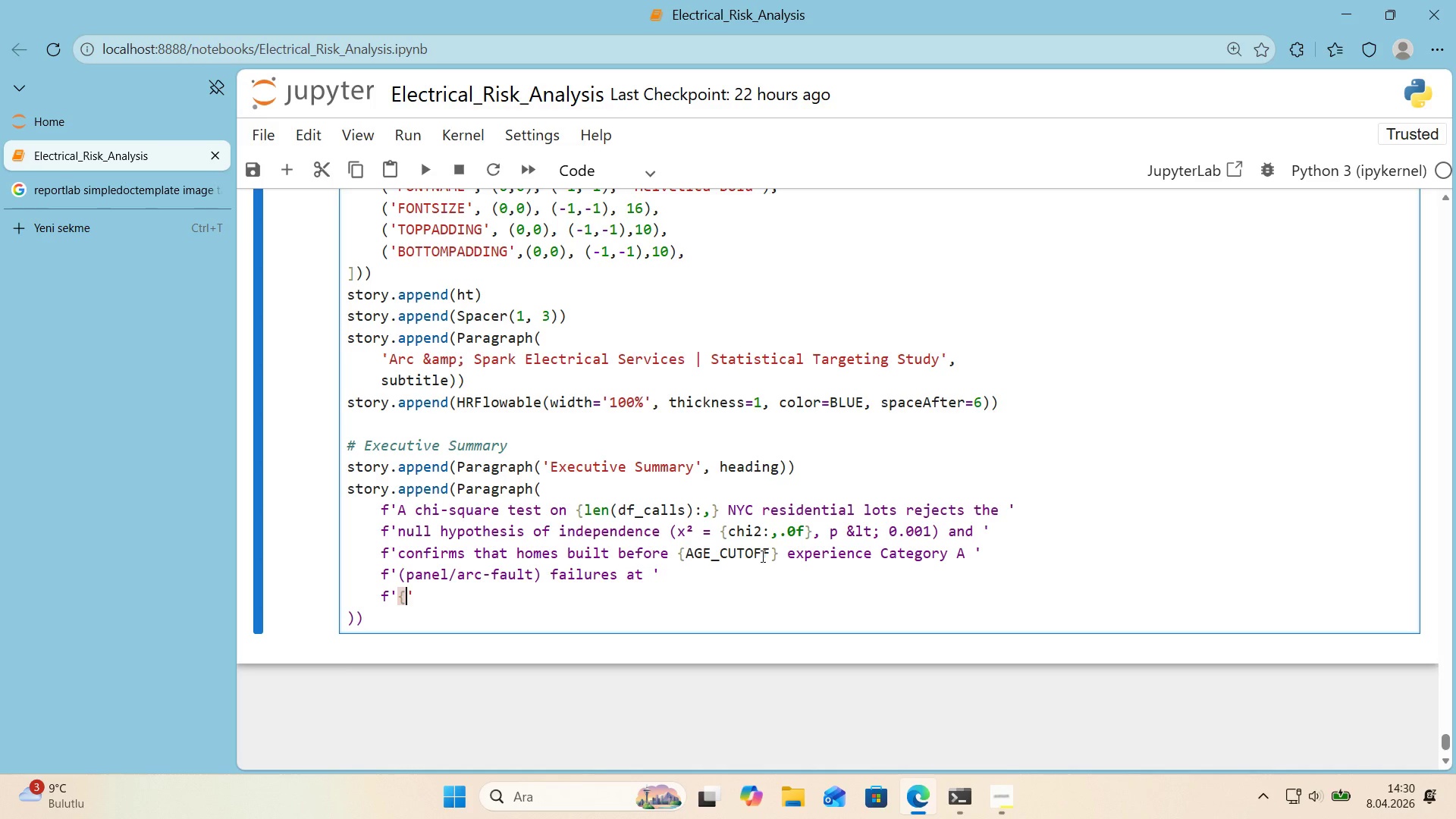 
key(Alt+Control+0)
 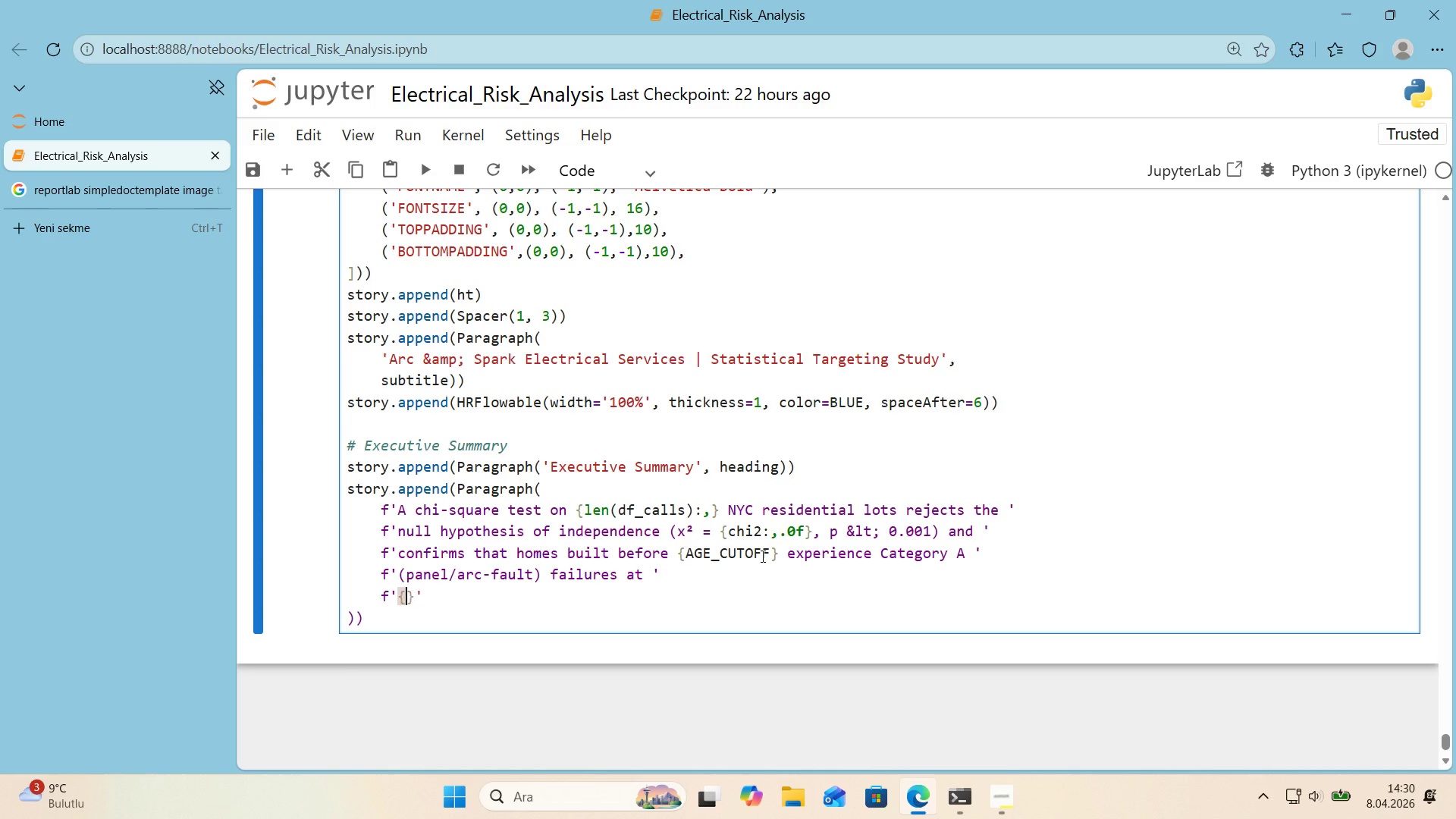 
key(ArrowLeft)
 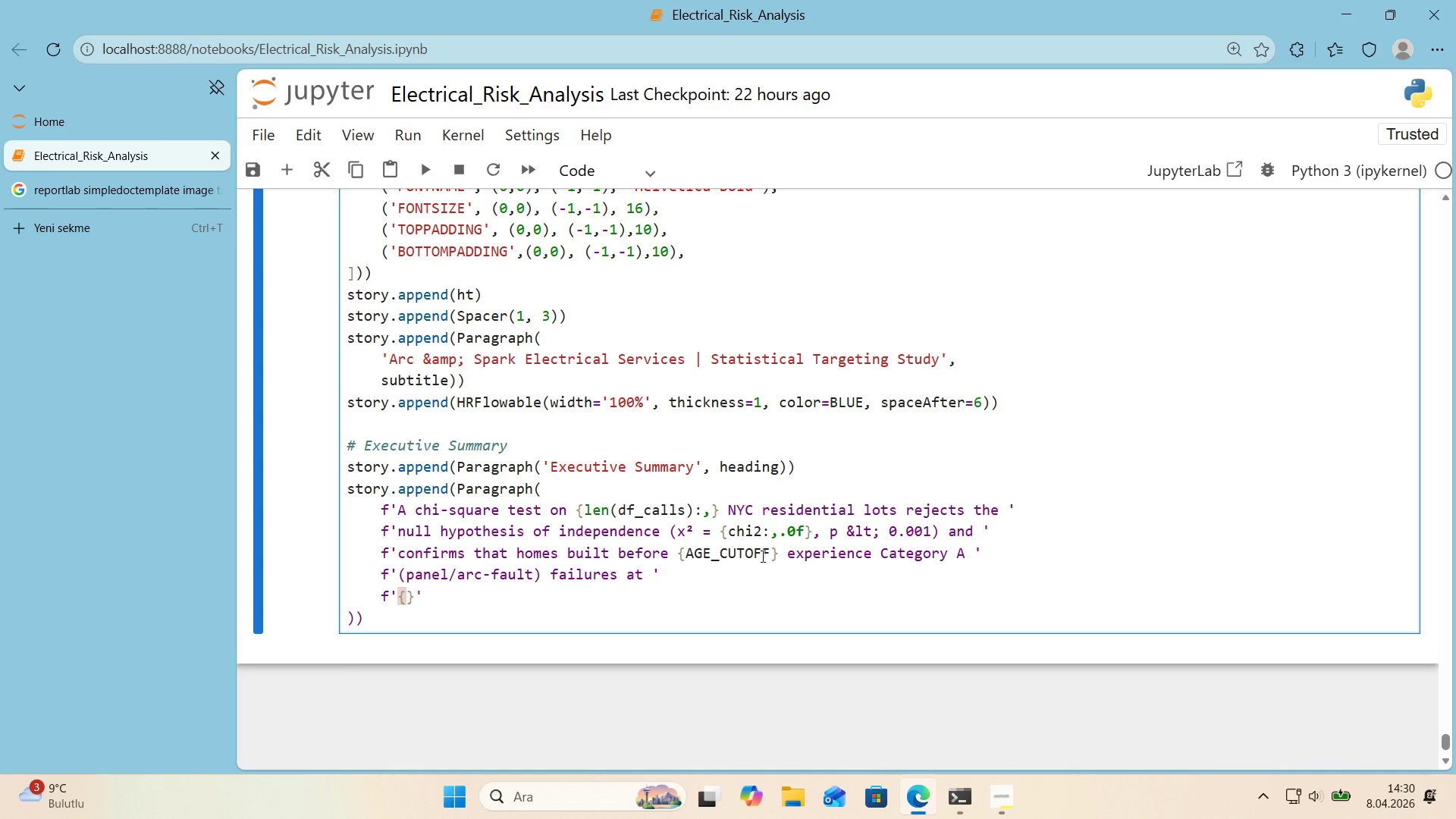 
type(relat've_r'sk>.3)
key(Backspace)
type(2f)
 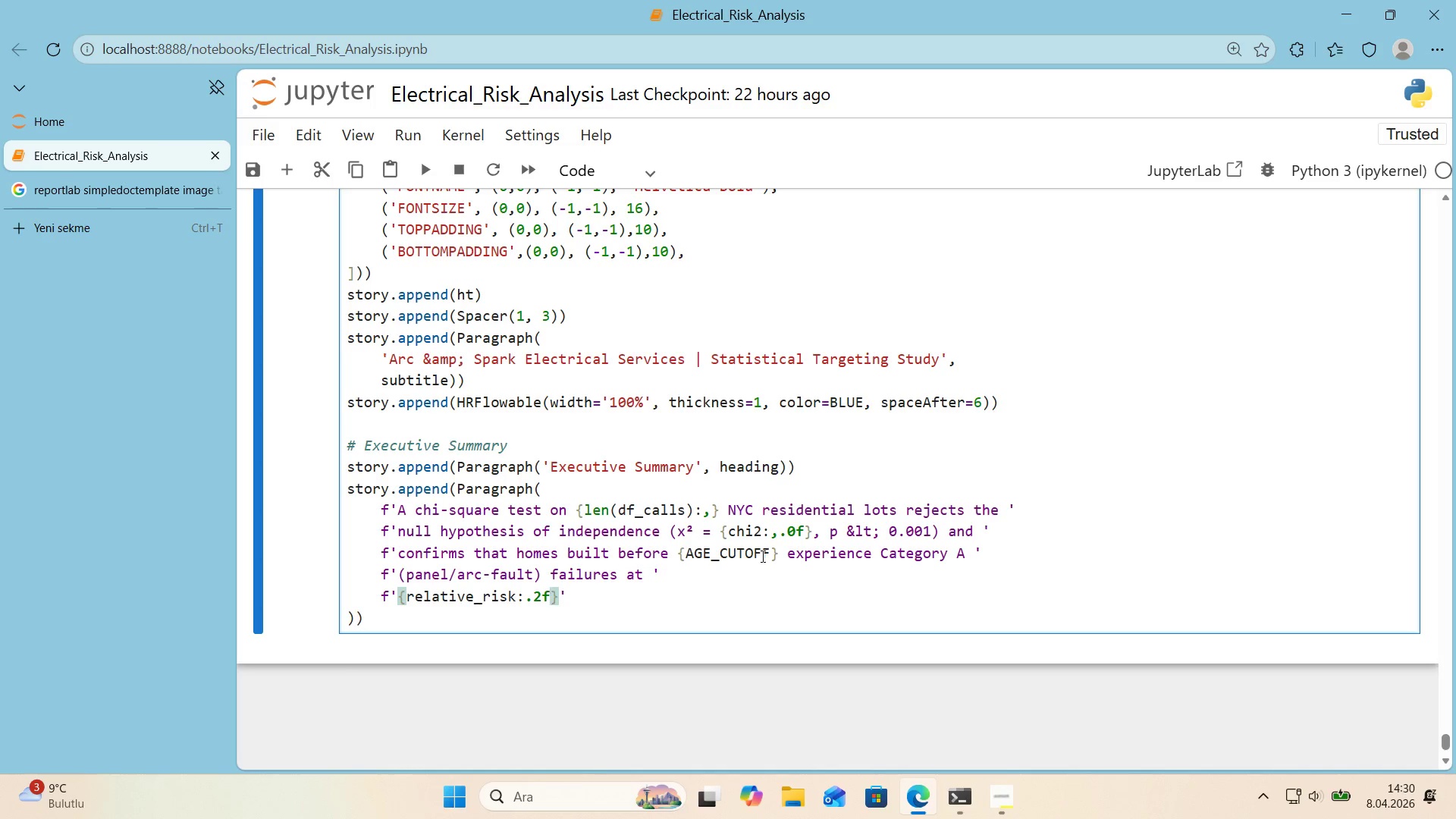 
wait(8.8)
 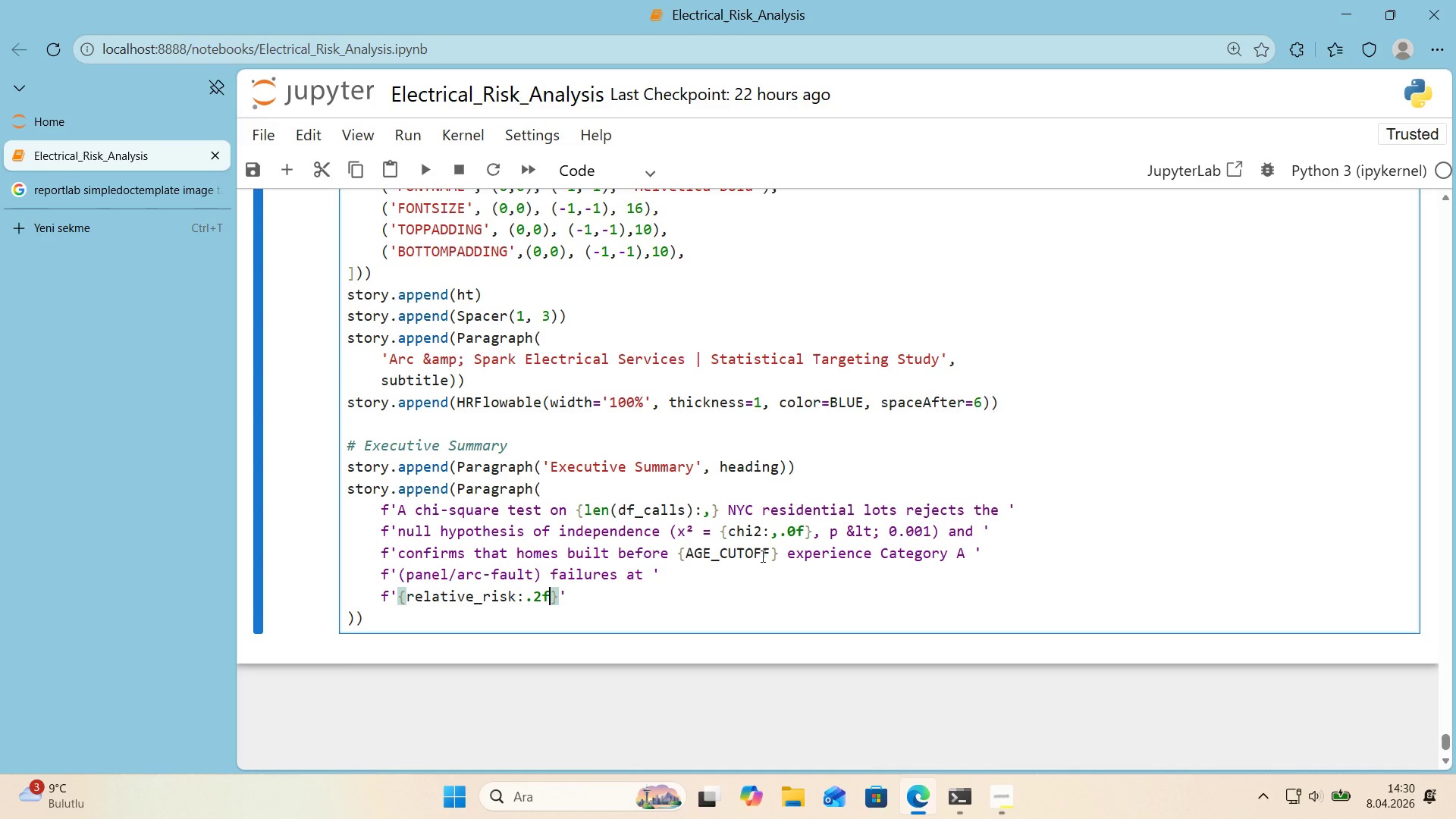 
key(ArrowRight)
 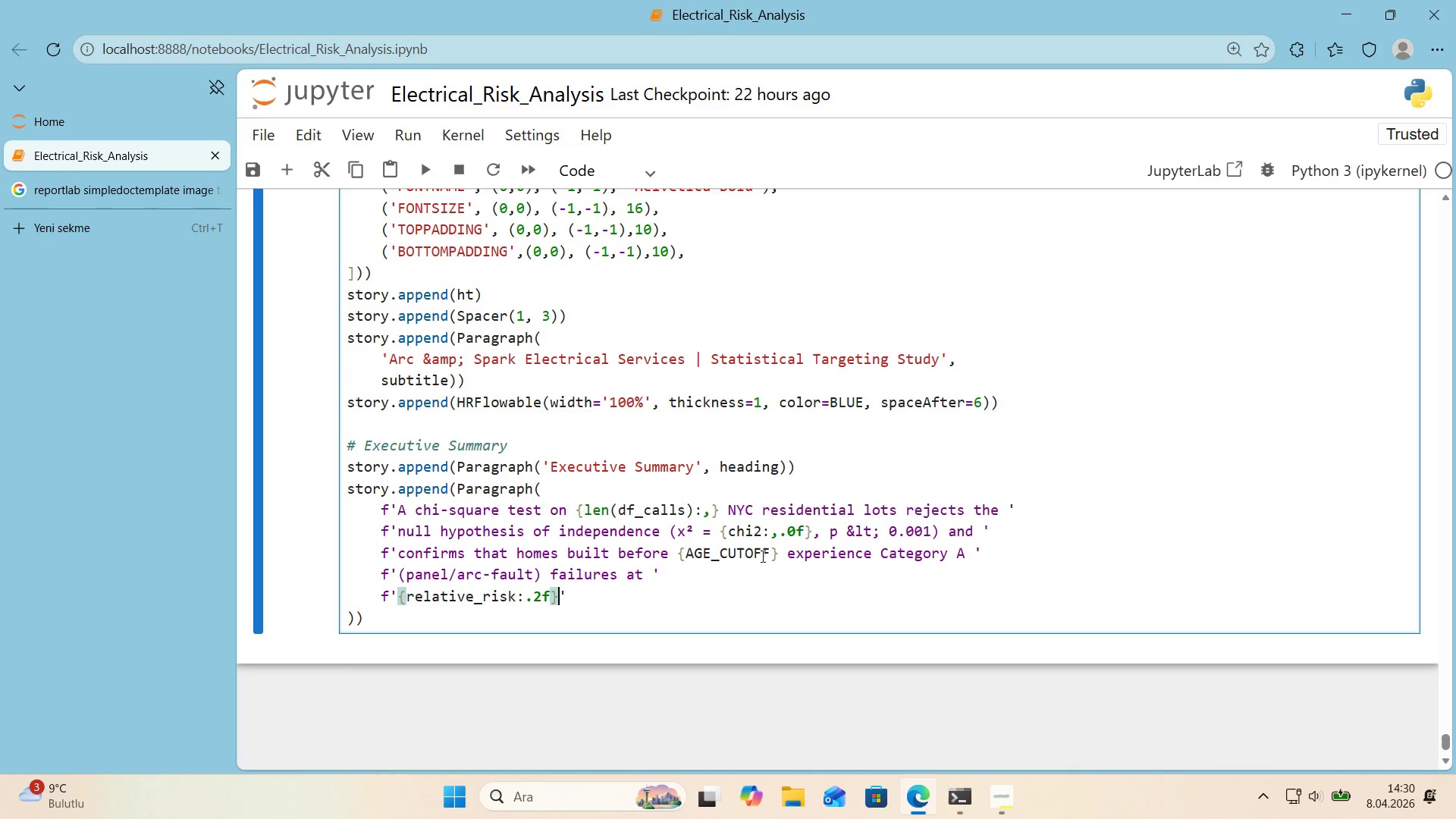 
type(* )
key(Backspace)
key(Backspace)
type(x the rate of newwer)
key(Backspace)
key(Backspace)
key(Backspace)
type(er bu'lds. The pre-1970 hous'ng )
 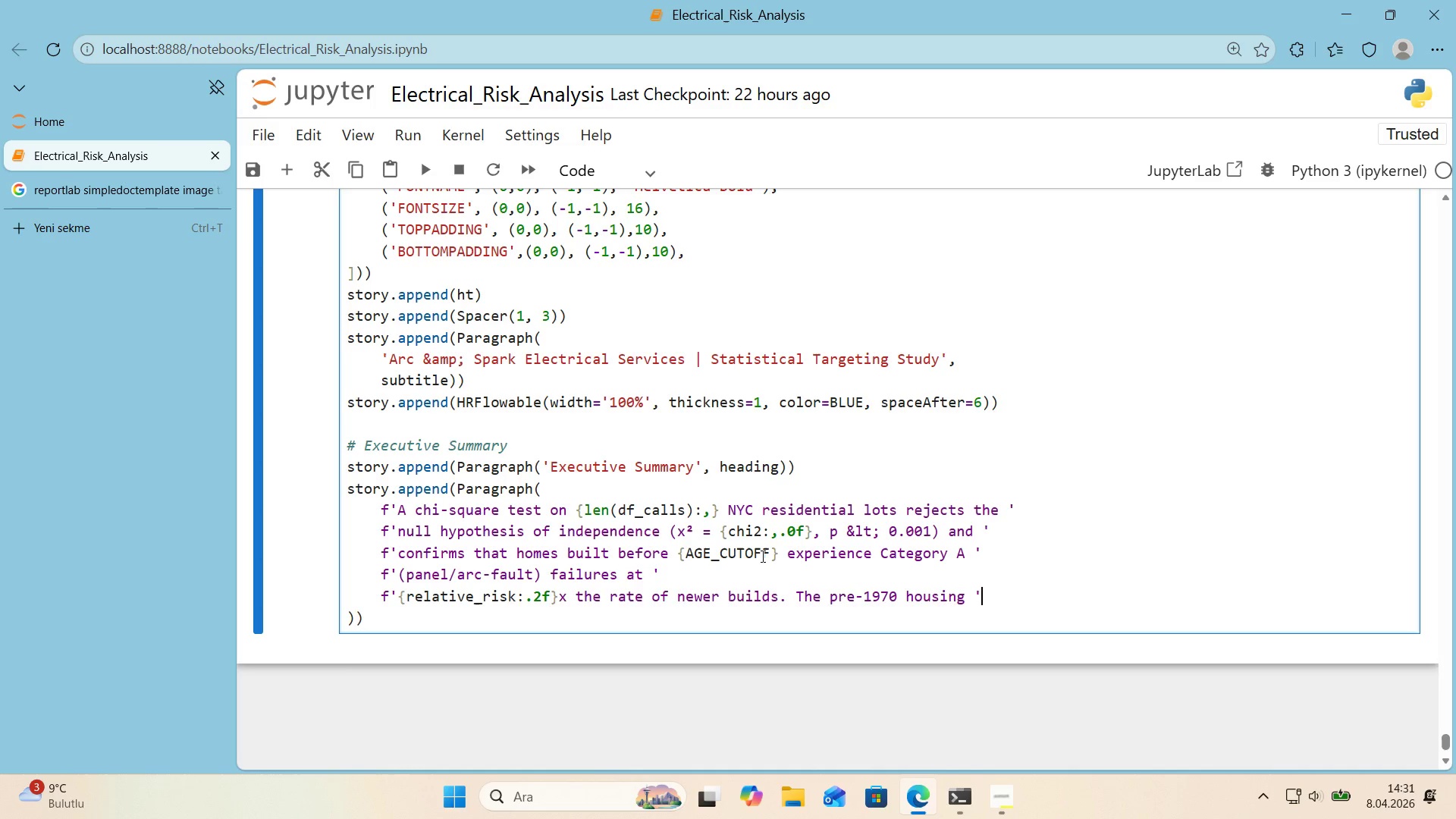 
key(ArrowRight)
 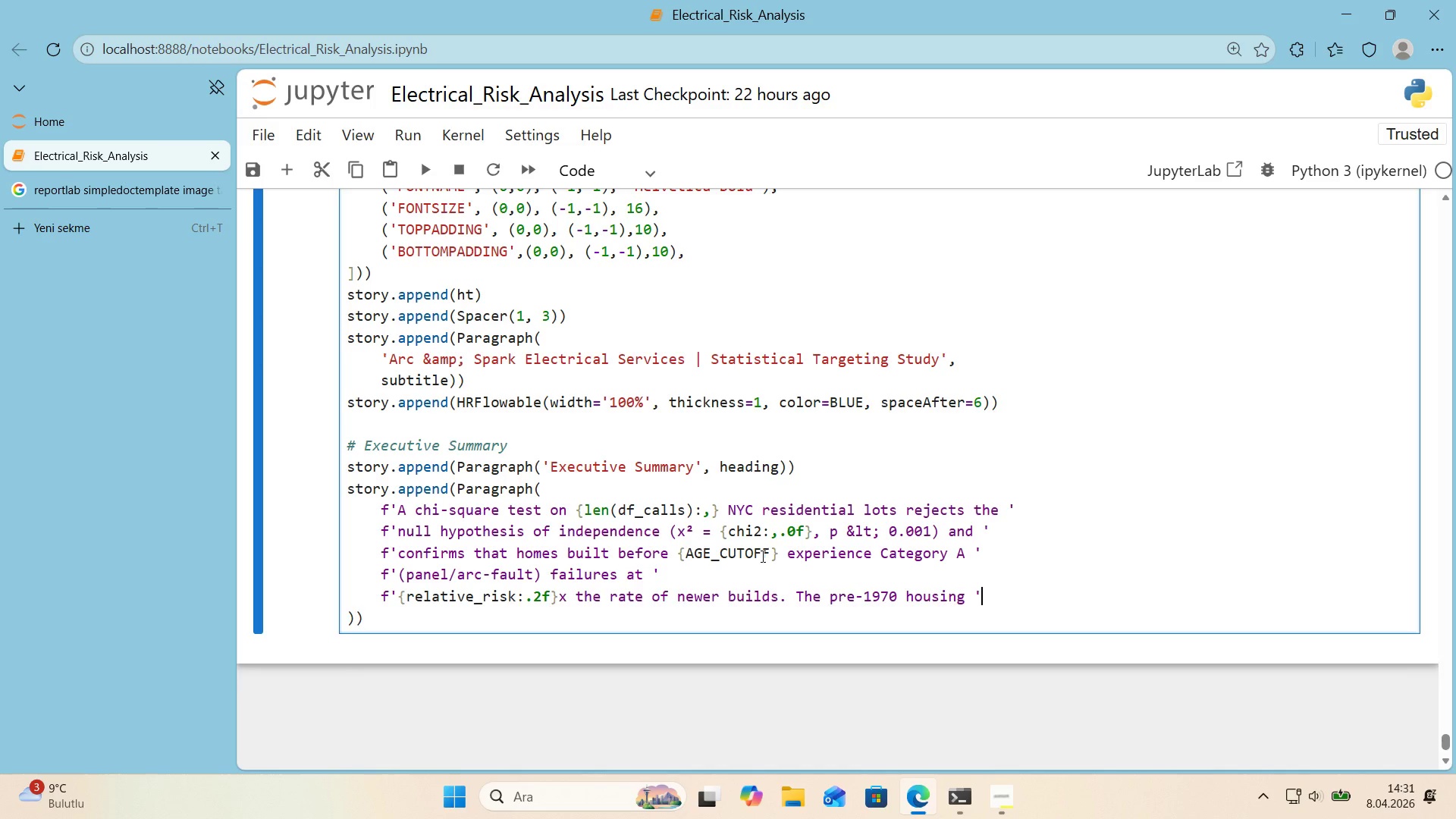 
key(Enter)
 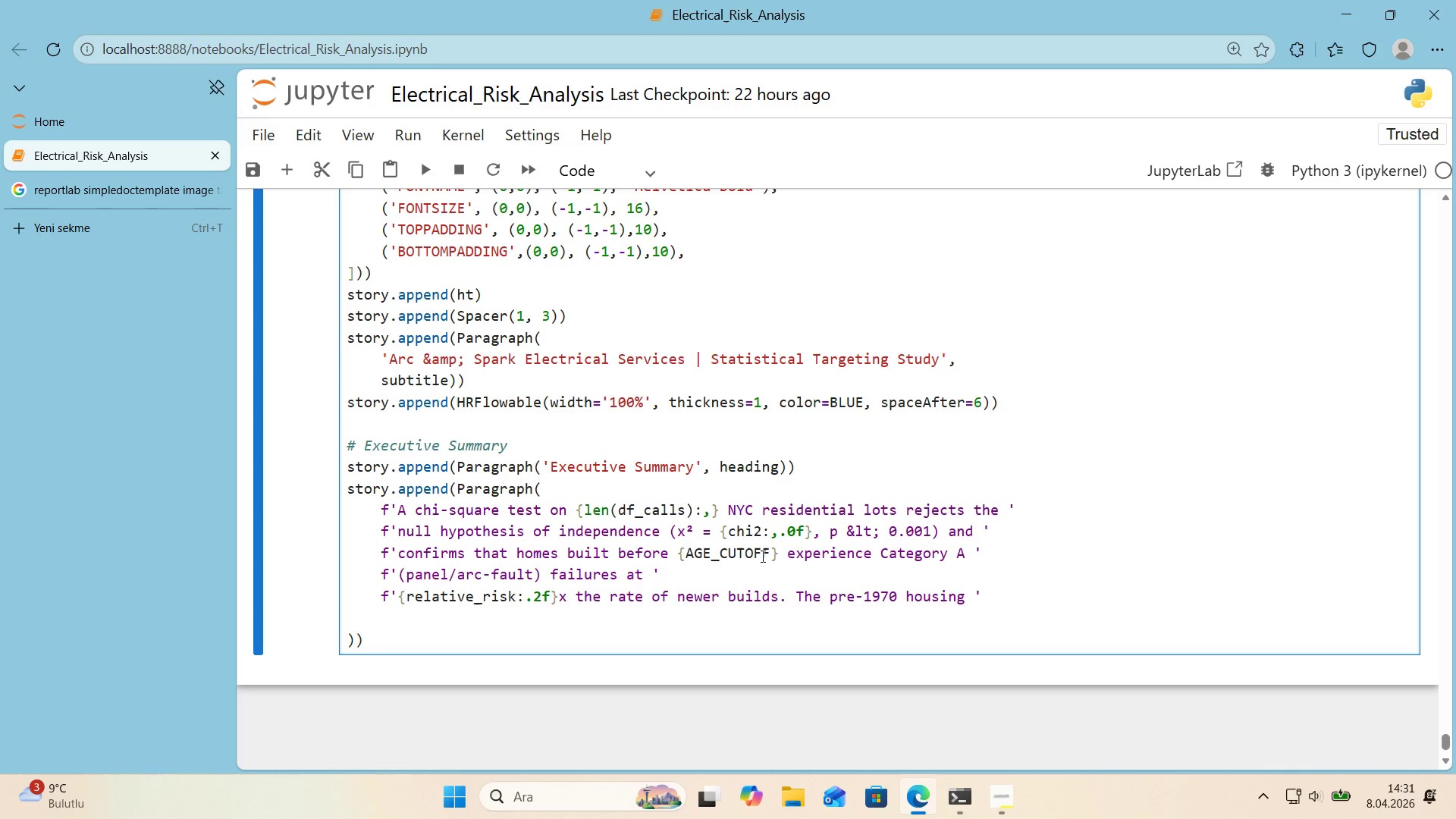 
type(f)
key(Backspace)
key(Tab)
type(f@@)
 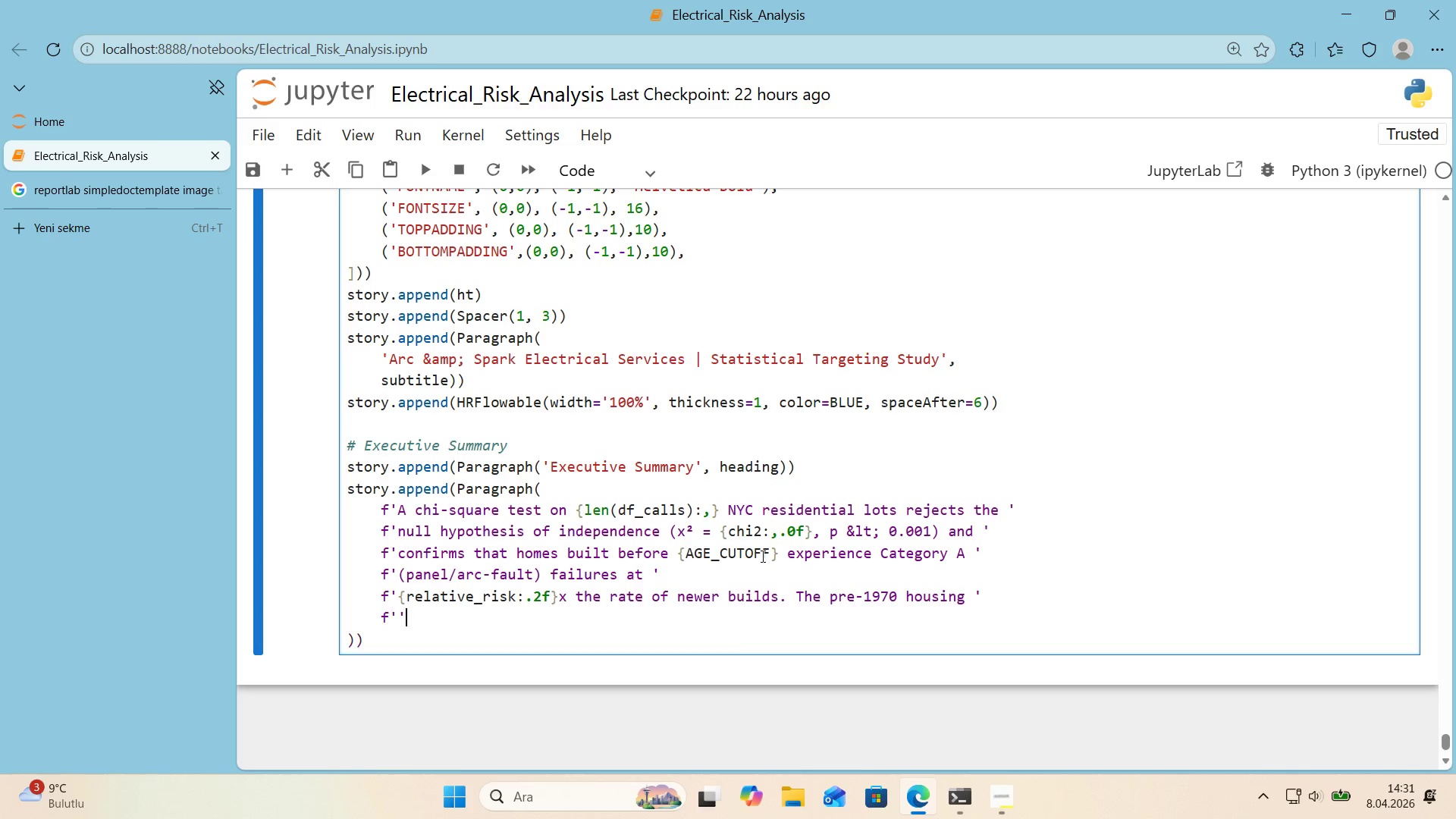 
key(ArrowLeft)
 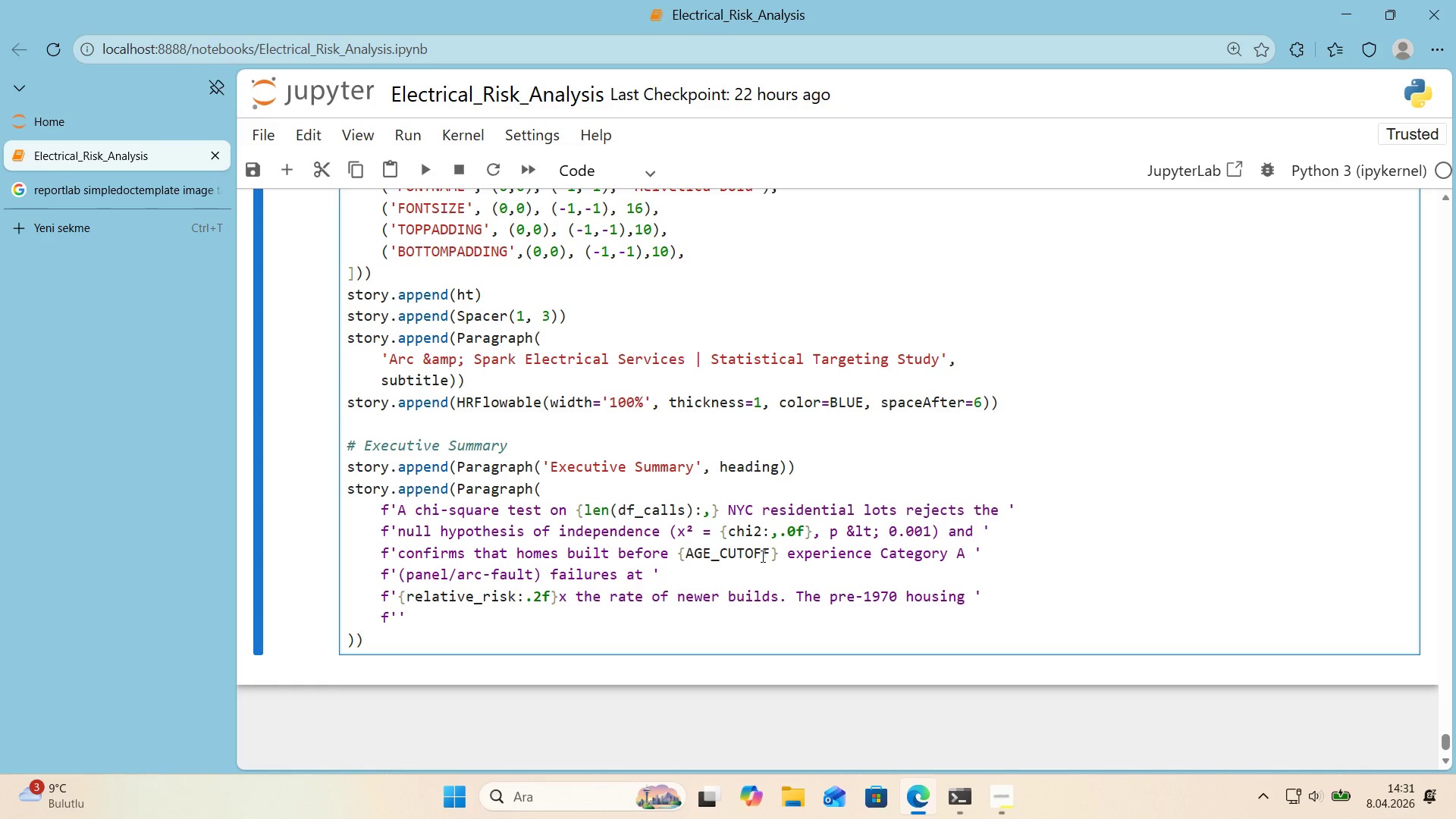 
wait(13.25)
 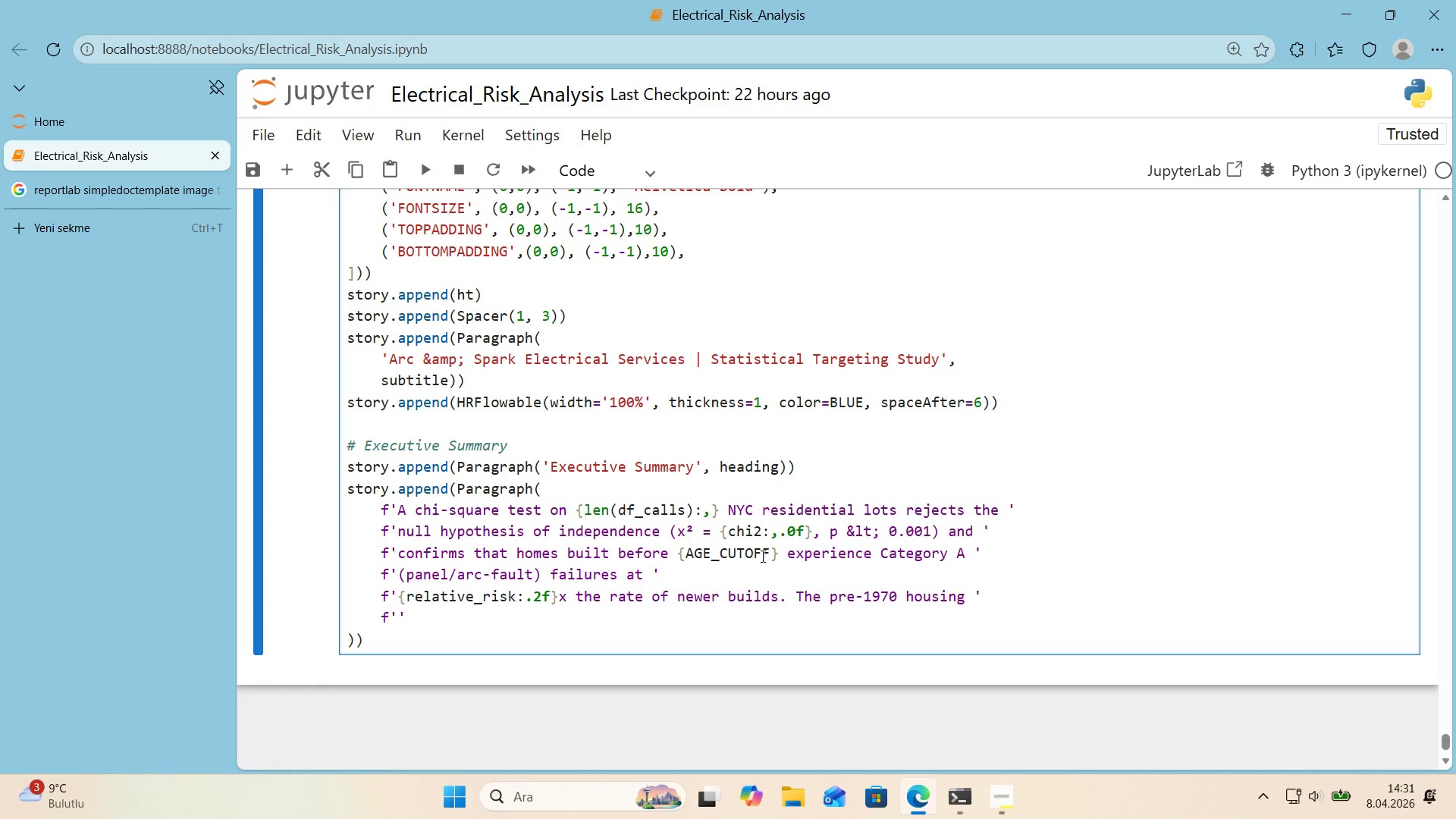 
type(share at the z'p-code level correlates w'th cat)
key(Backspace)
key(Backspace)
key(Backspace)
type(Cat A call frequency )
 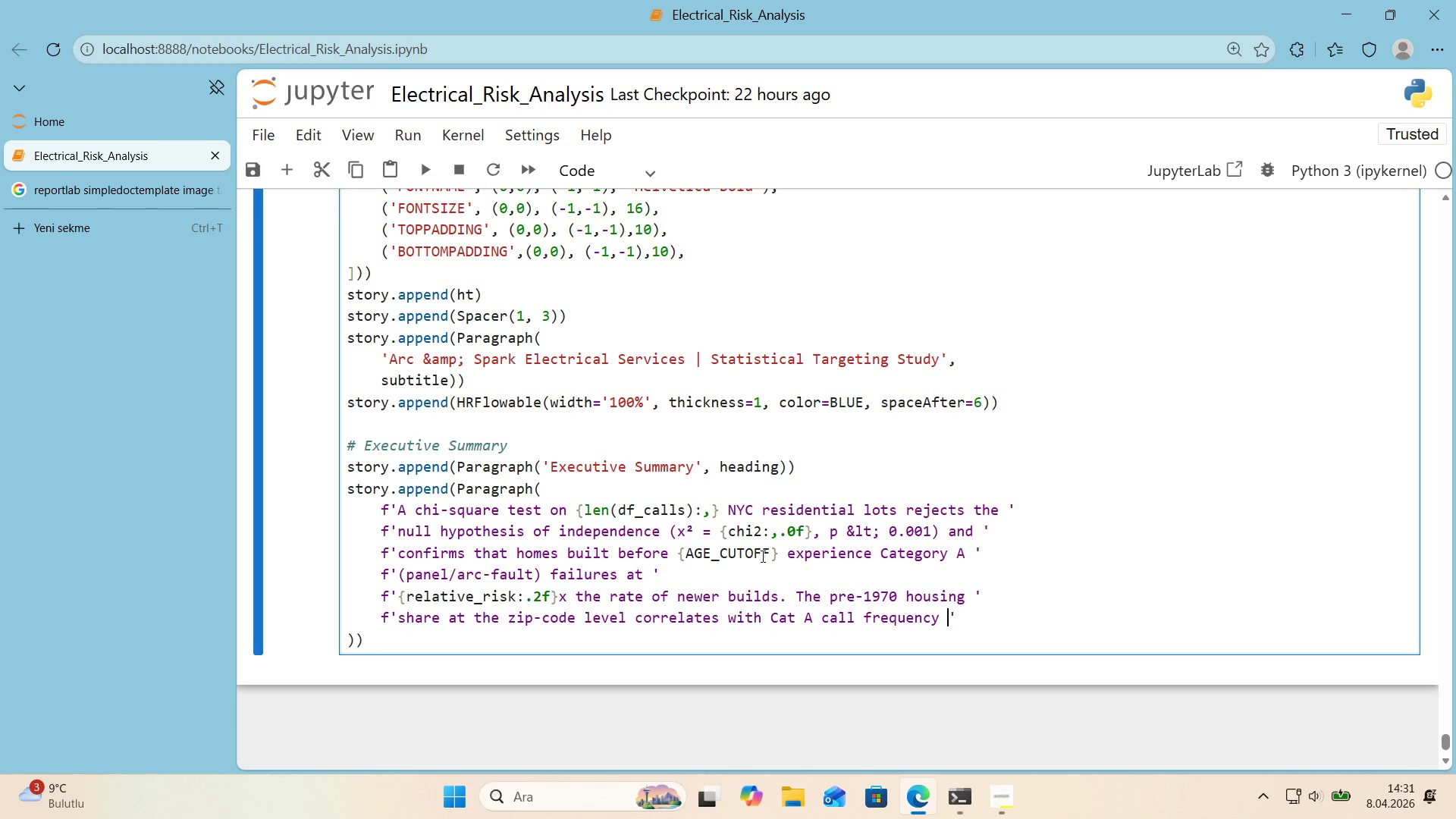 
key(ArrowRight)
 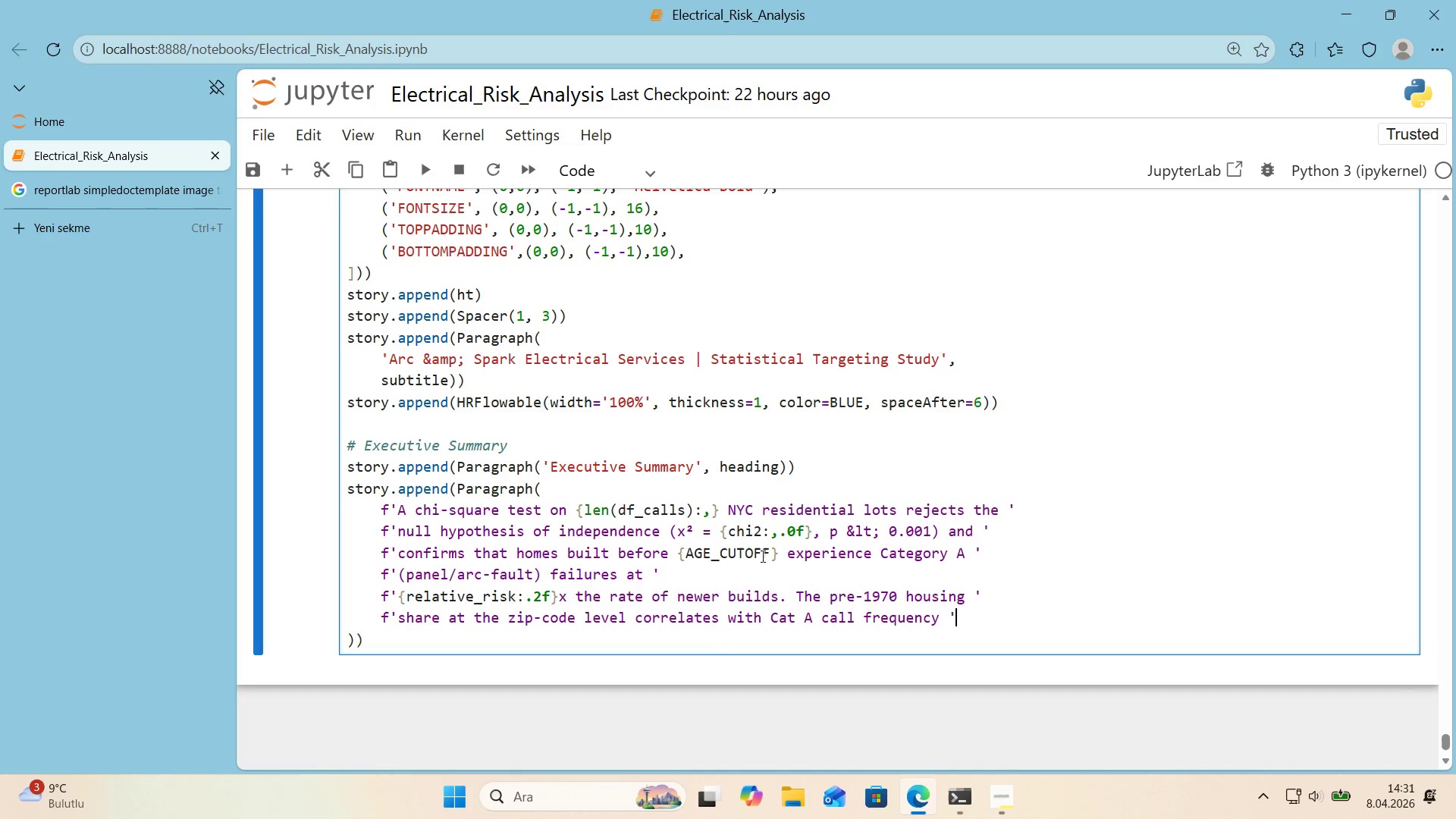 
key(Enter)
 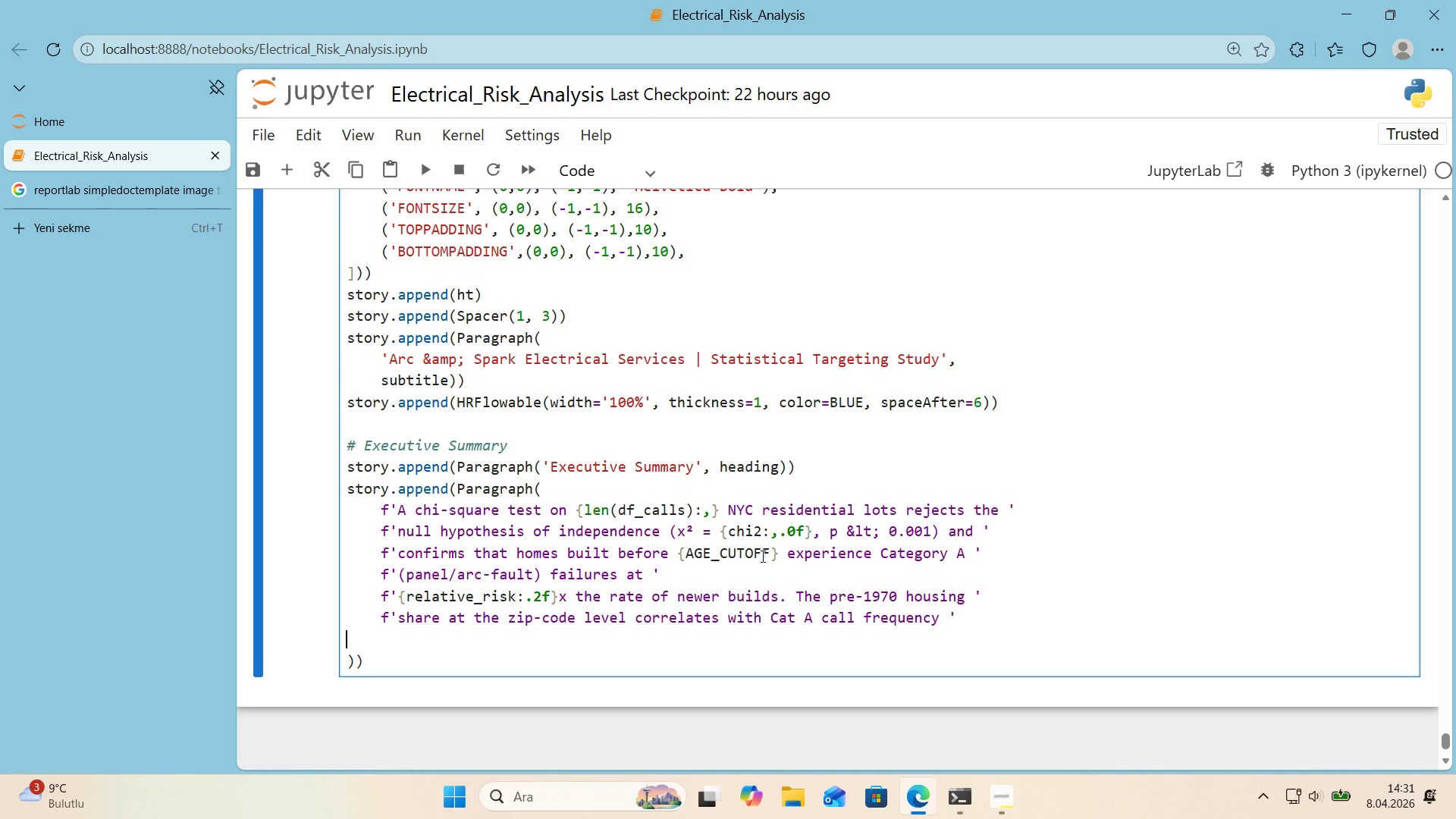 
key(Tab)
type(f@@)
 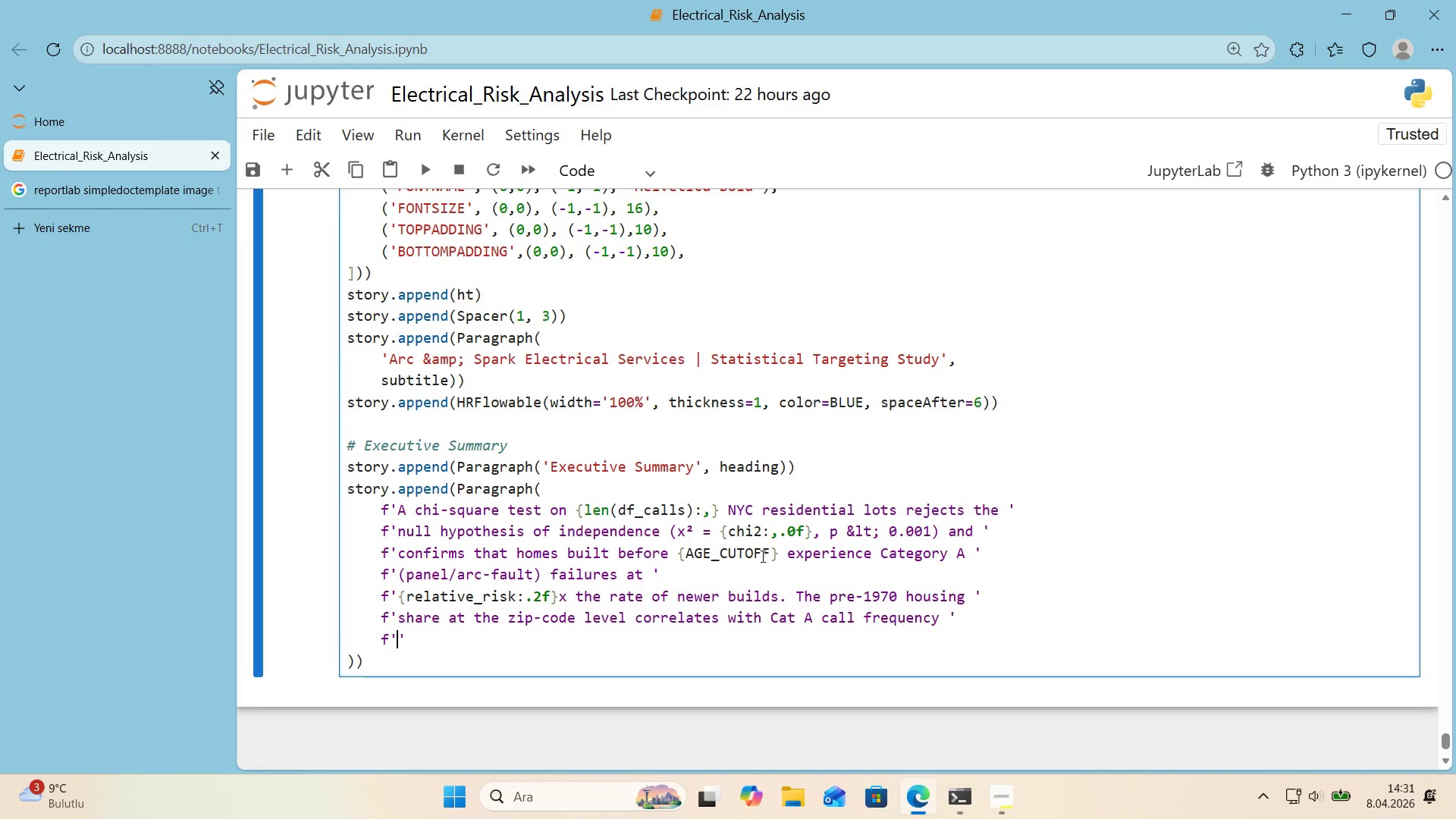 
 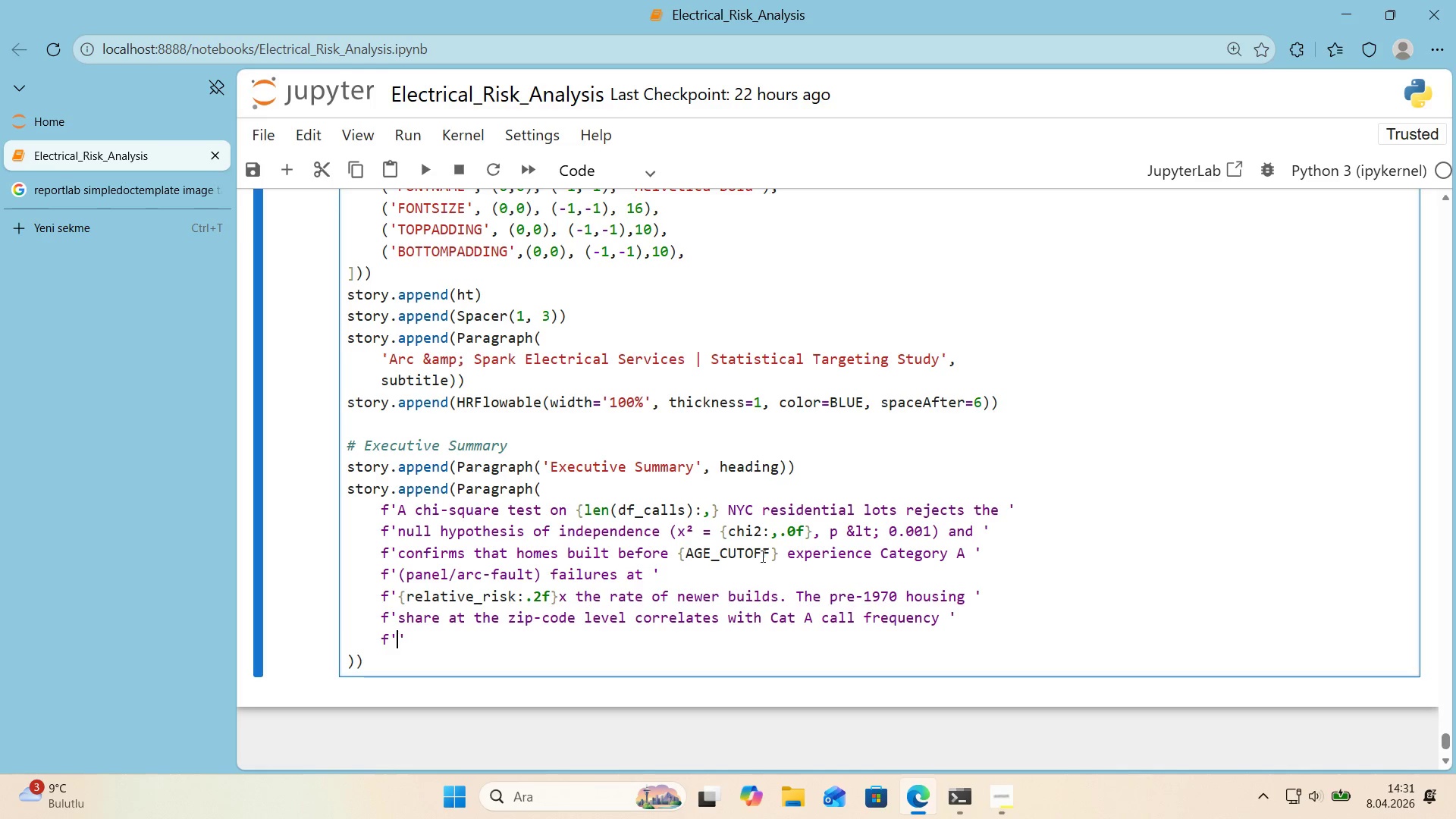 
key(ArrowLeft)
 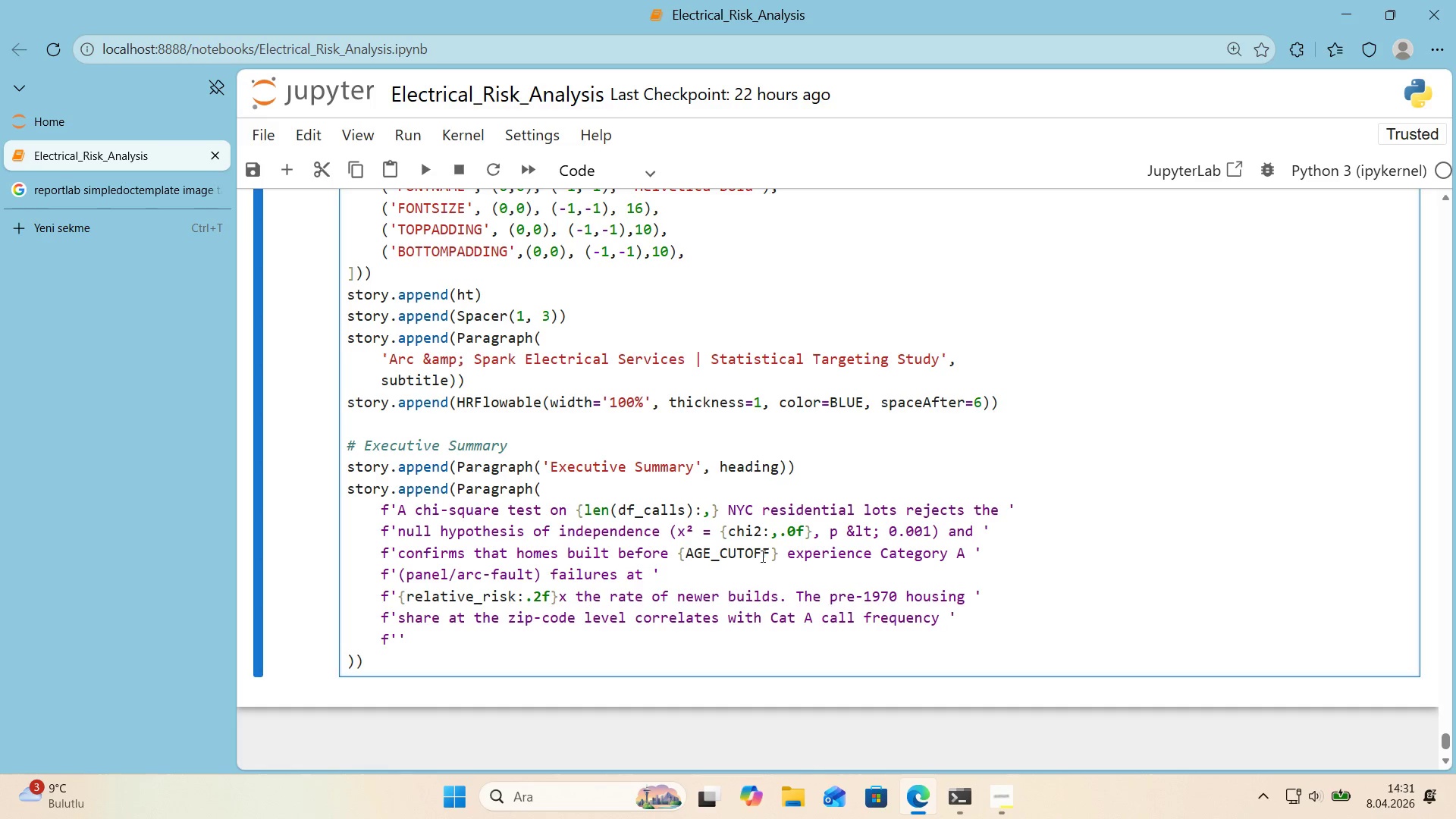 
wait(8.26)
 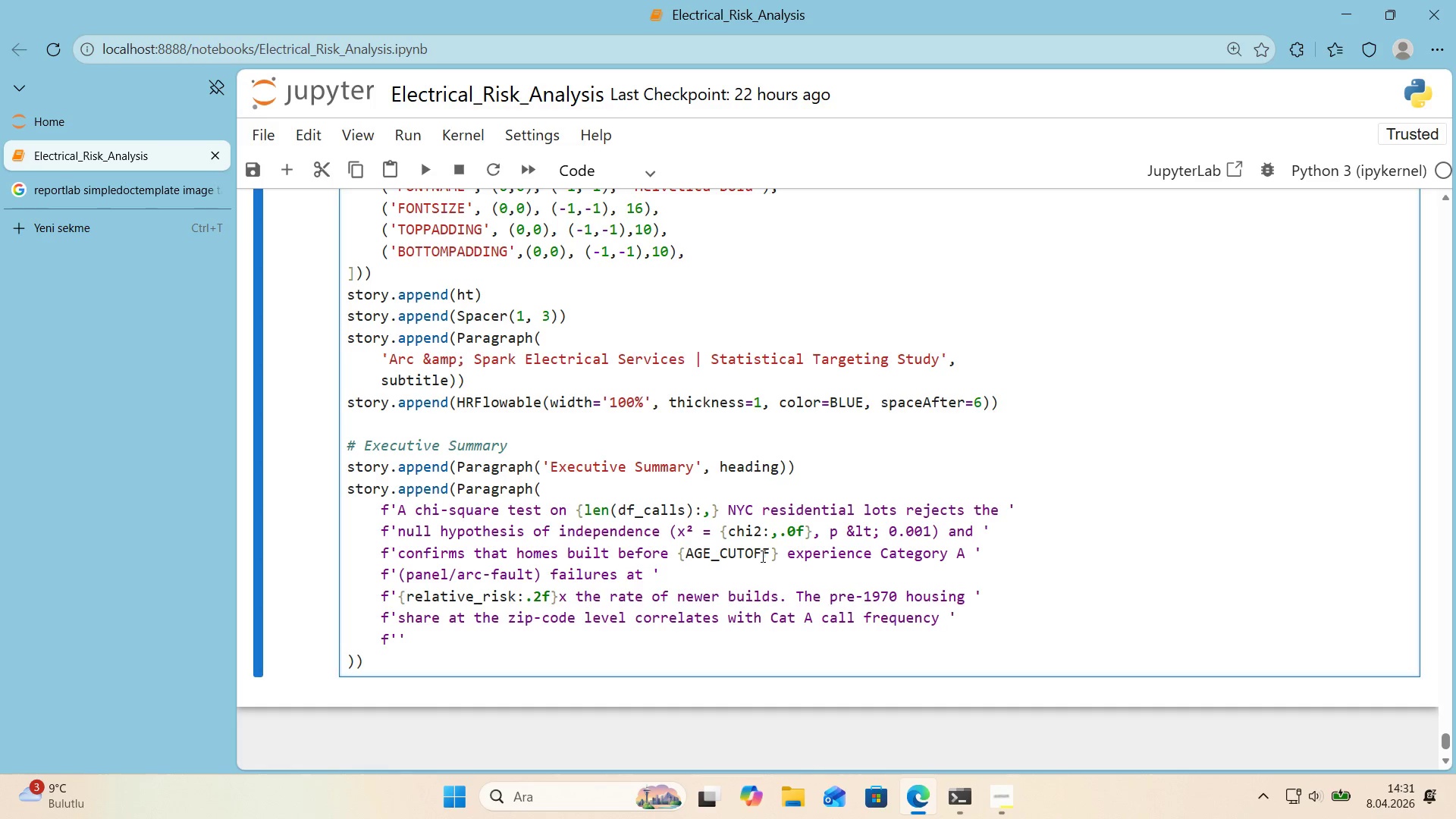 
triple_click([394, 639])
 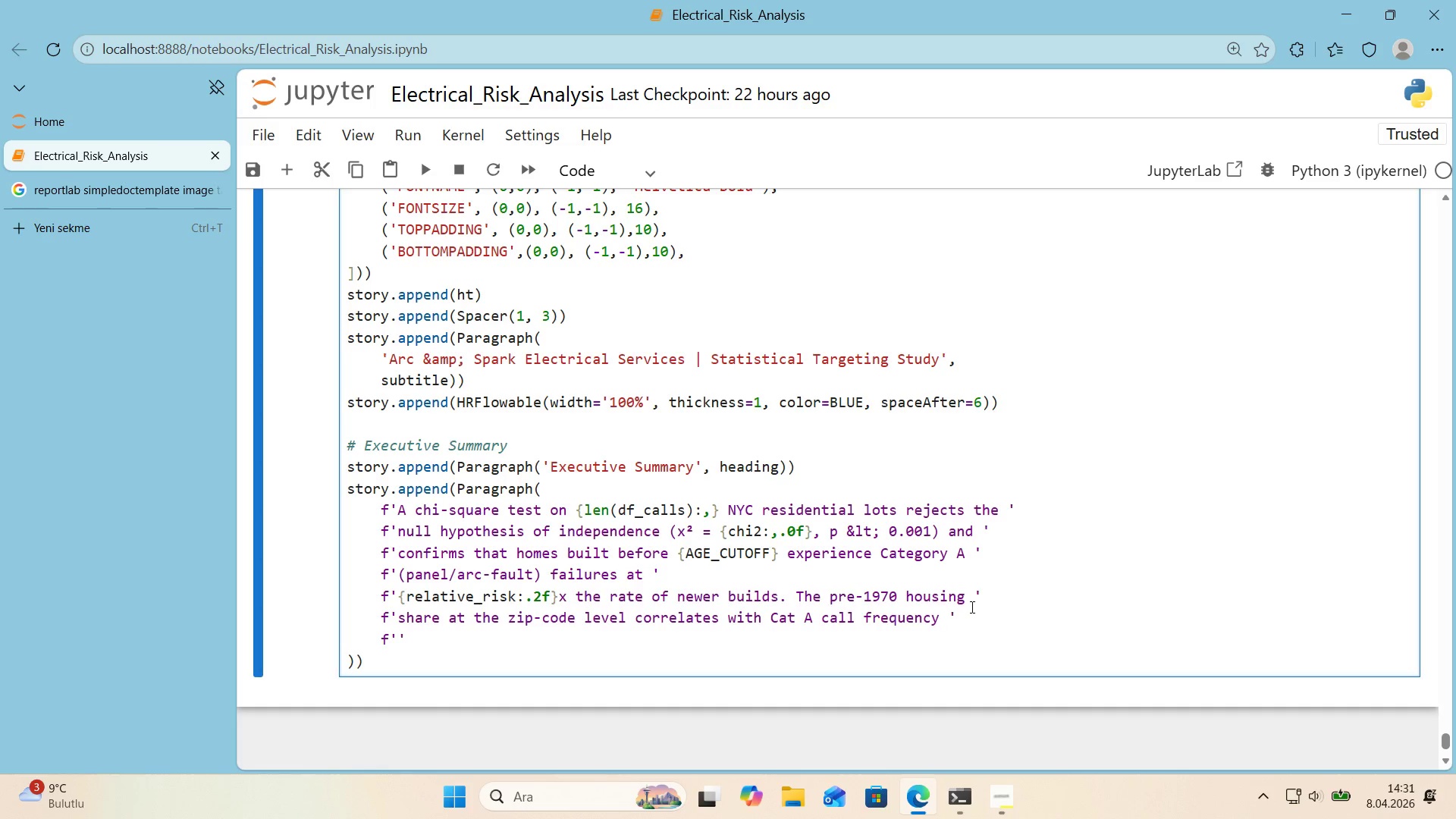 
key(ArrowRight)
 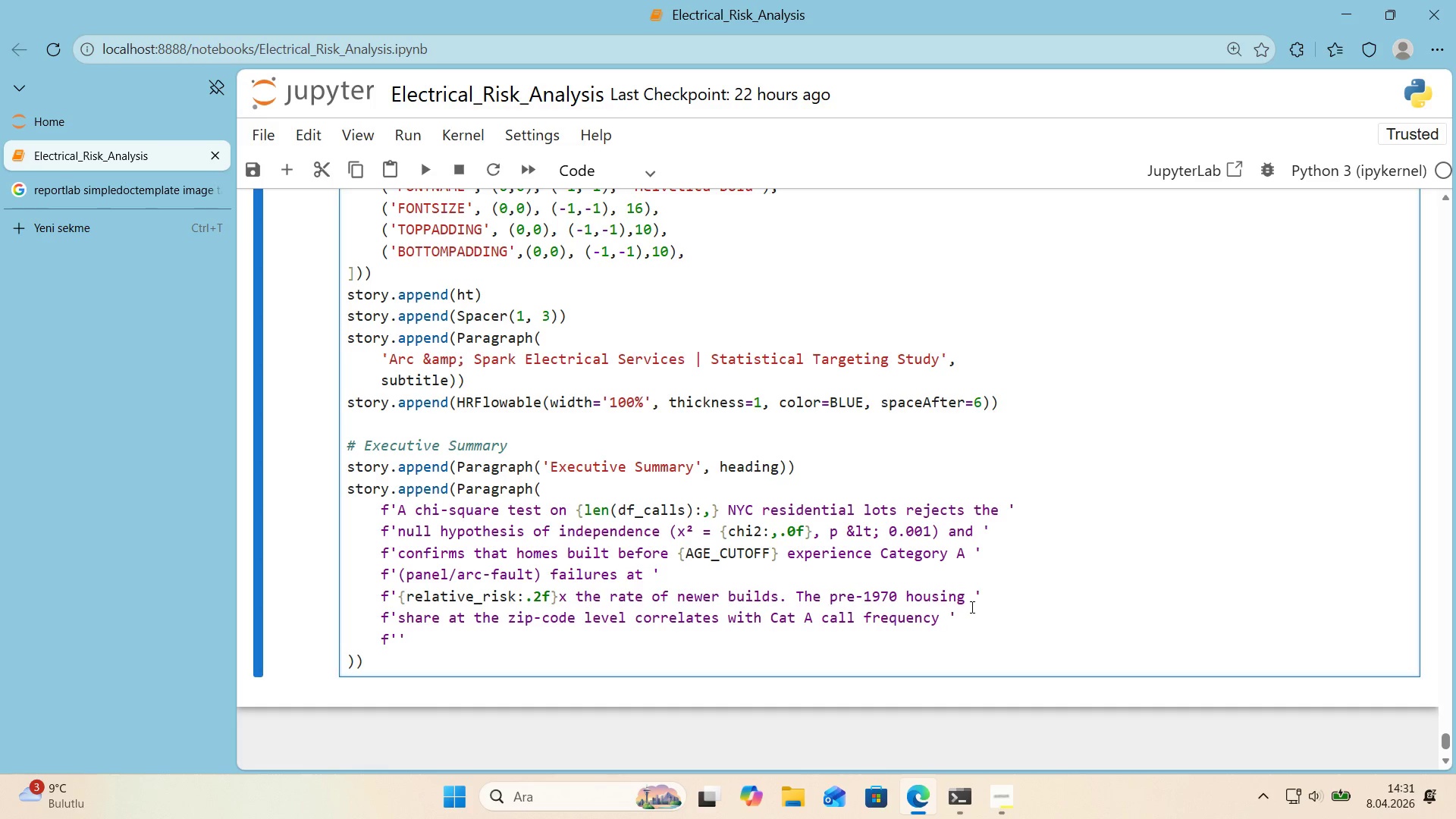 
type(at r ) )
 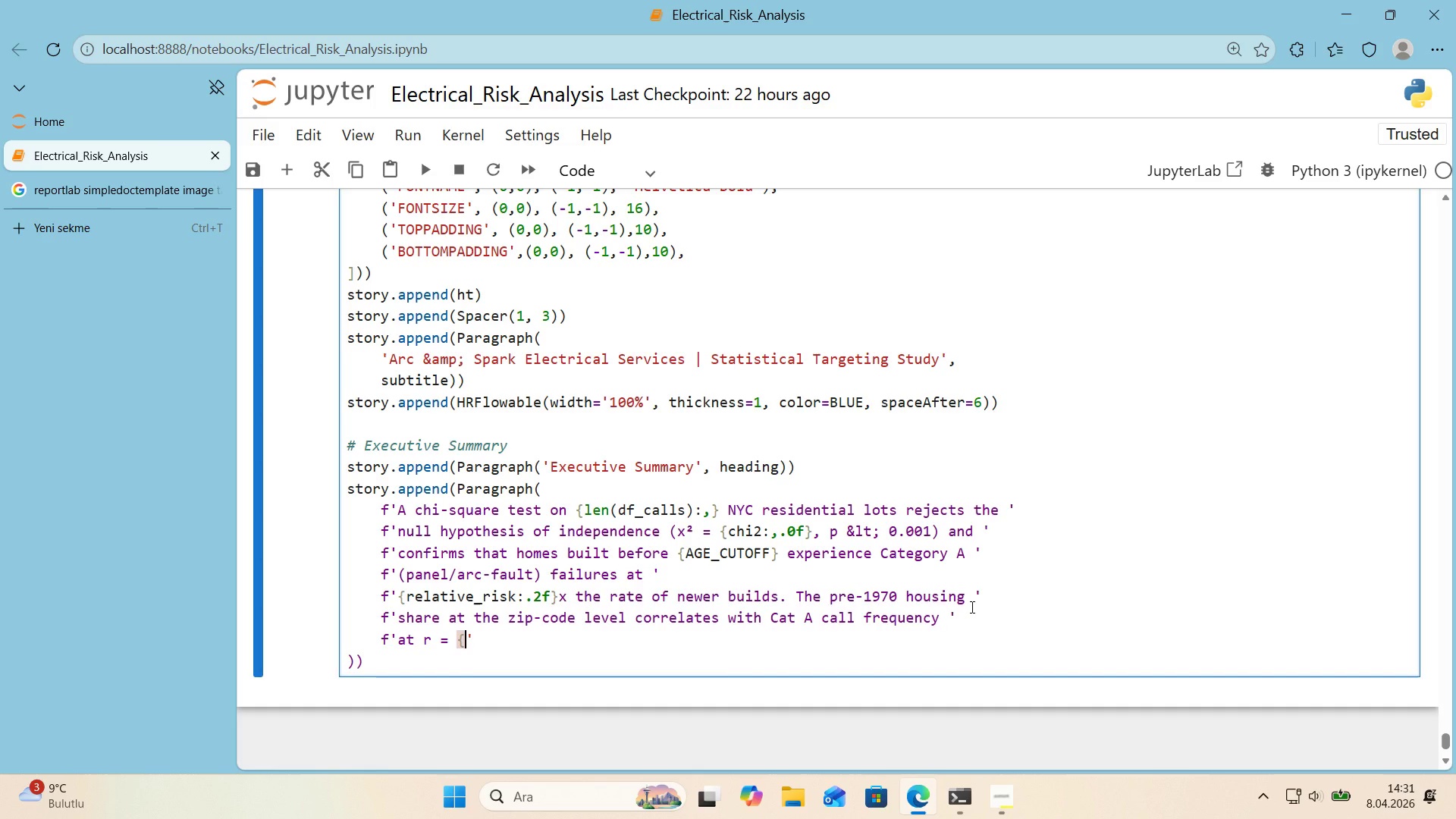 
key(Alt+Control+7)
 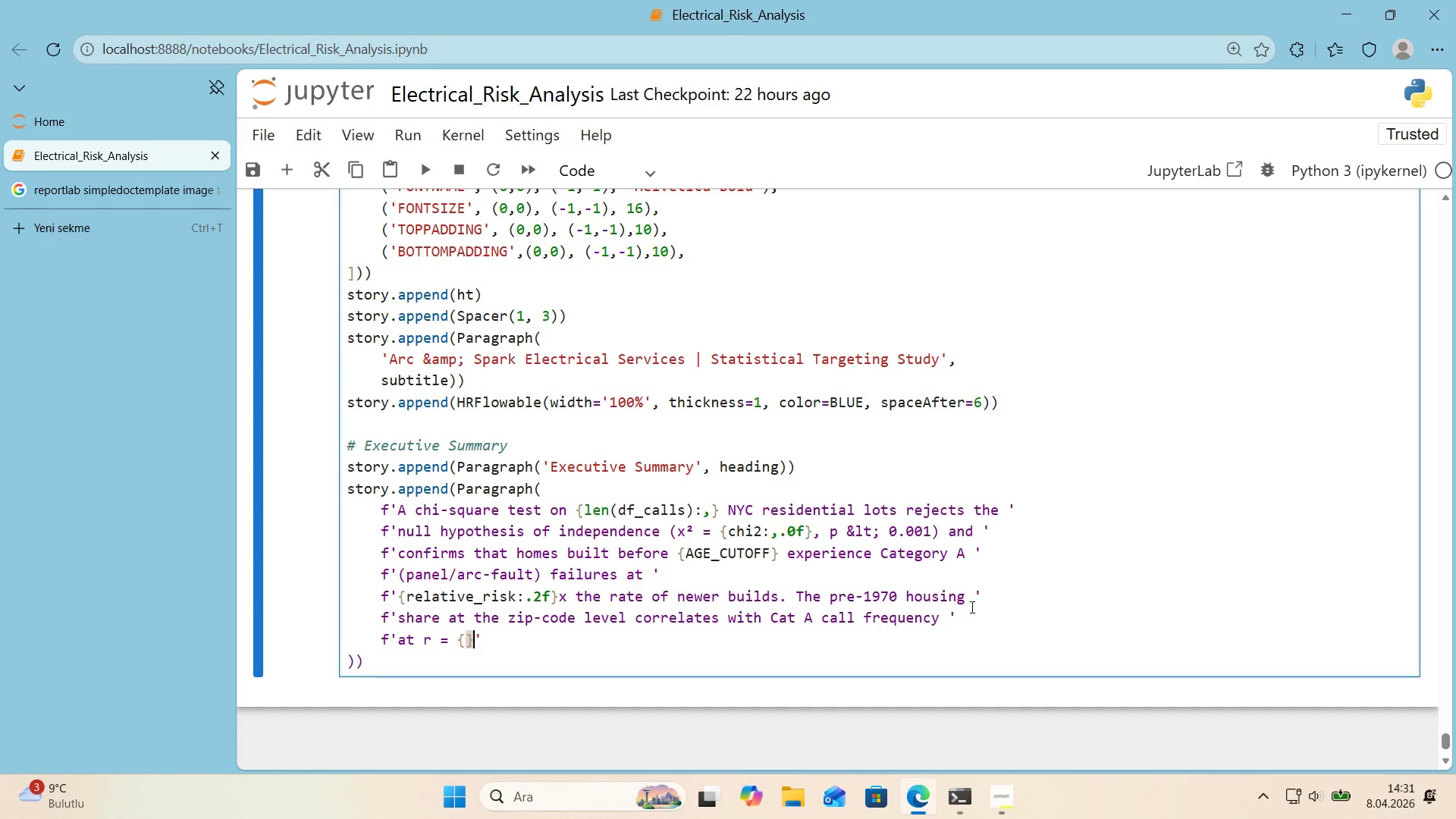 
key(Alt+Control+0)
 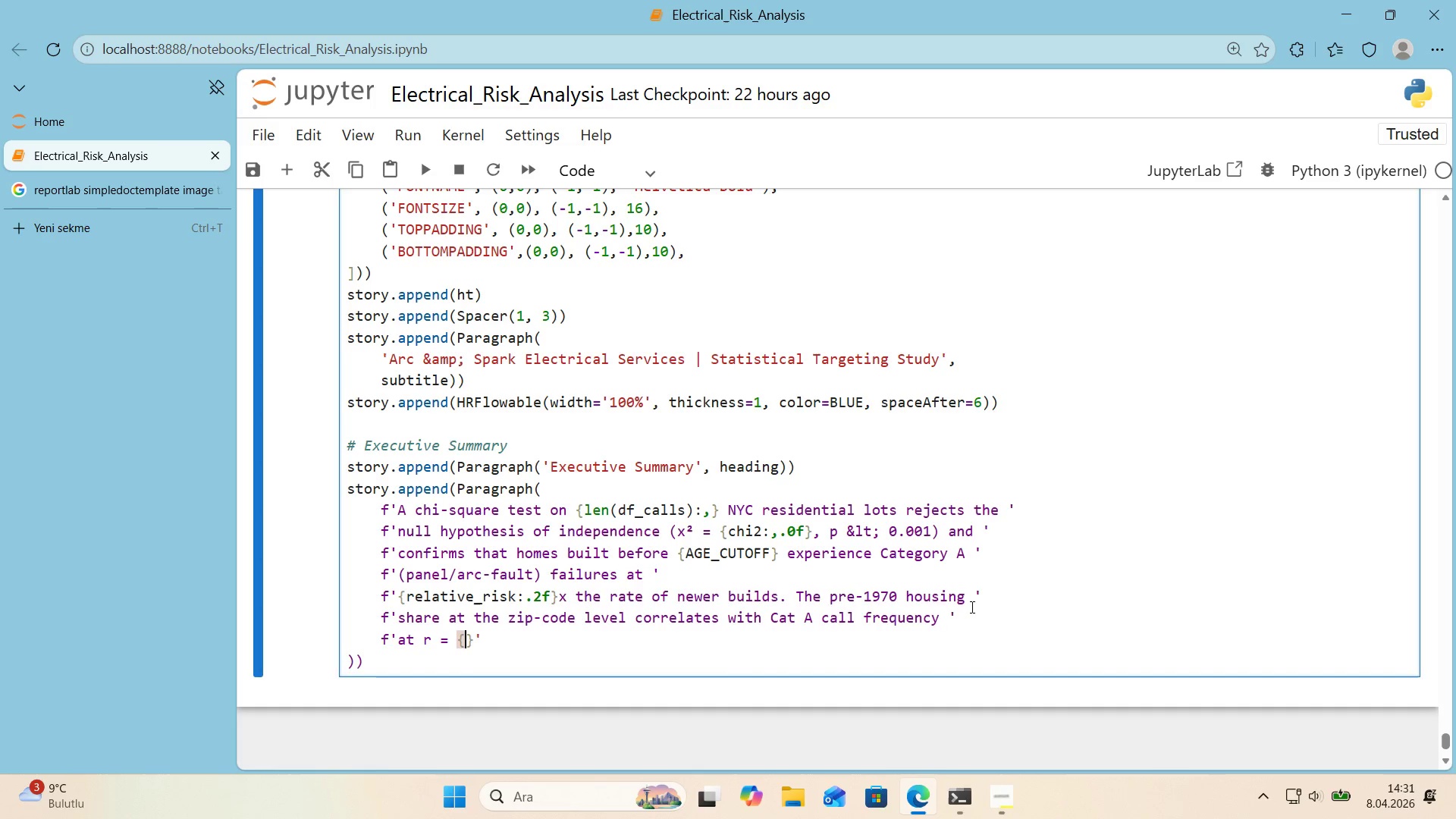 
key(ArrowLeft)
 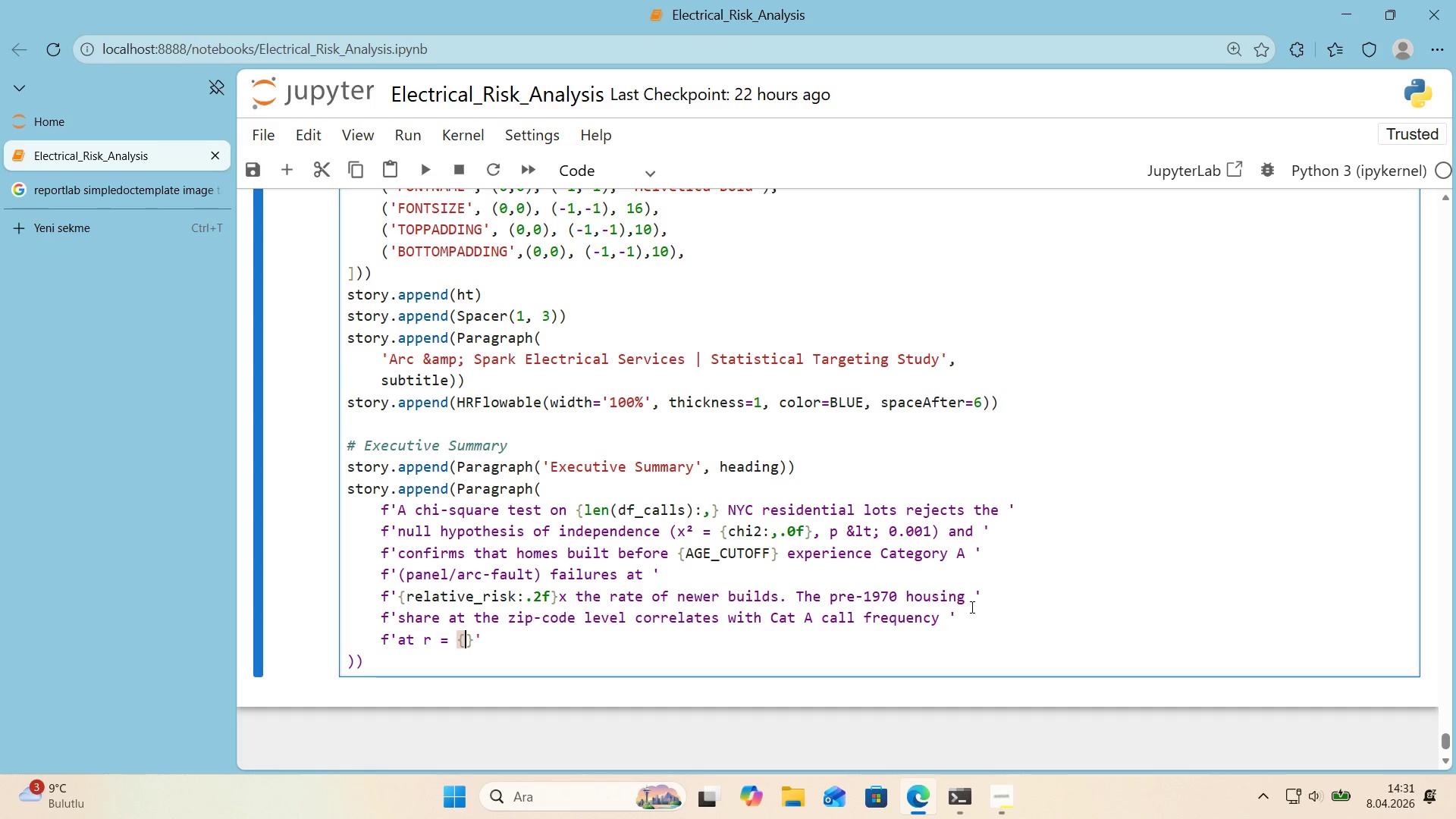 
type(r>.2f)
 